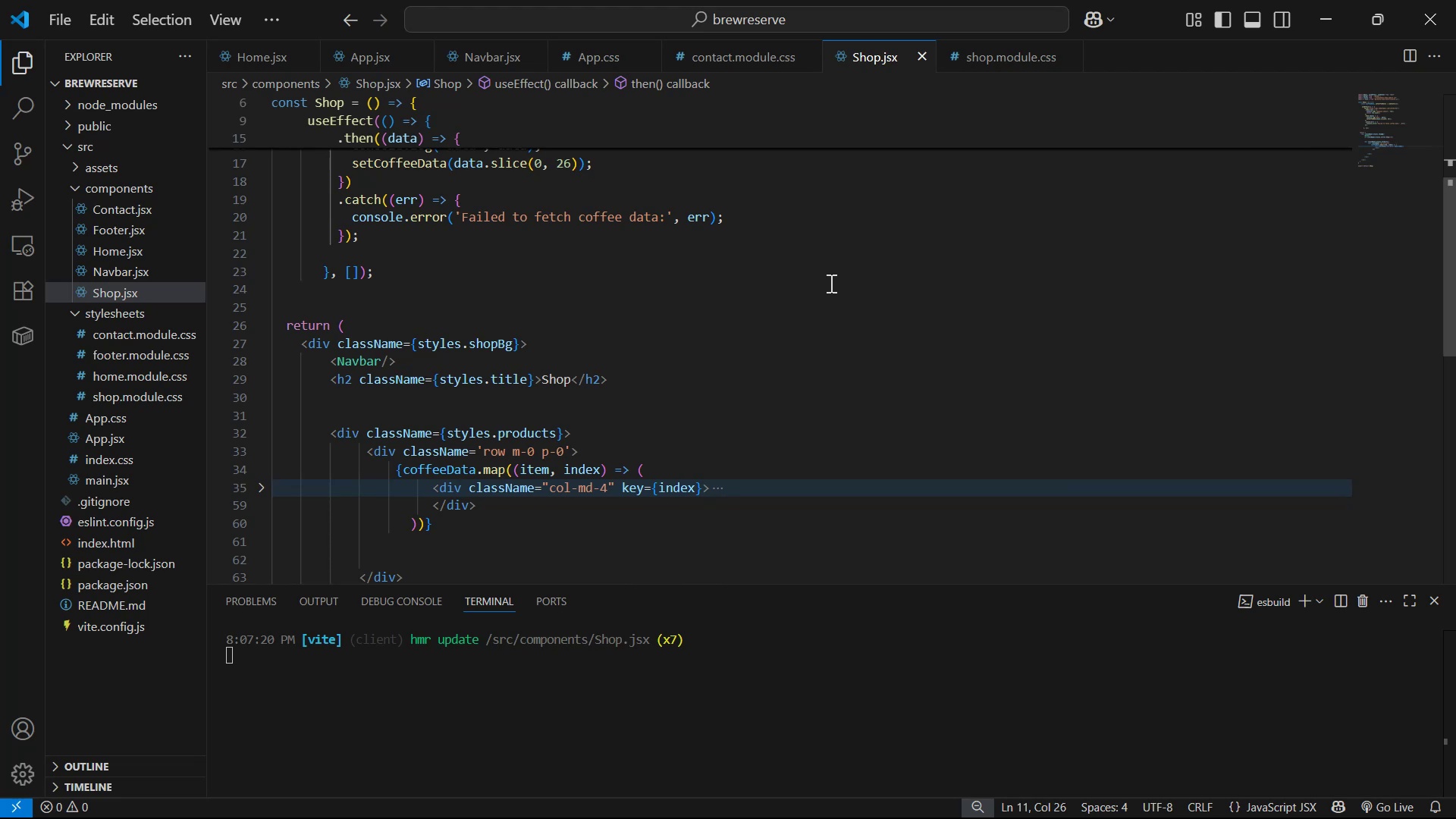 
left_click([571, 165])
 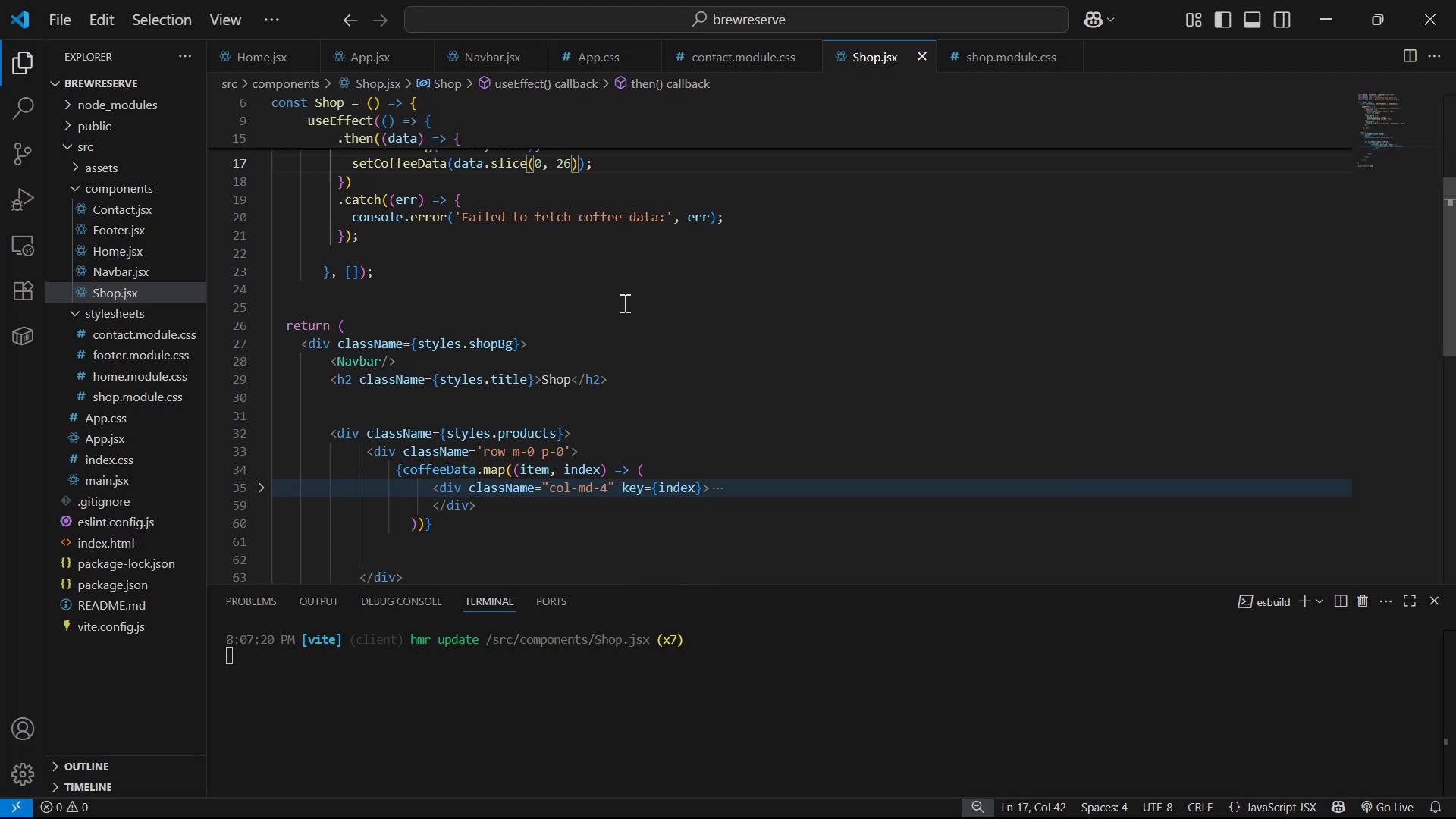 
key(ArrowLeft)
 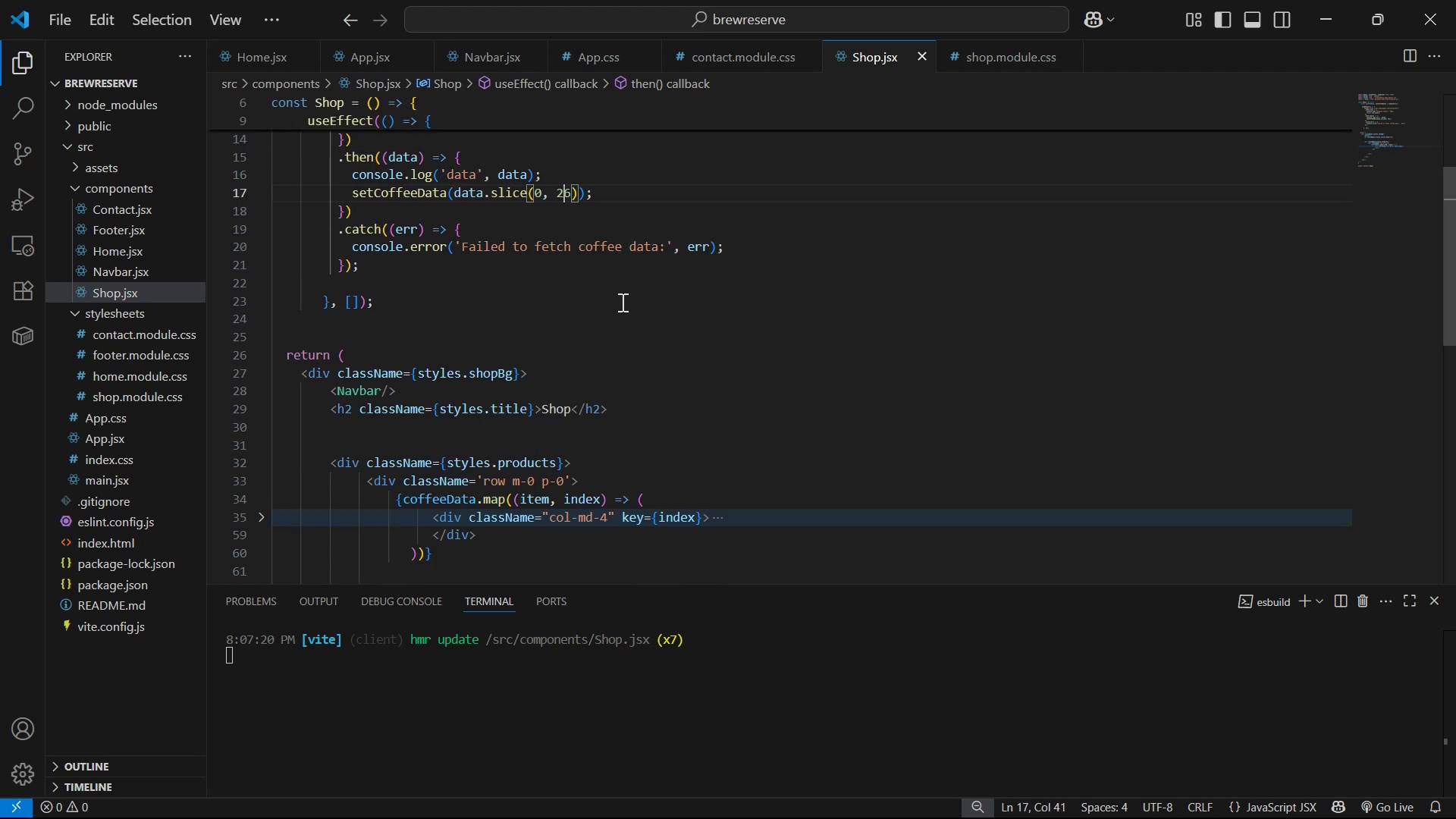 
key(Backspace)
 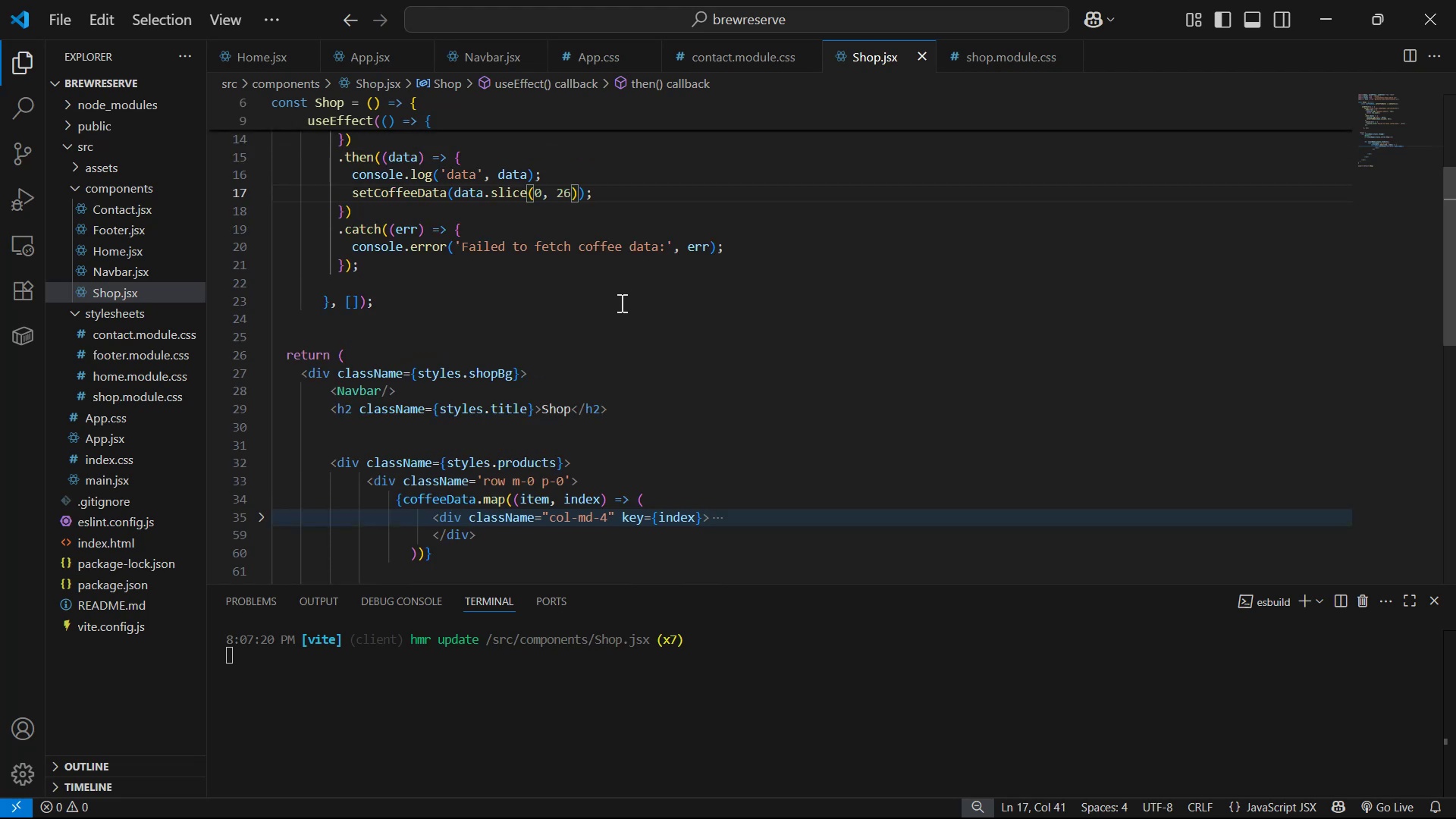 
key(1)
 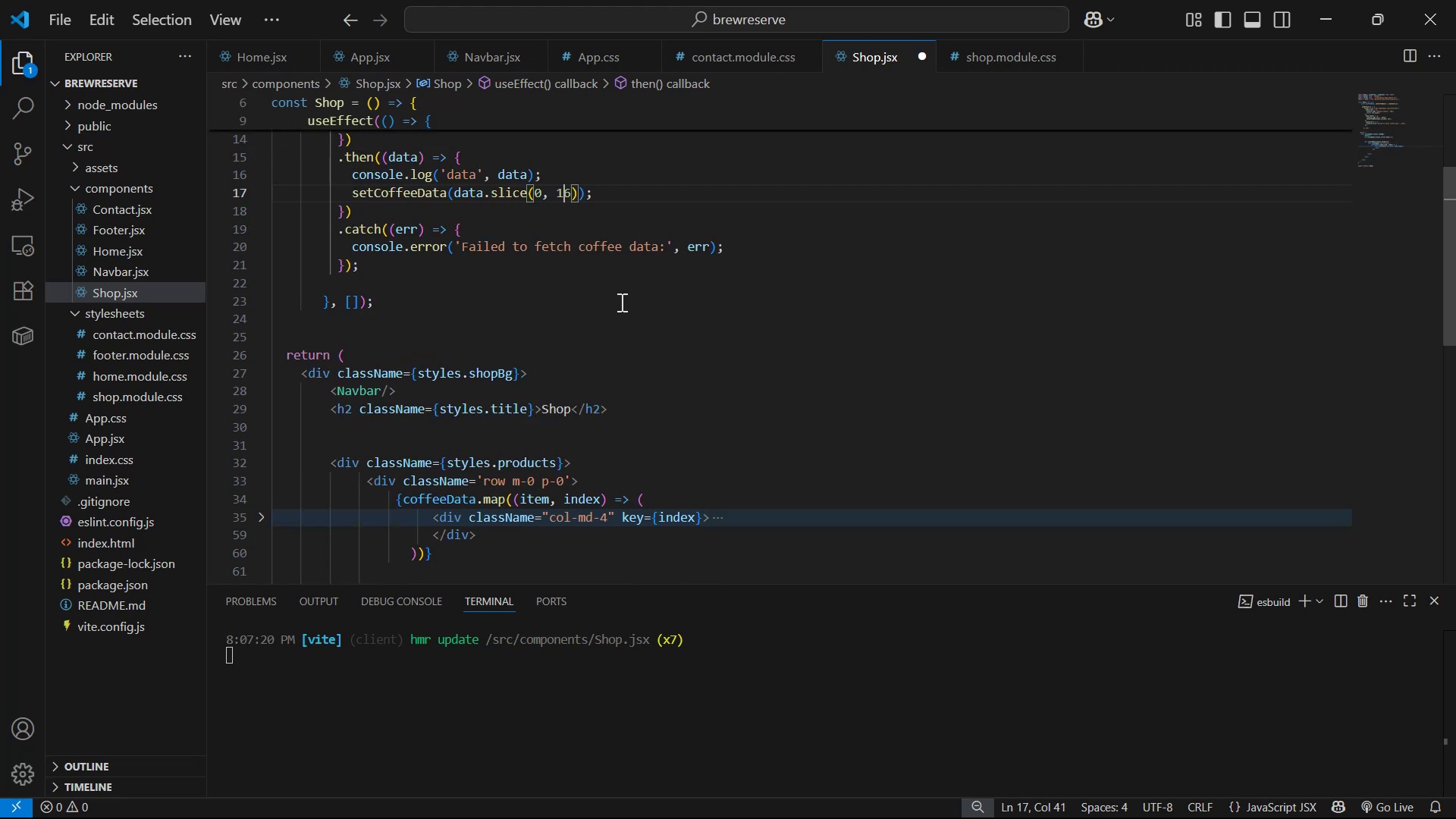 
key(Shift+ShiftLeft)
 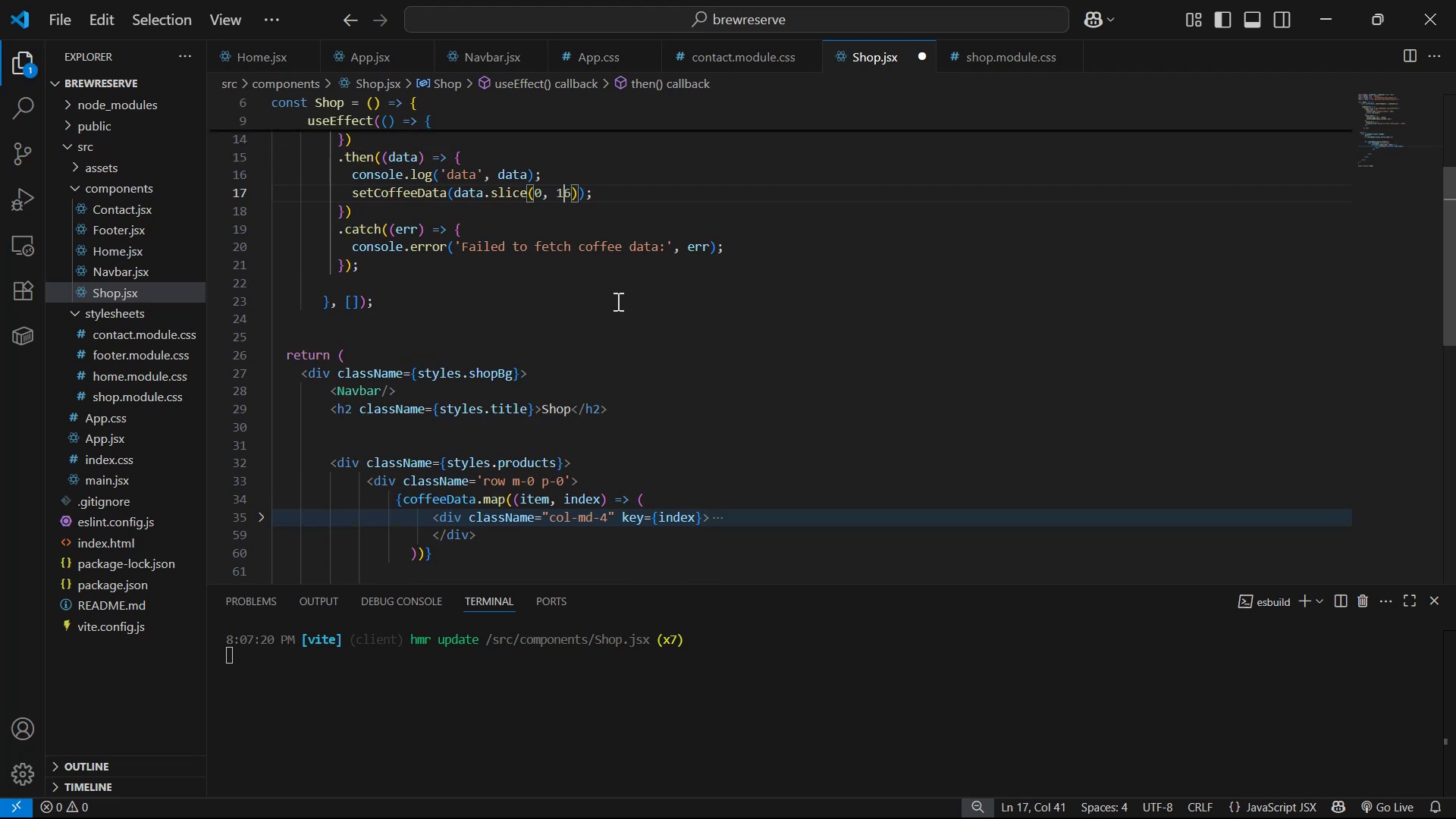 
key(Control+S)
 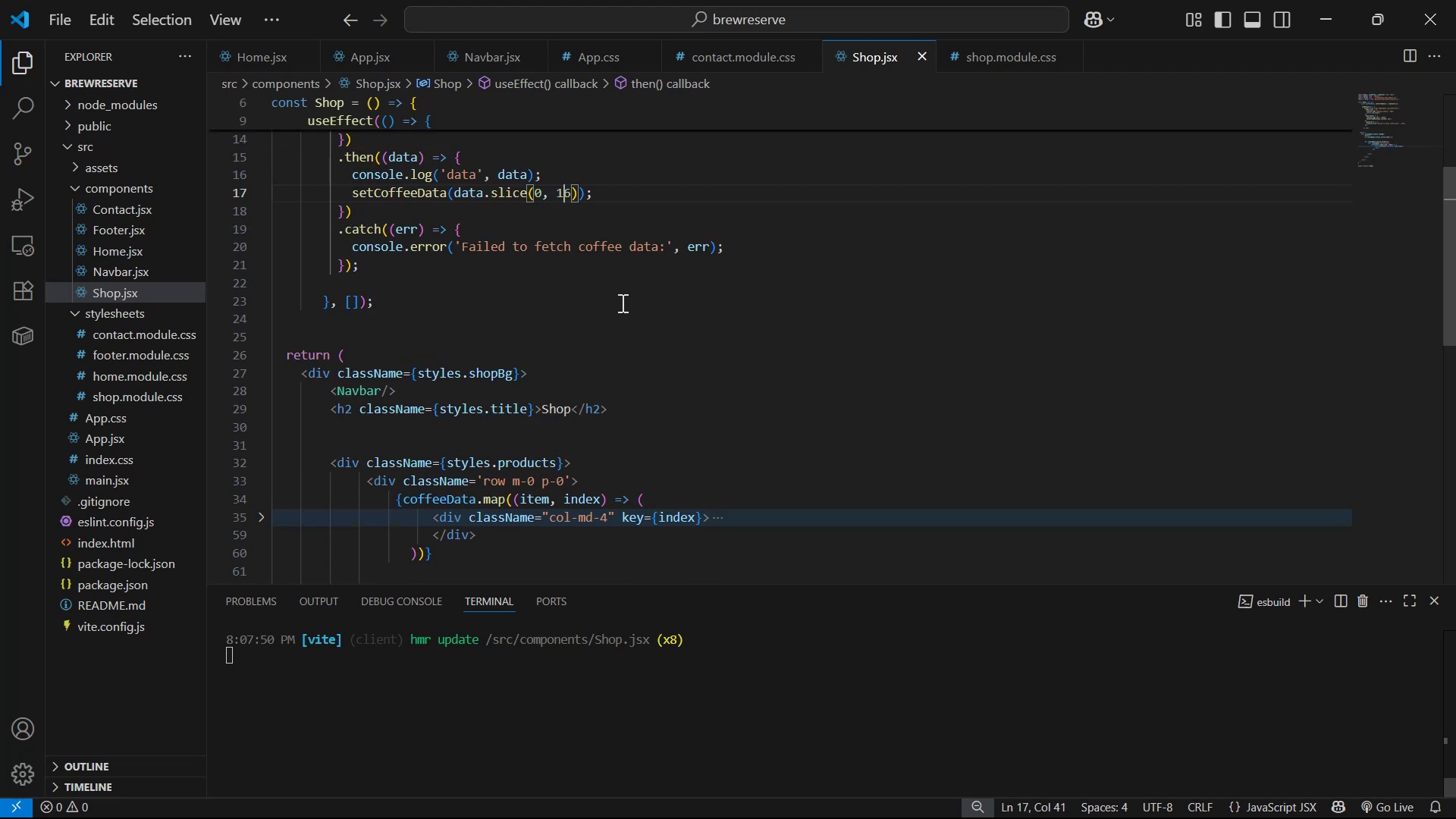 
key(Alt+AltLeft)
 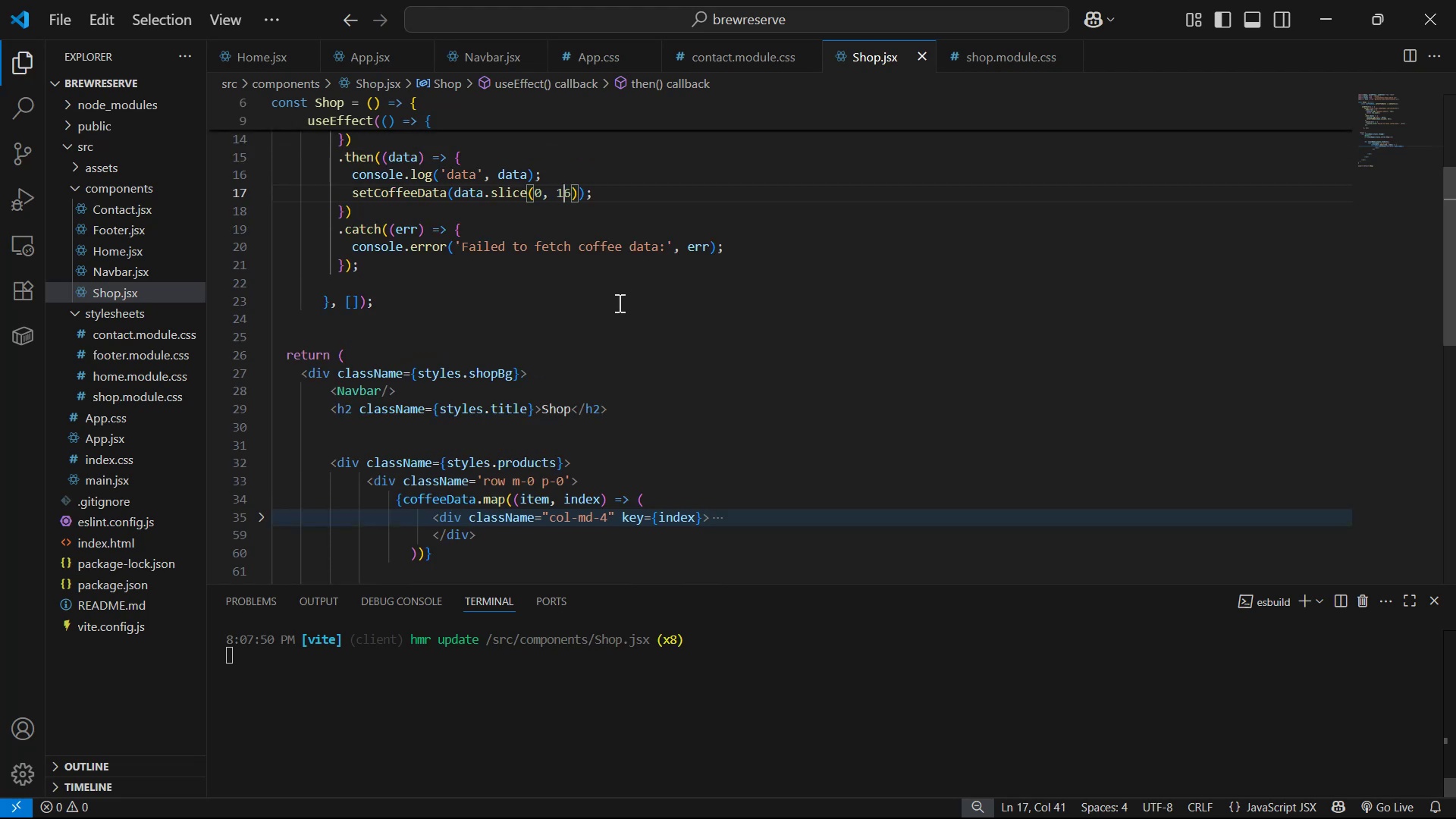 
key(Alt+Tab)
 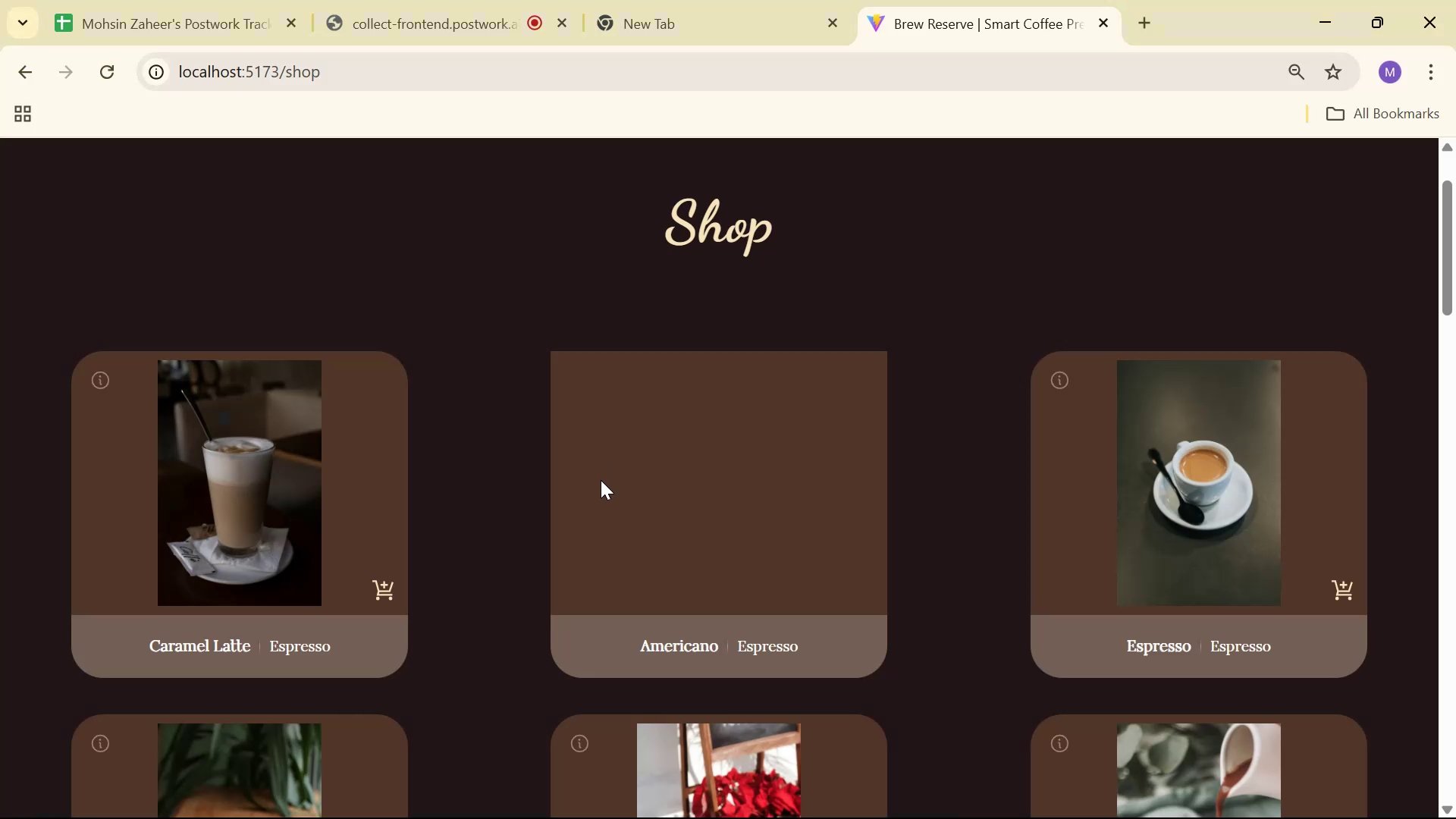 
hold_key(key=ControlLeft, duration=0.69)
 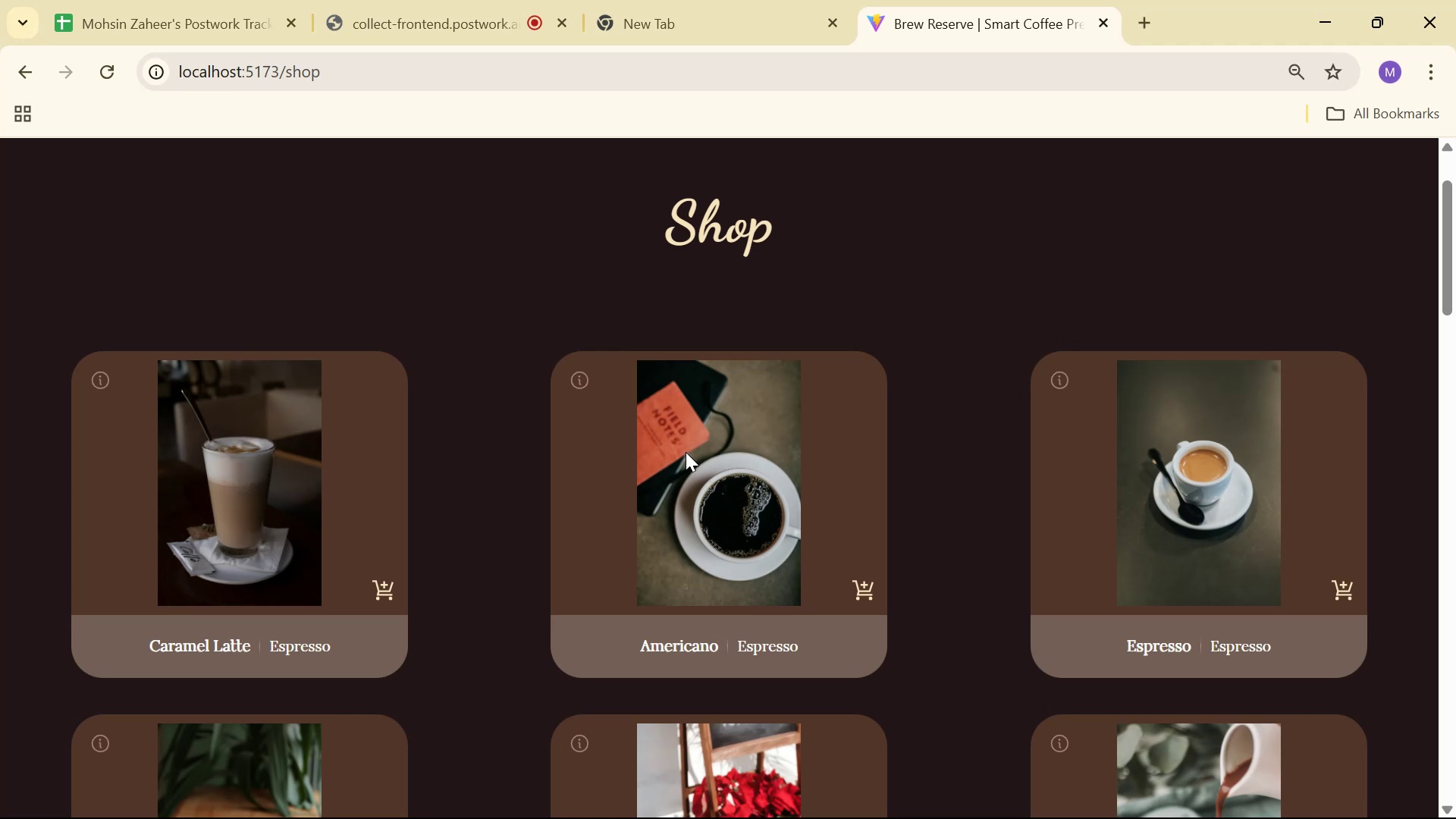 
scroll: coordinate [716, 463], scroll_direction: down, amount: 5.0
 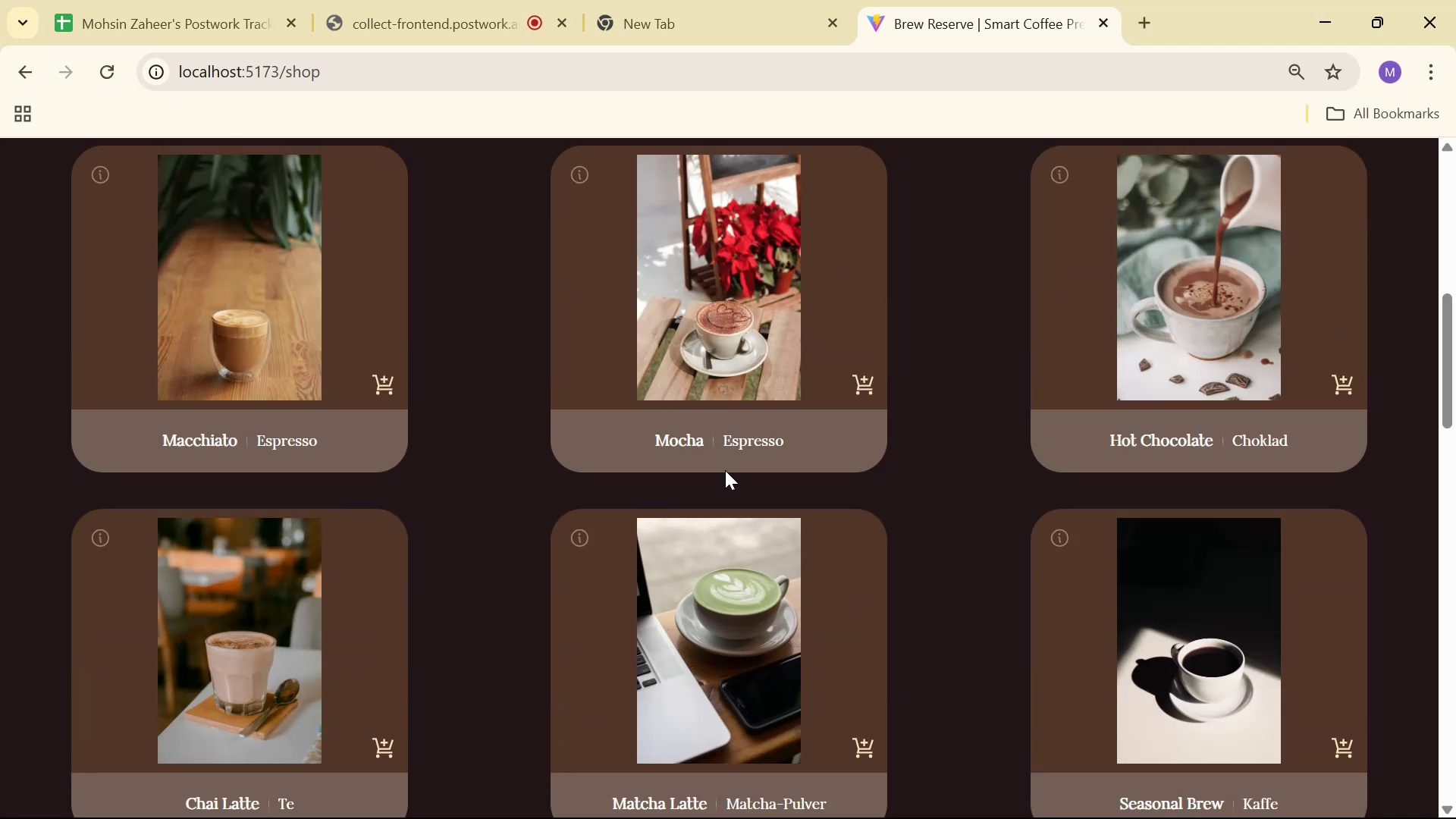 
key(Control+R)
 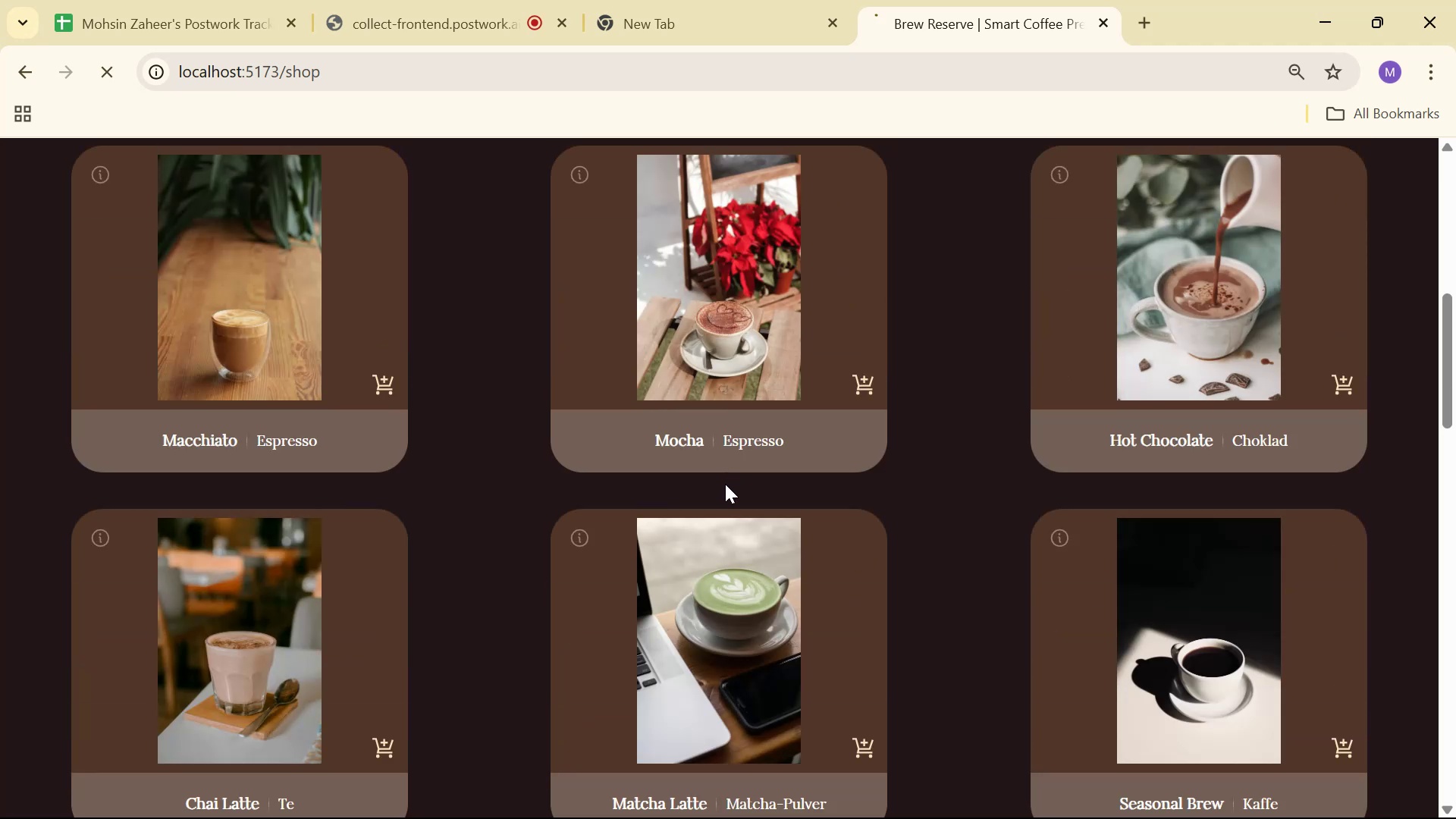 
scroll: coordinate [732, 503], scroll_direction: up, amount: 5.0
 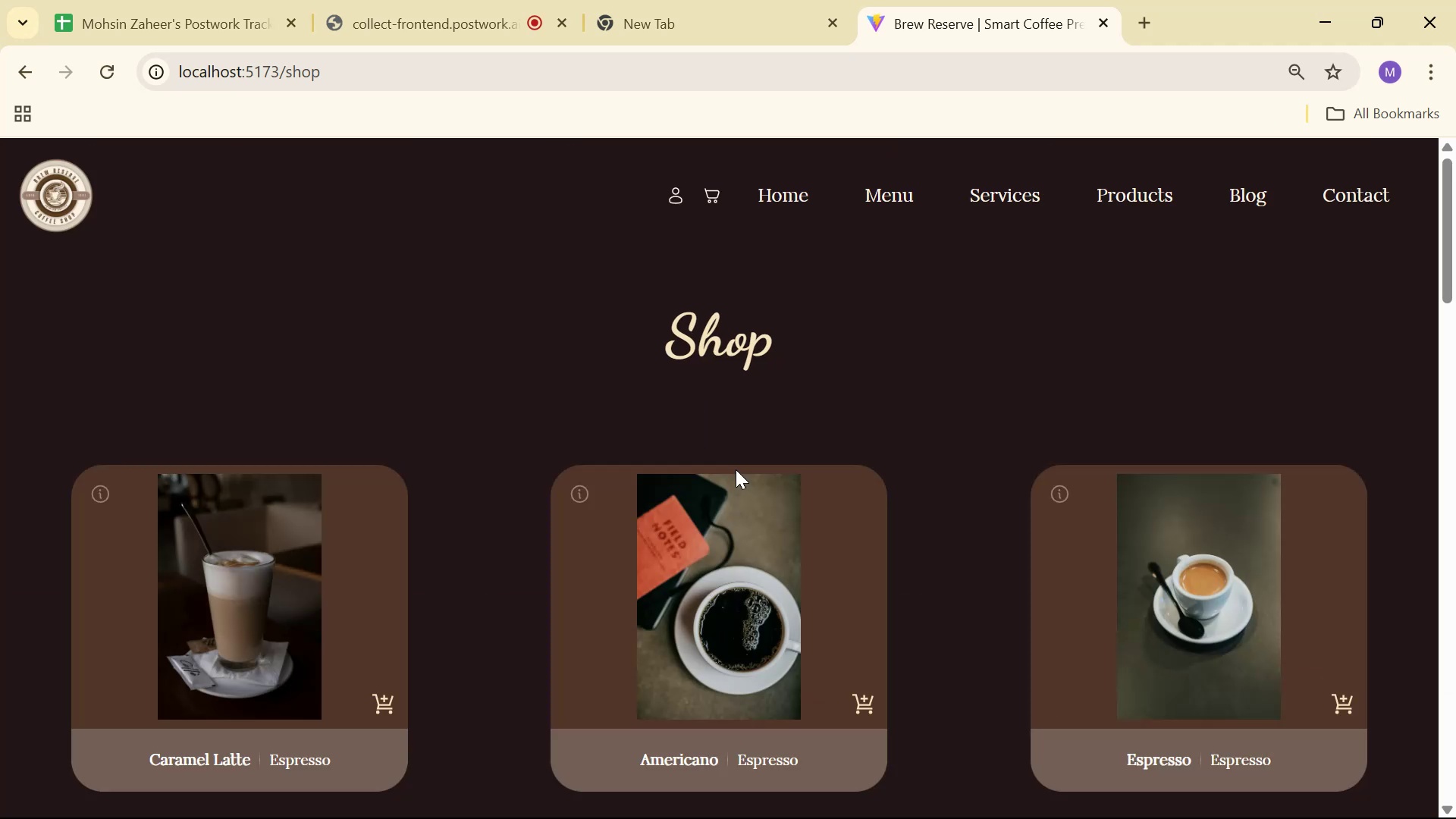 
scroll: coordinate [865, 345], scroll_direction: down, amount: 17.0
 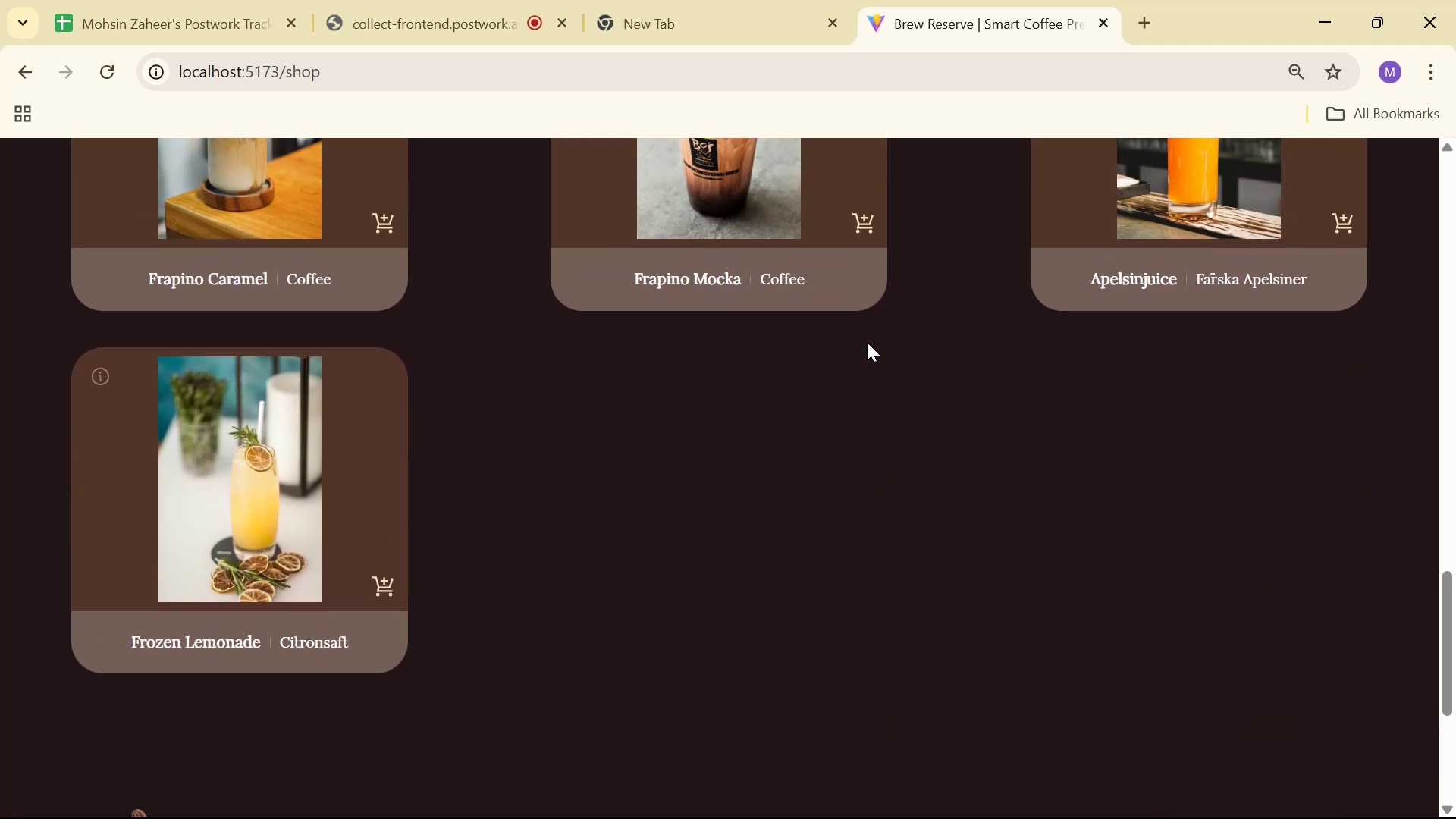 
scroll: coordinate [930, 407], scroll_direction: up, amount: 16.0
 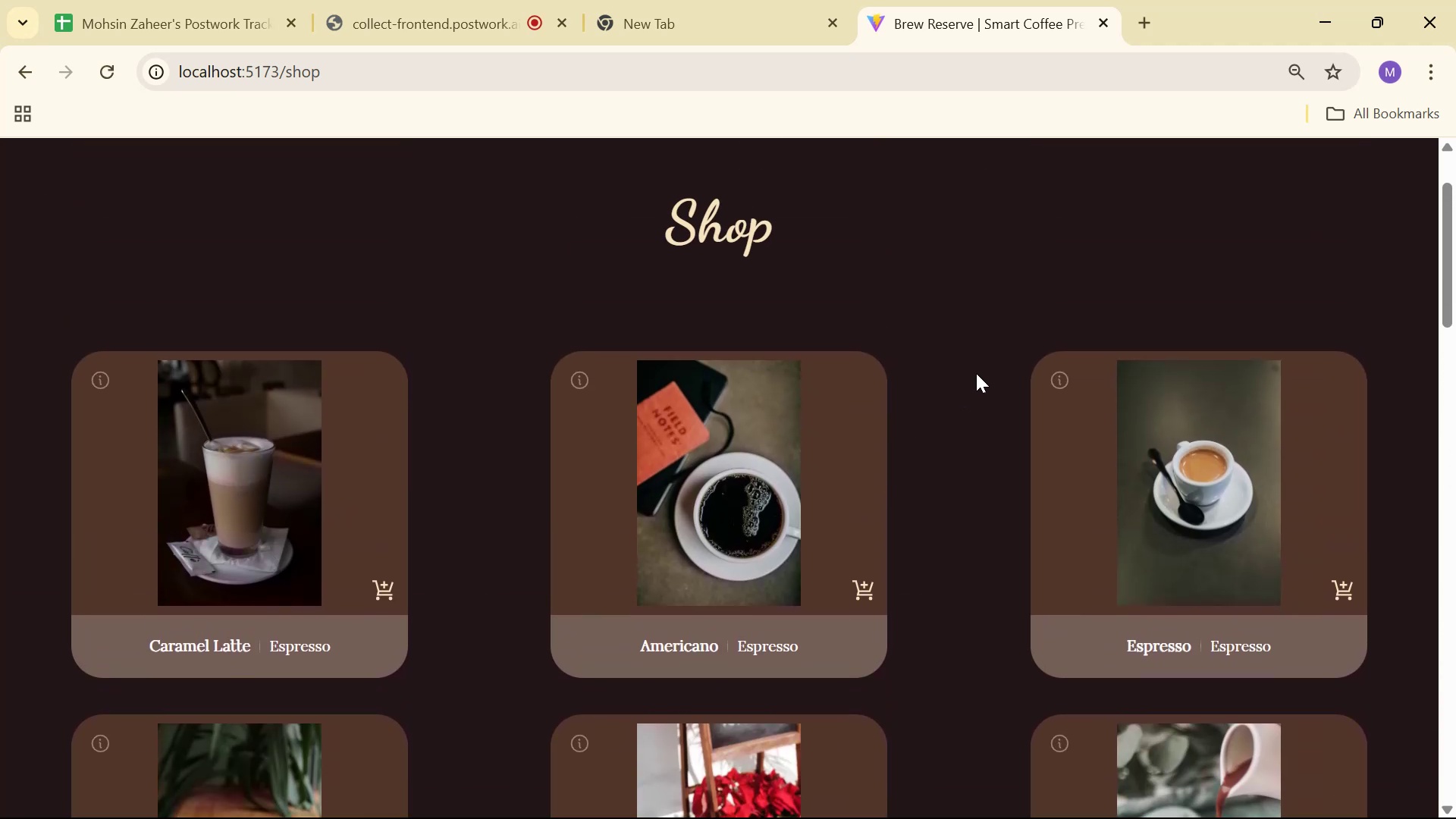 
scroll: coordinate [1006, 313], scroll_direction: down, amount: 13.0
 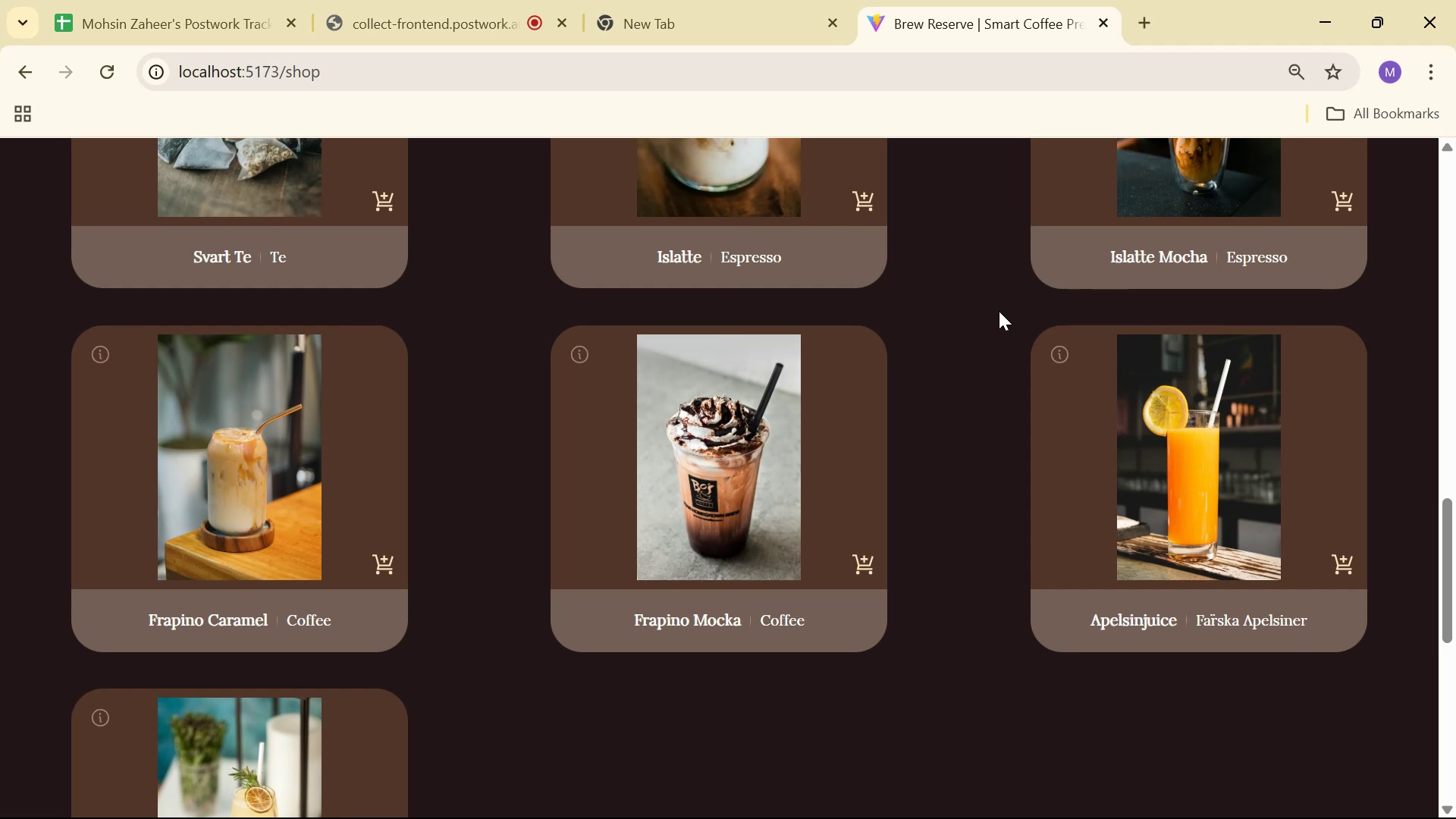 
wait(13.52)
 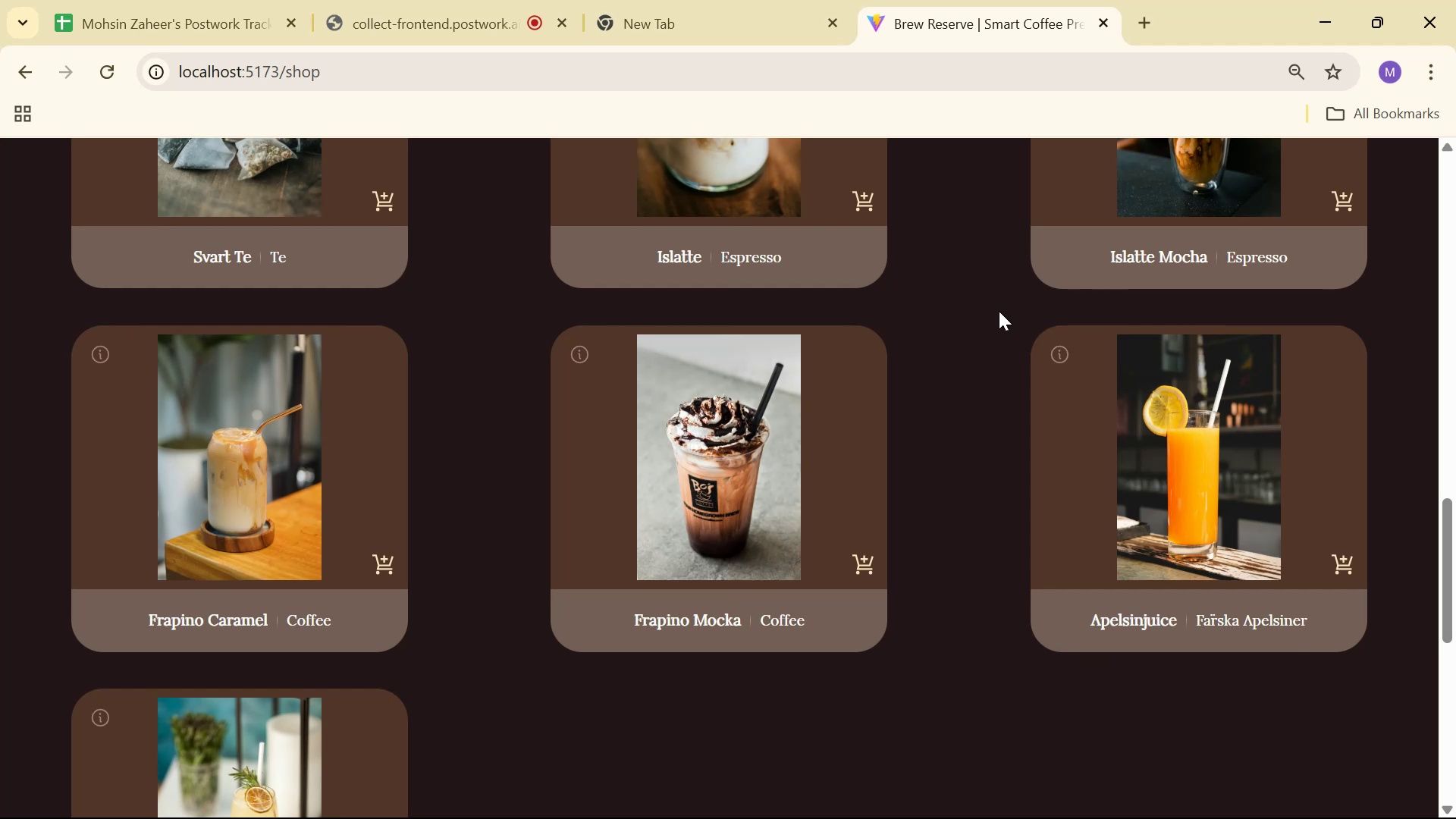 
scroll: coordinate [962, 284], scroll_direction: up, amount: 13.0
 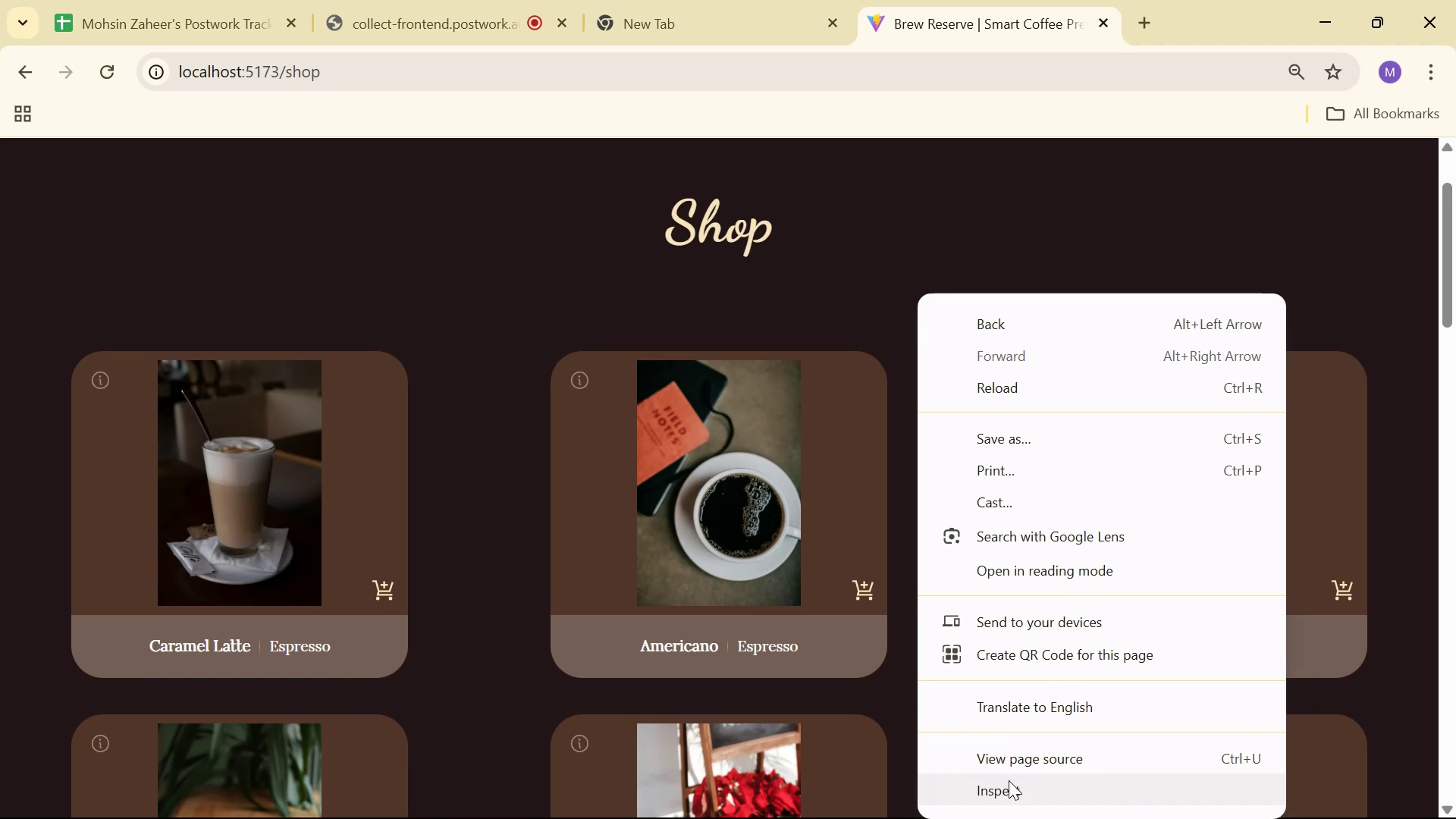 
left_click([993, 178])
 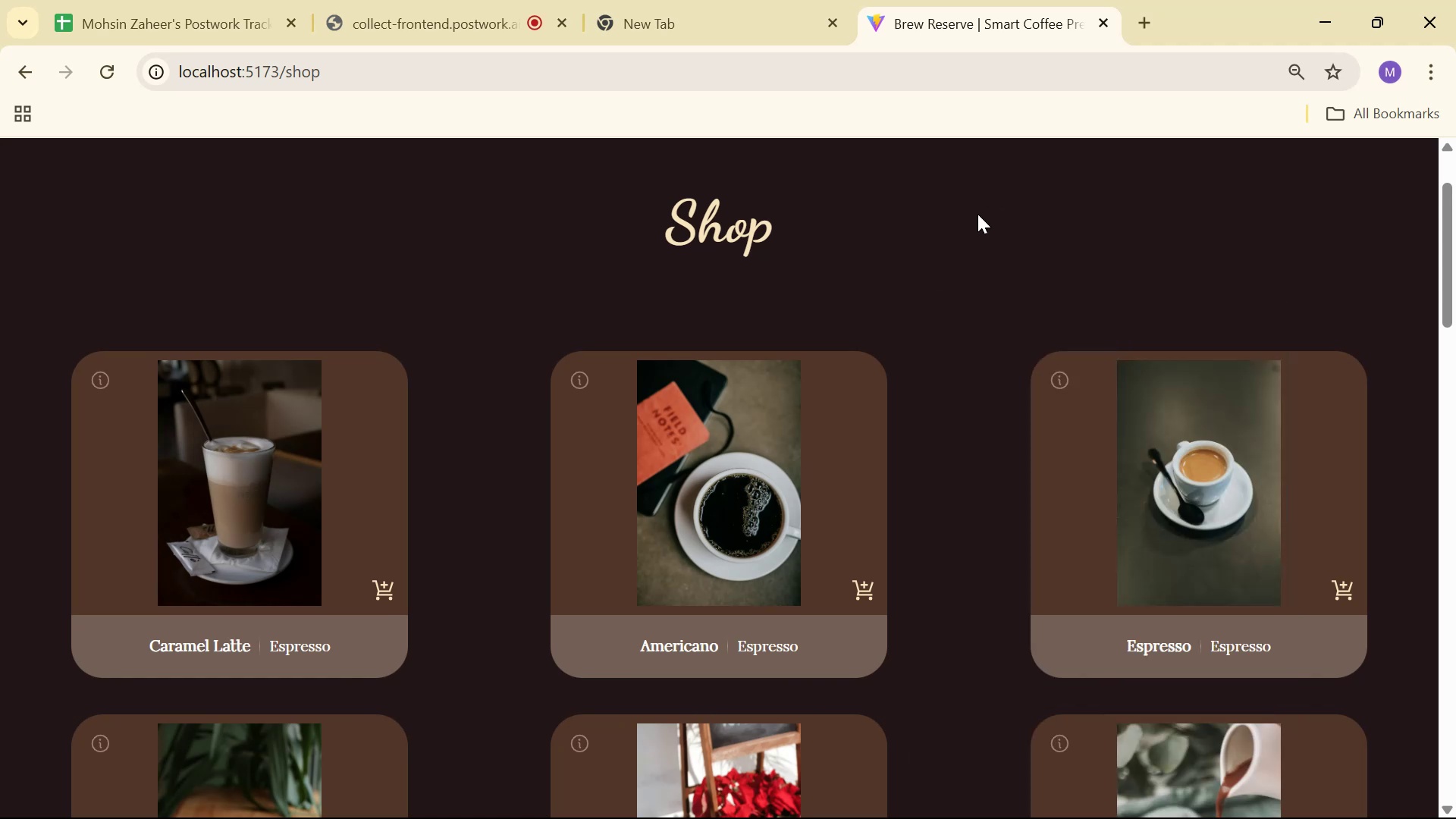 
scroll: coordinate [1007, 287], scroll_direction: down, amount: 15.0
 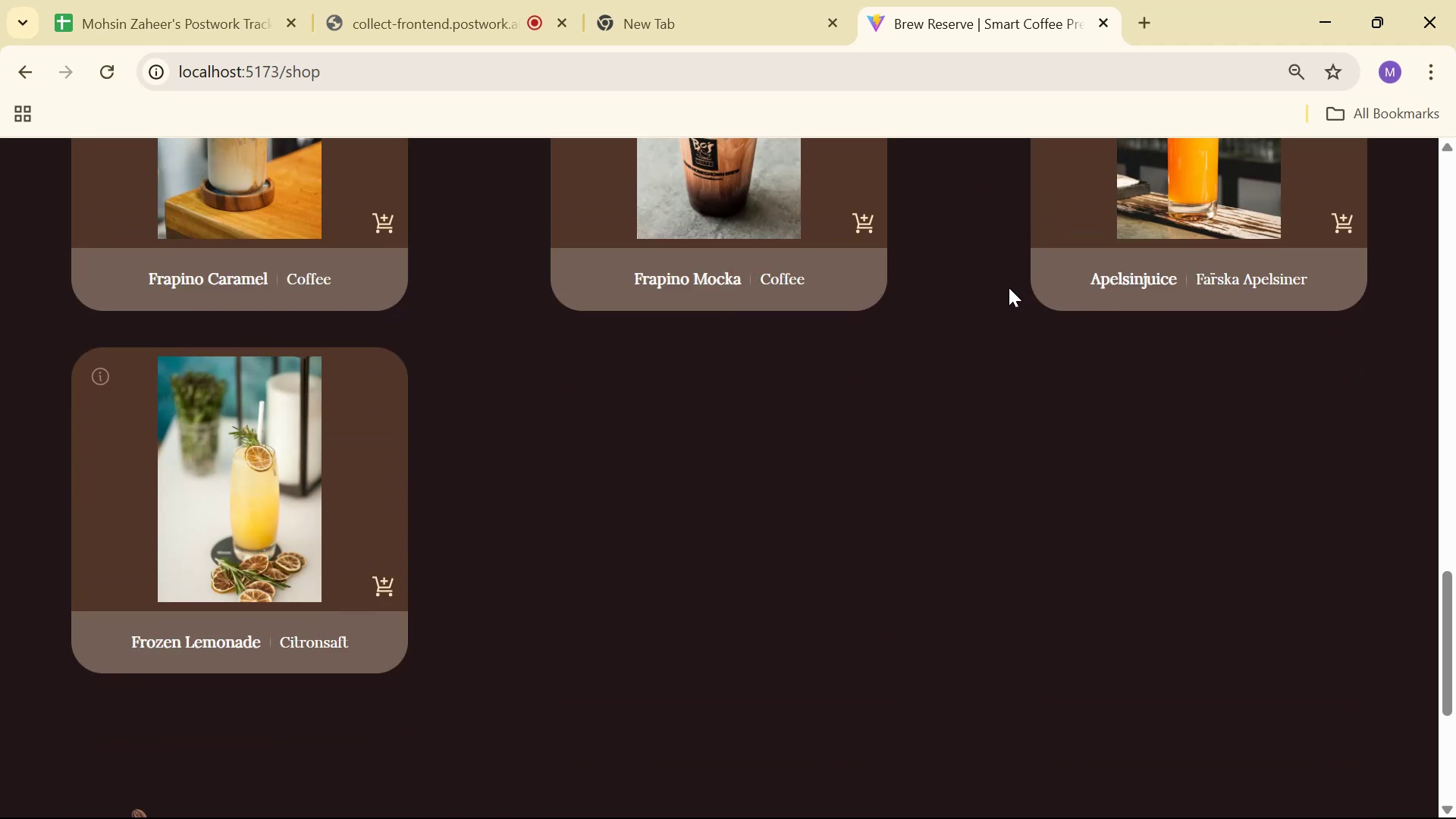 
scroll: coordinate [1003, 293], scroll_direction: up, amount: 6.0
 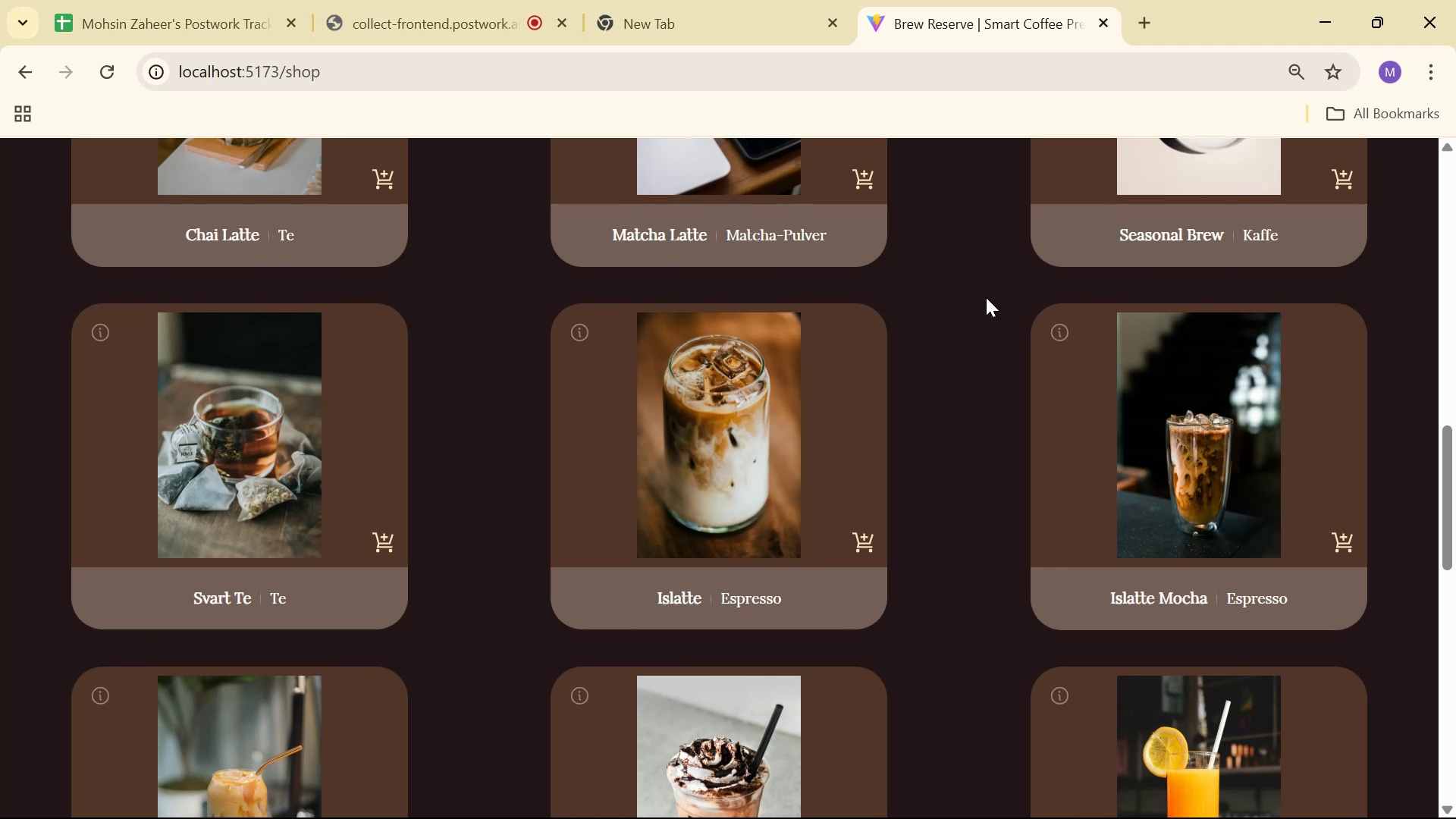 
wait(16.68)
 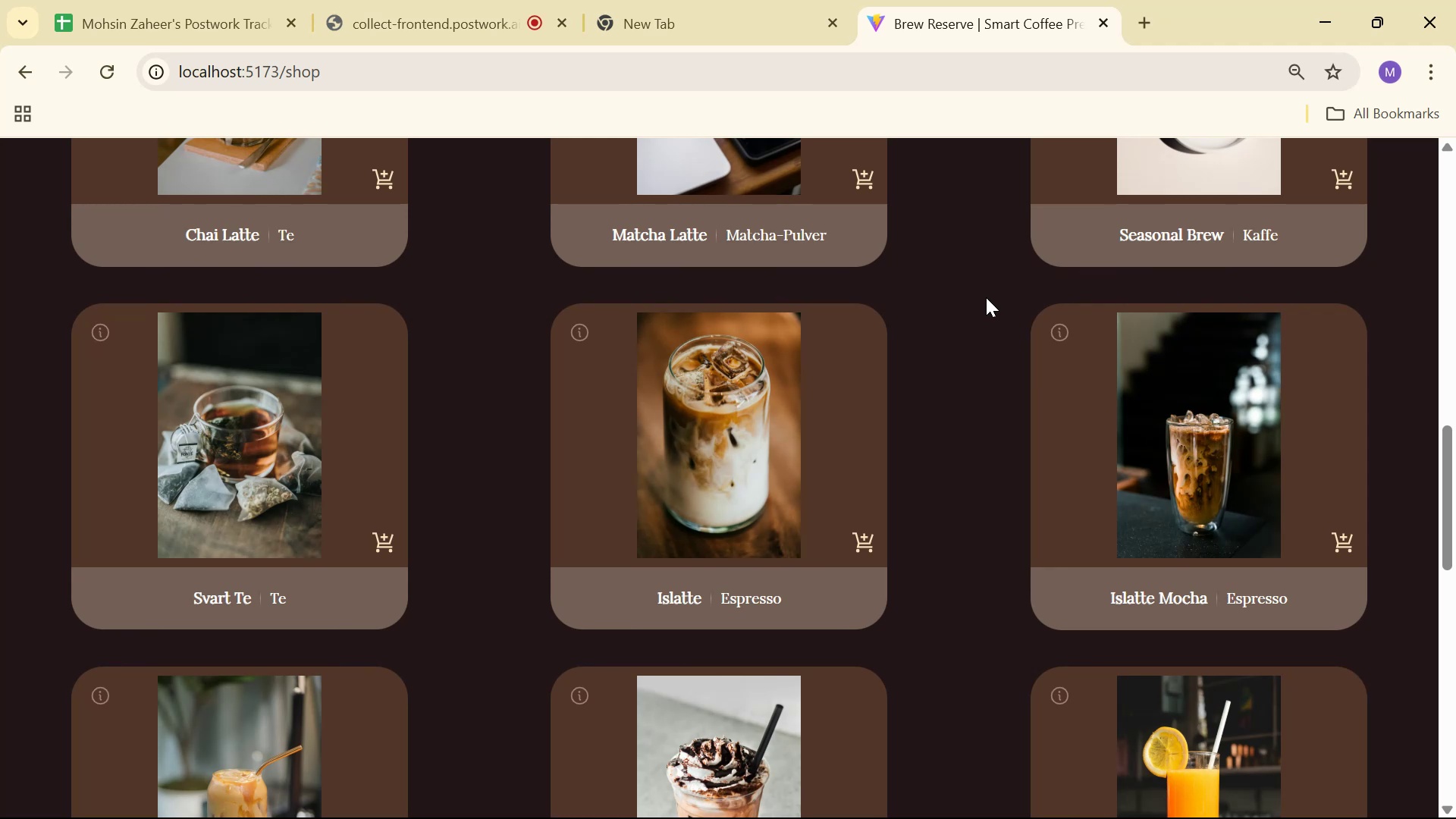 
scroll: coordinate [956, 444], scroll_direction: up, amount: 12.0
 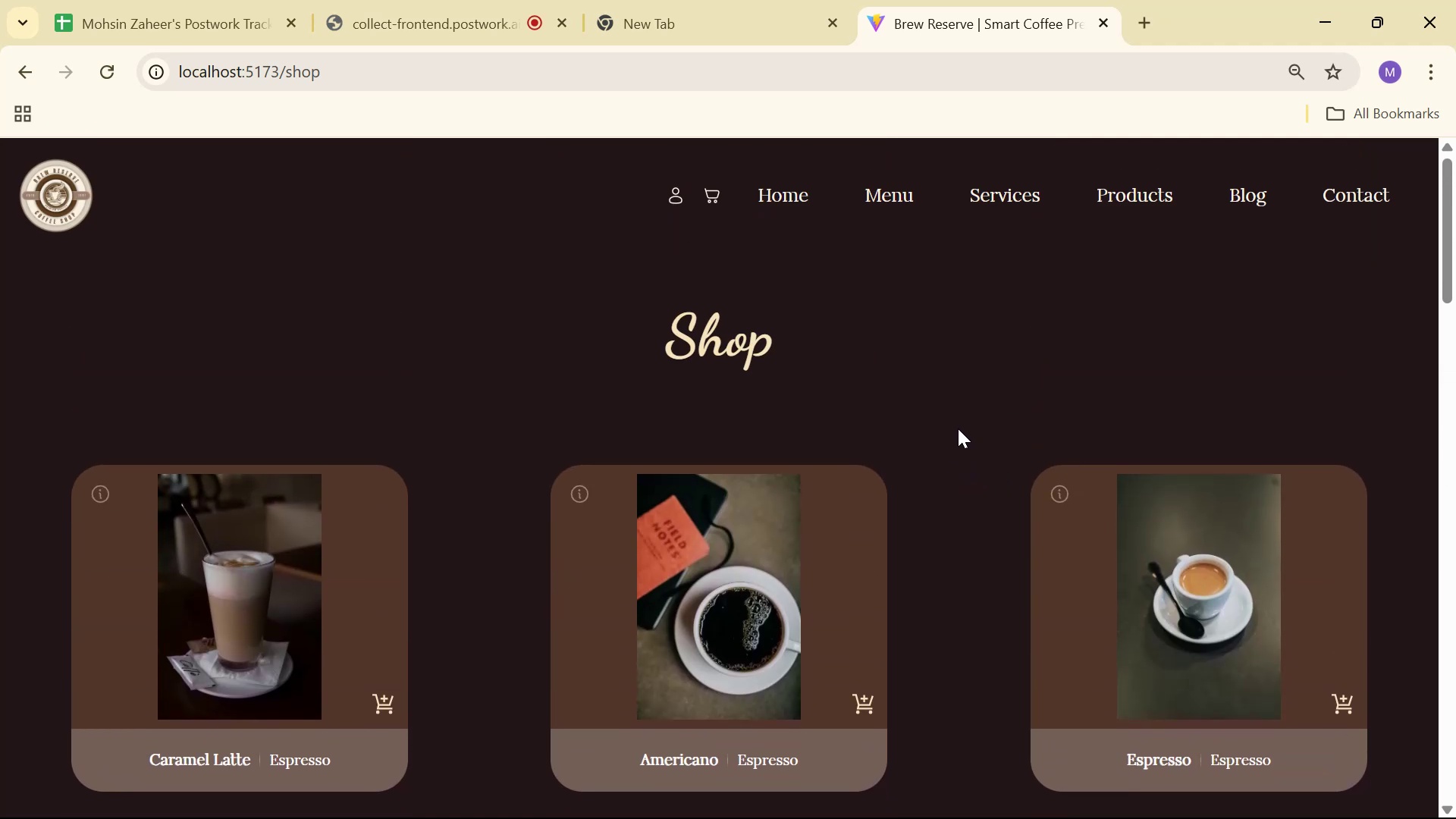 
key(Alt+AltLeft)
 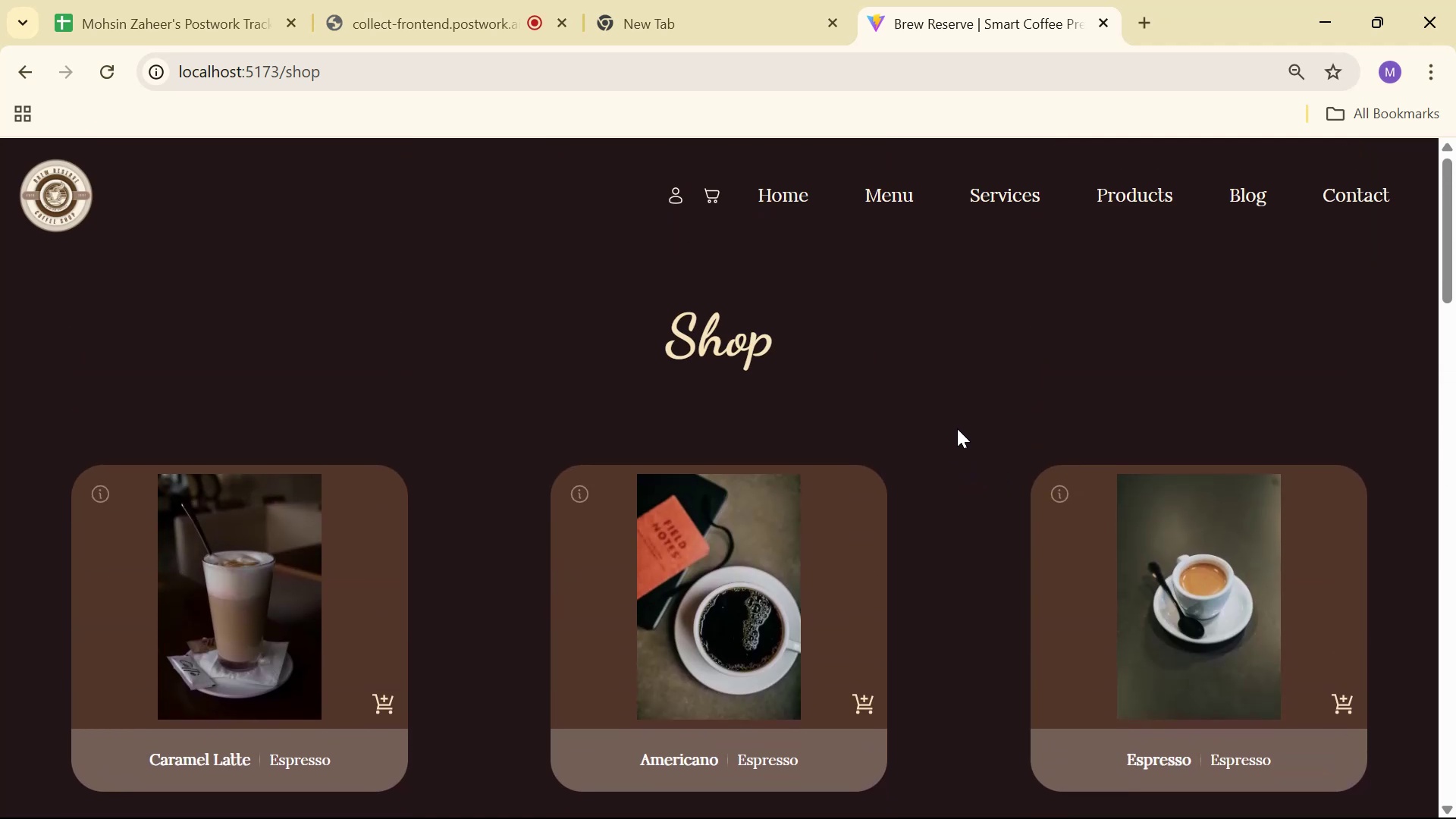 
key(Alt+Tab)
 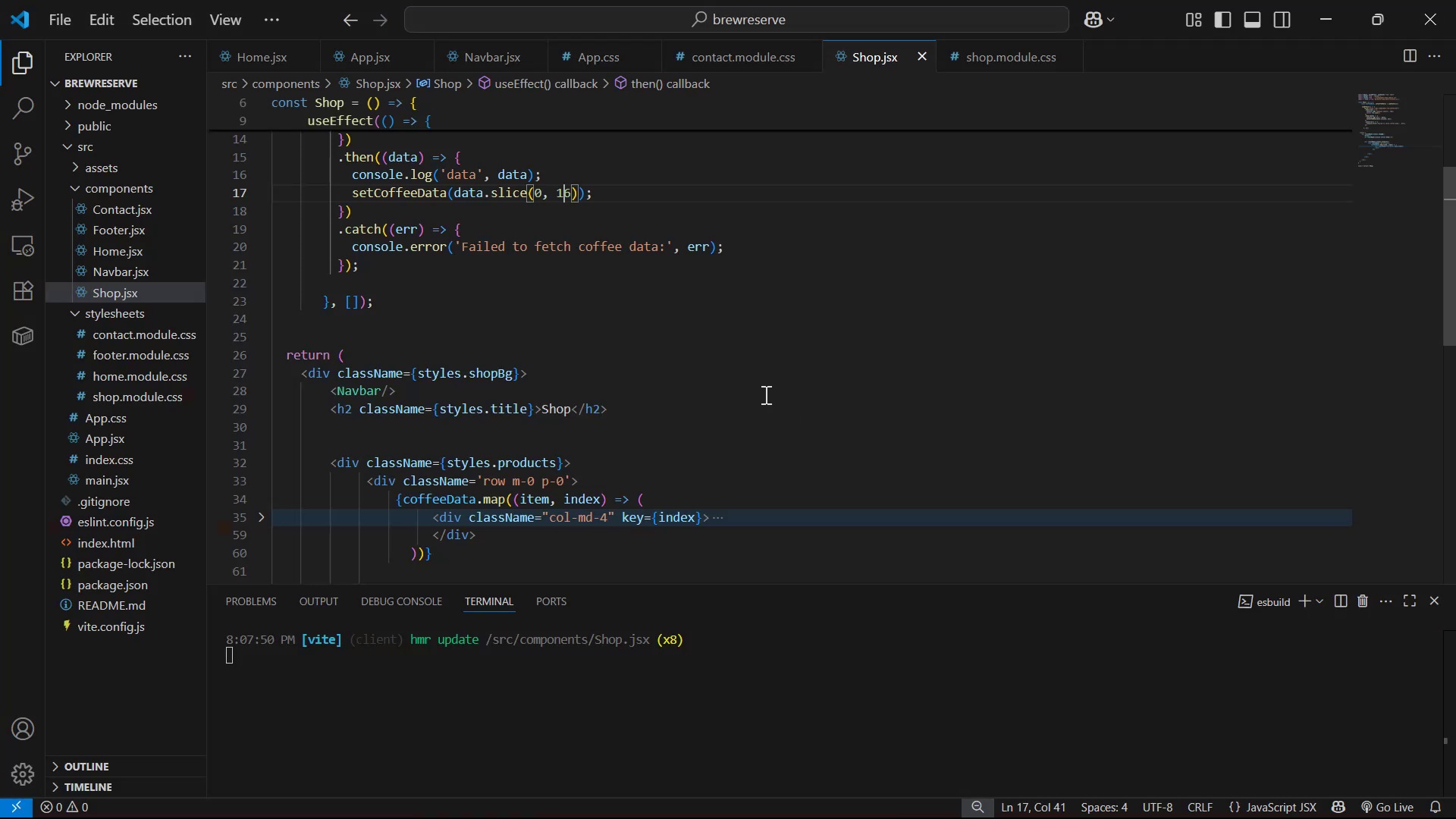 
scroll: coordinate [765, 325], scroll_direction: down, amount: 2.0
 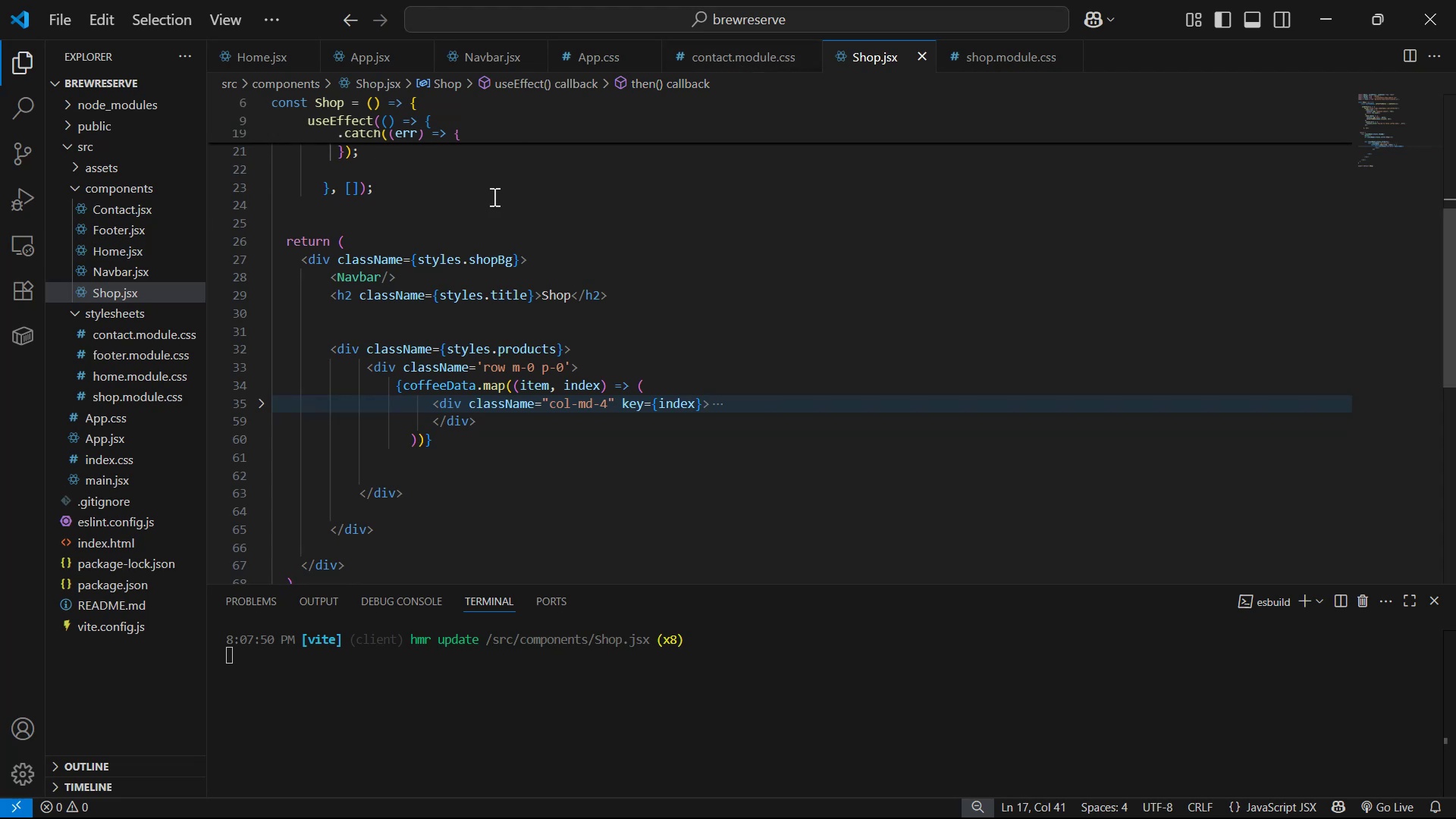 
left_click([165, 329])
 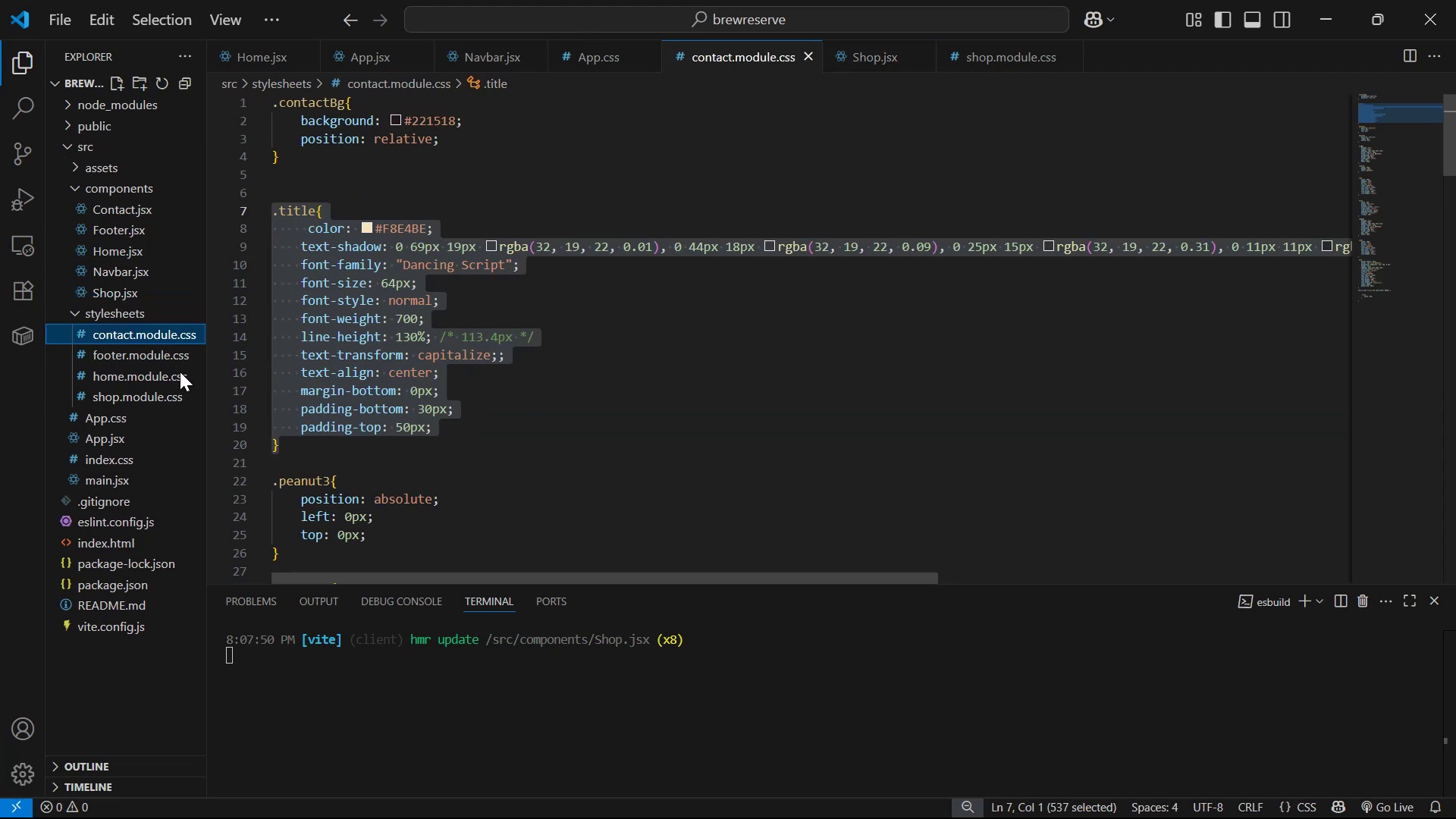 
left_click([149, 200])
 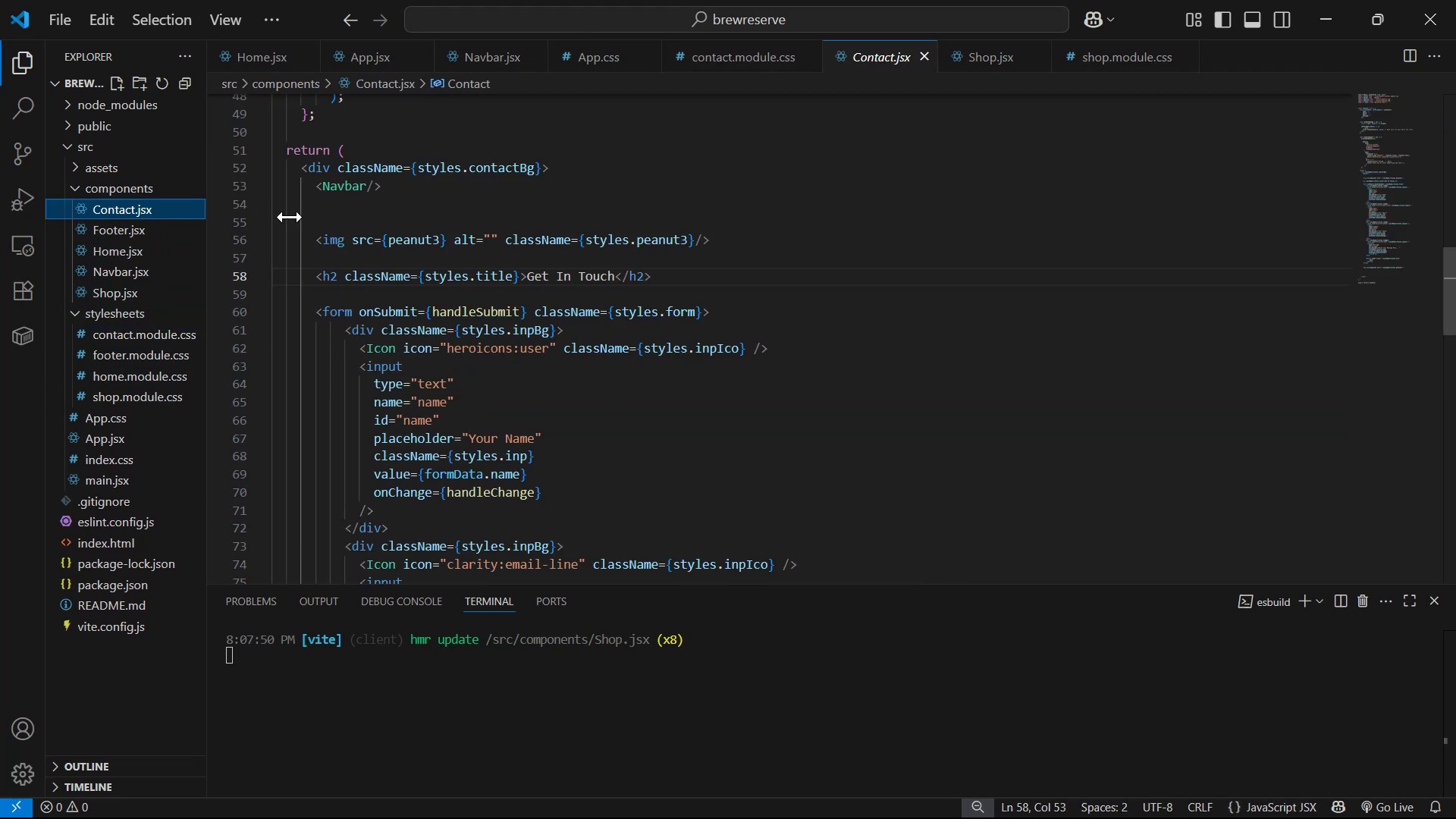 
scroll: coordinate [726, 334], scroll_direction: down, amount: 2.0
 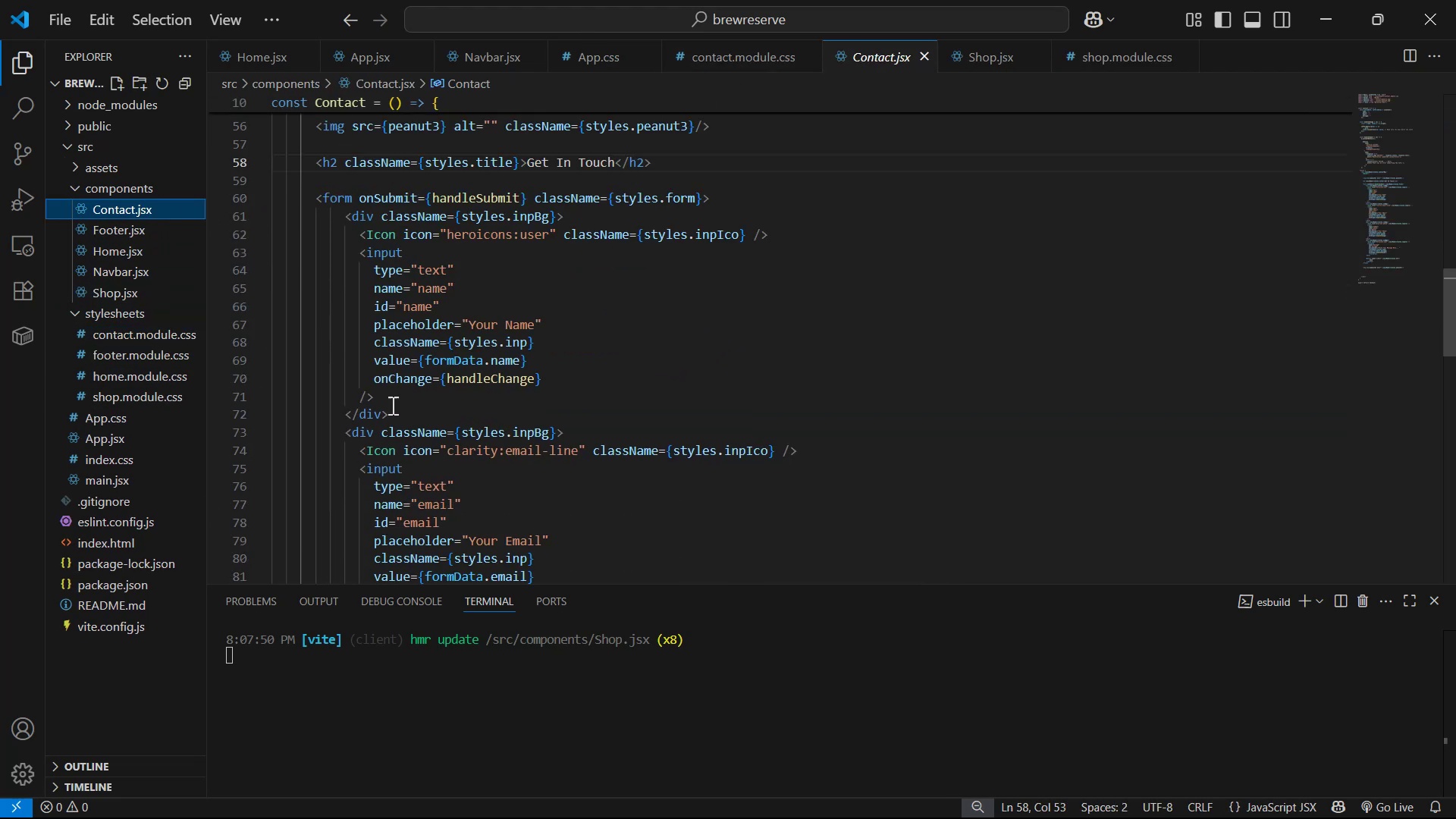 
key(Control+C)
 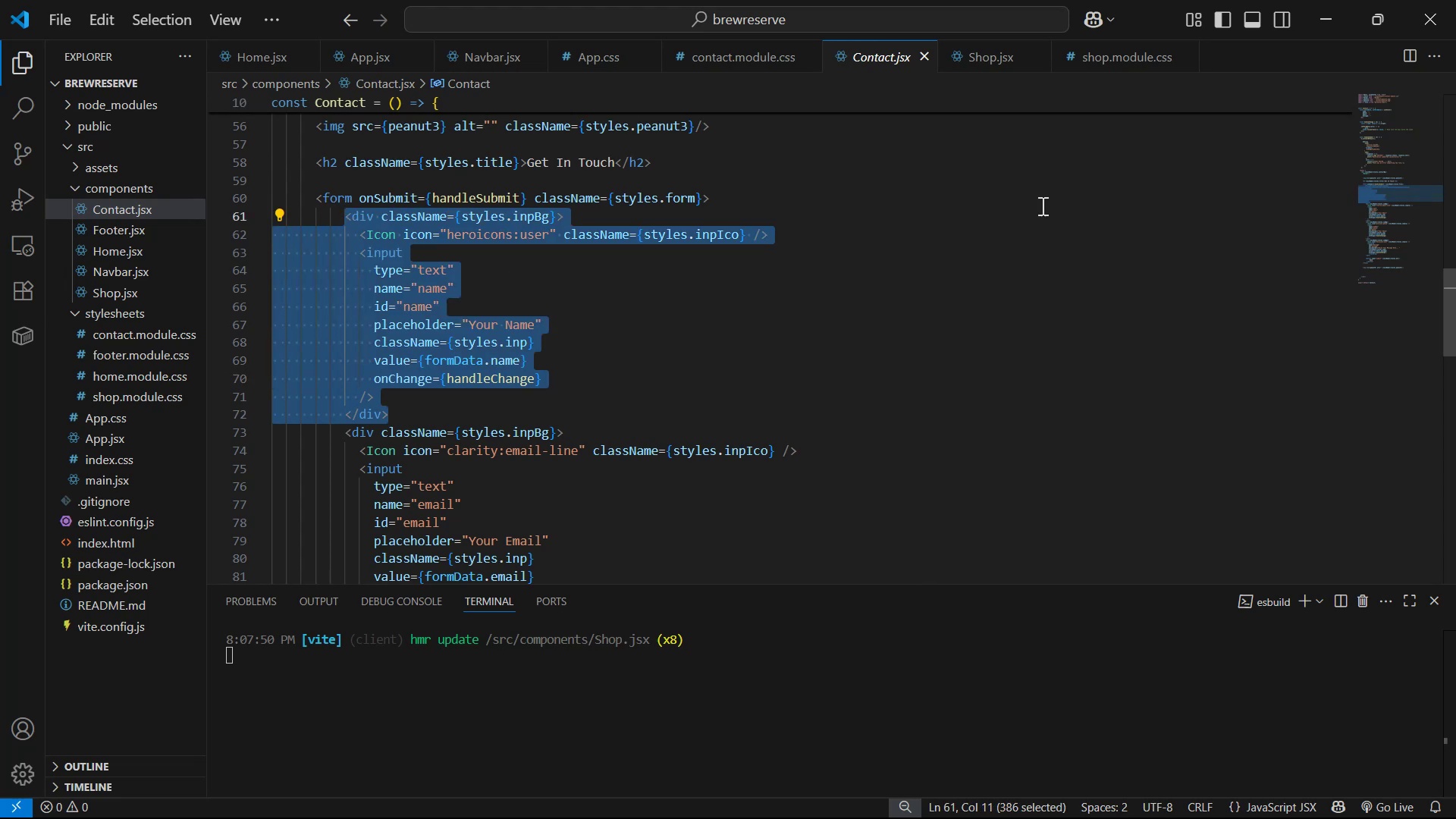 
key(Control+C)
 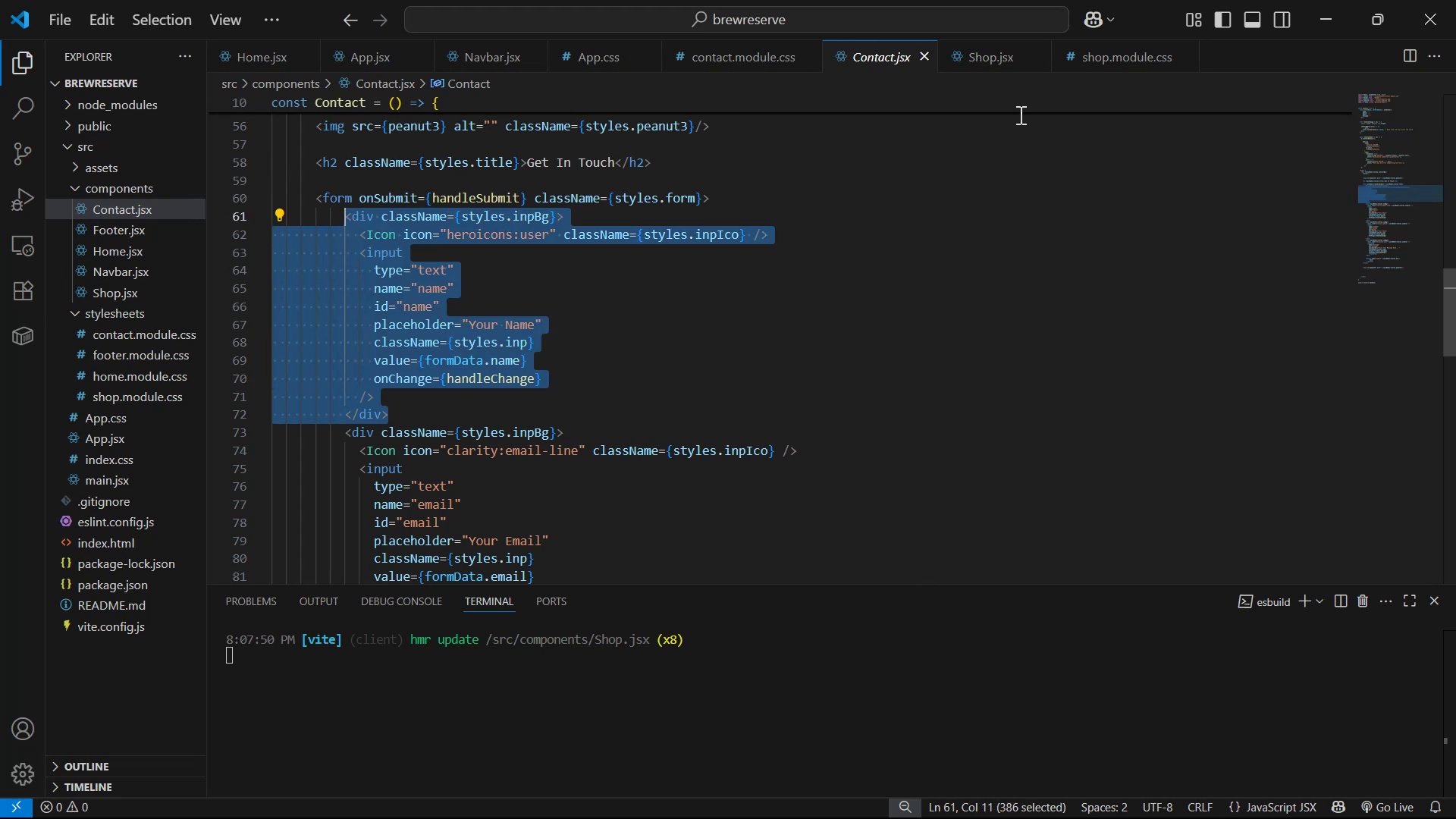 
key(Control+C)
 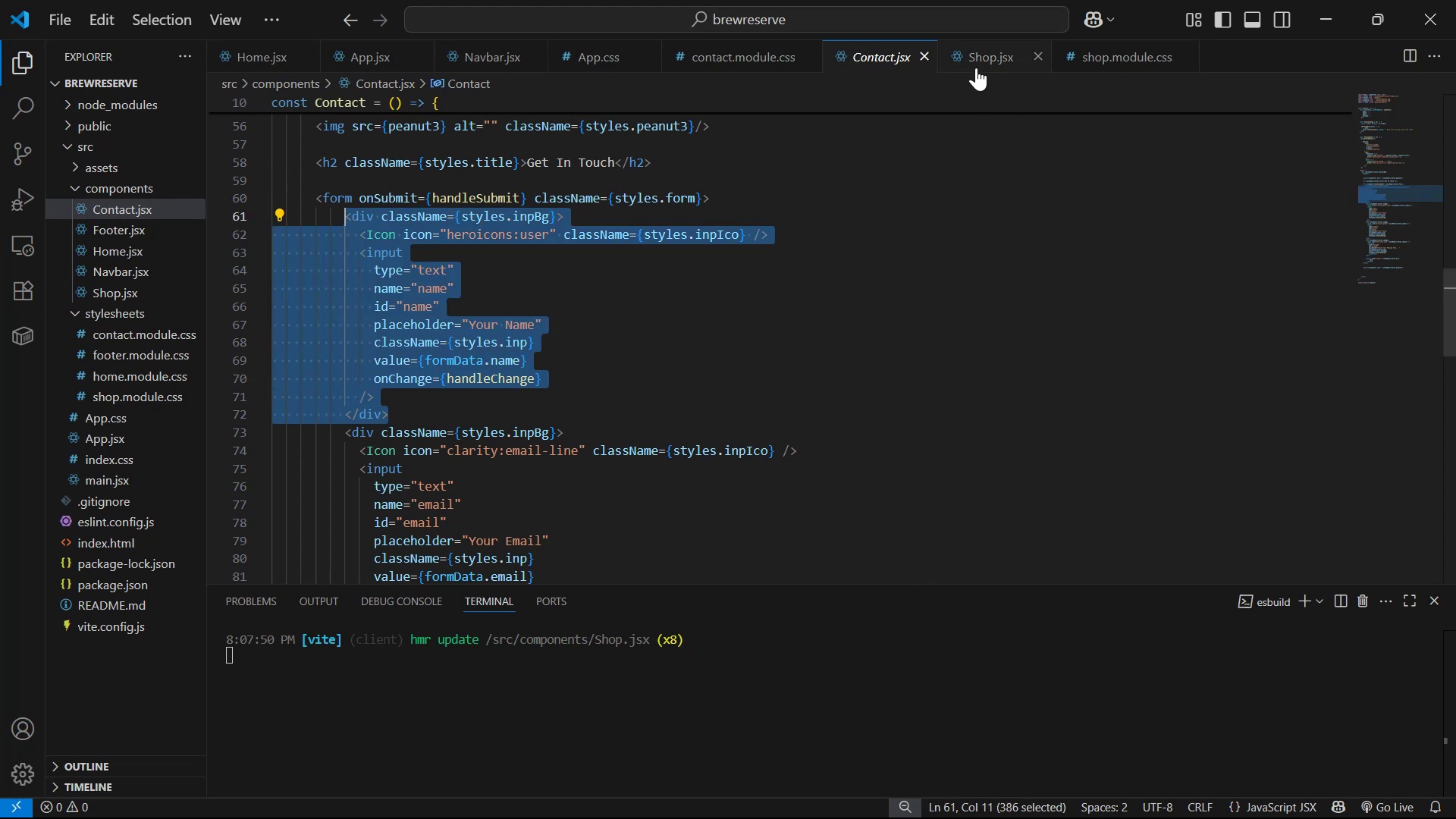 
left_click([977, 59])
 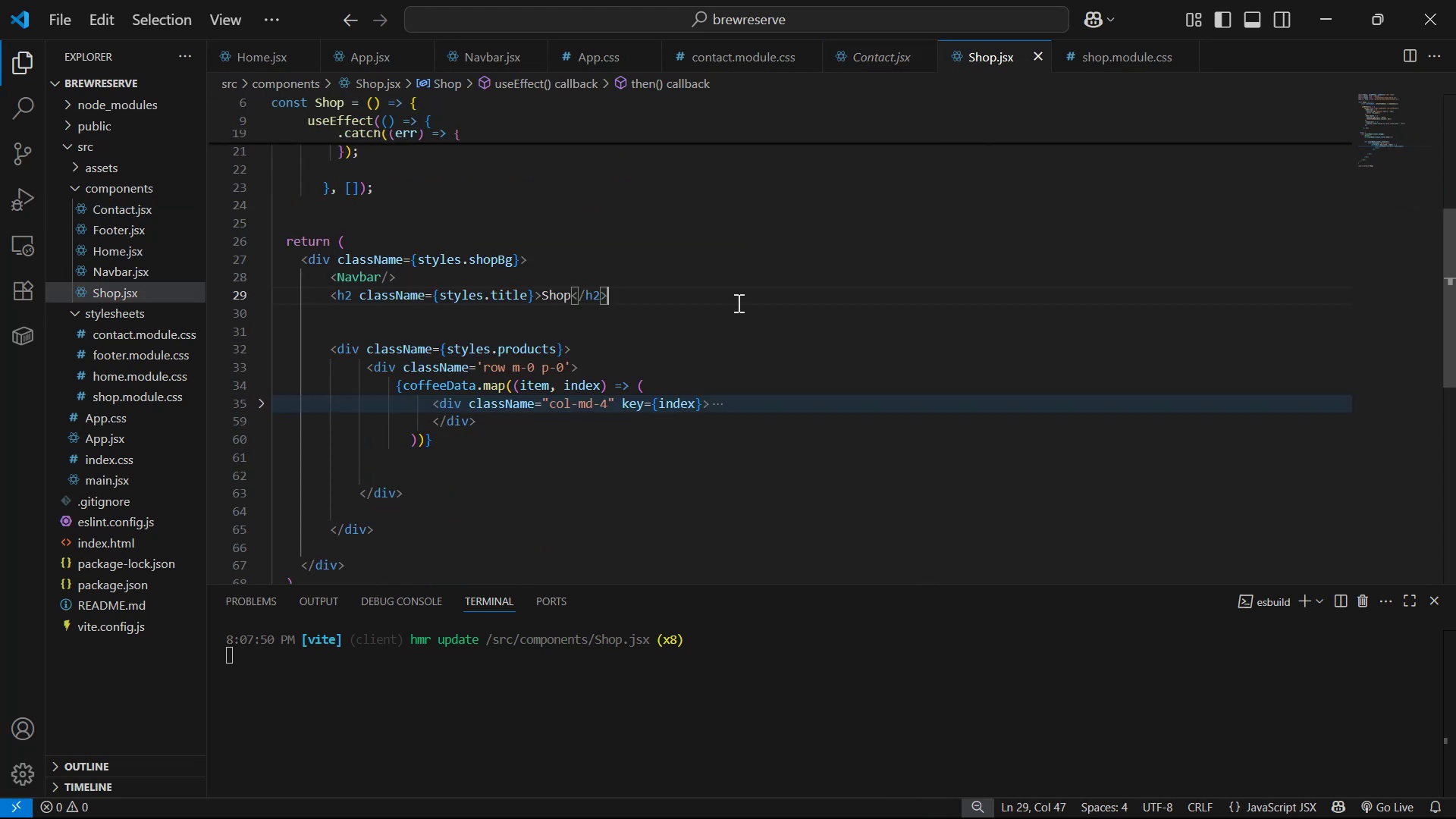 
left_click([595, 351])
 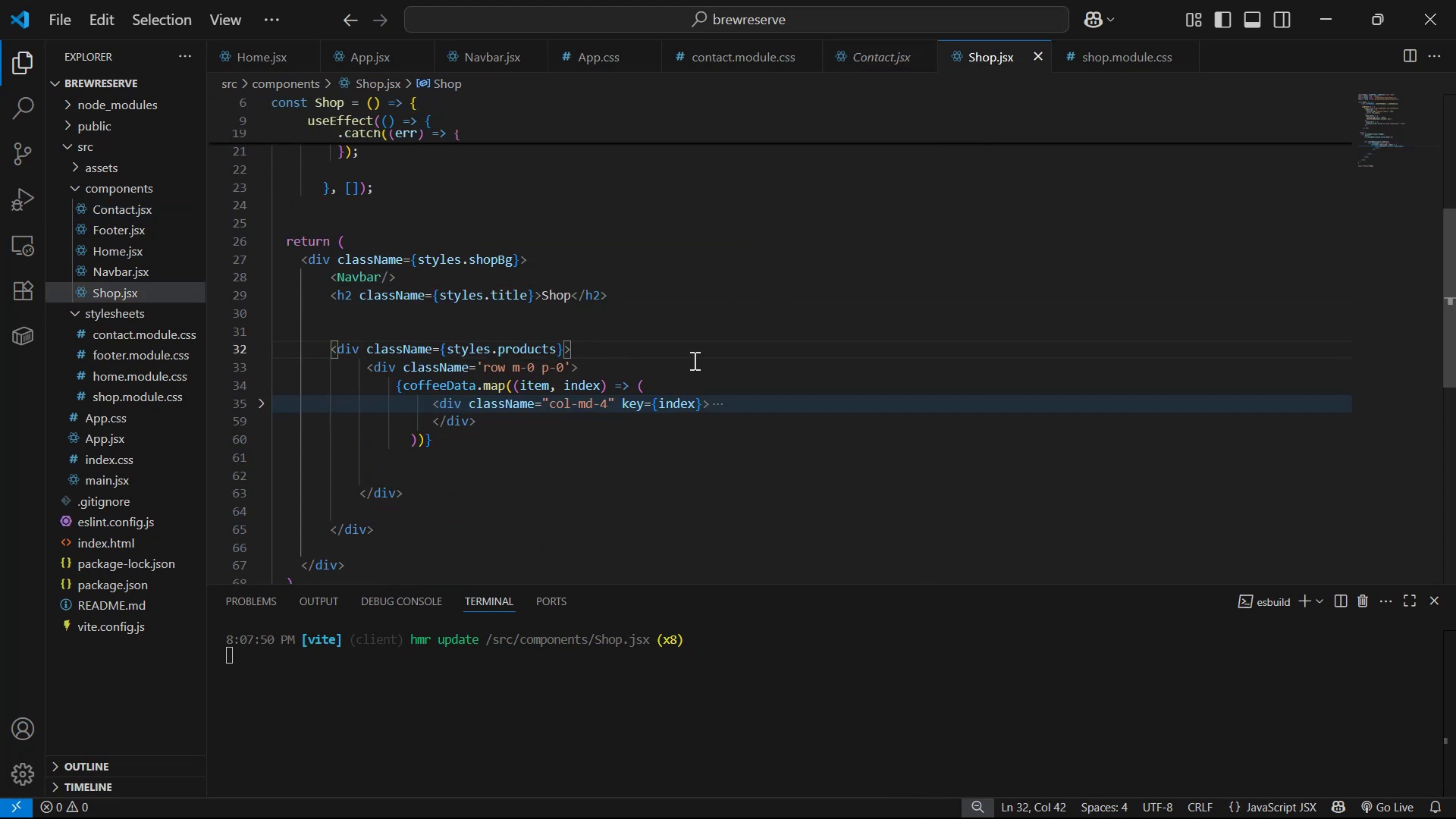 
left_click([685, 287])
 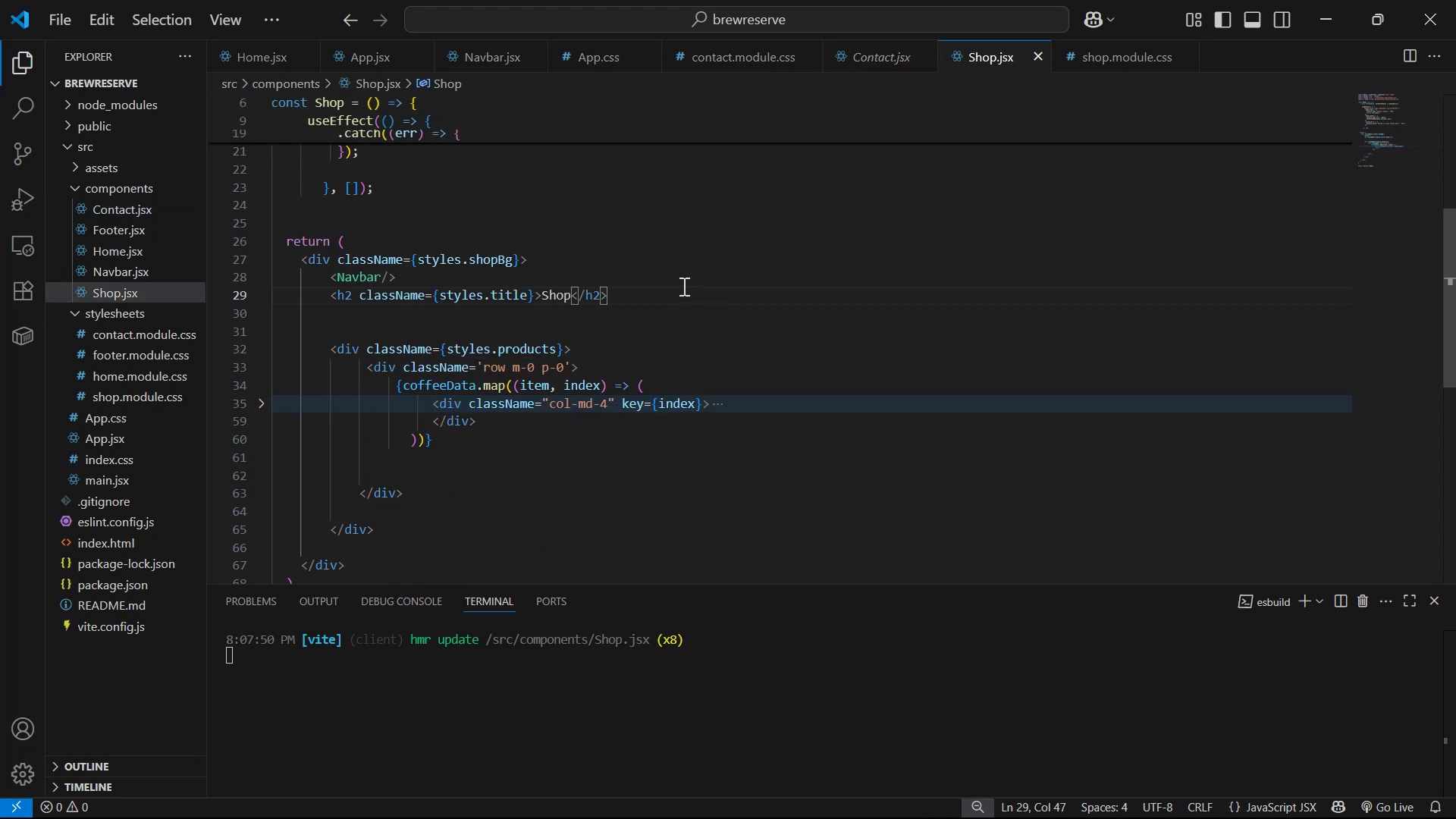 
key(Enter)
 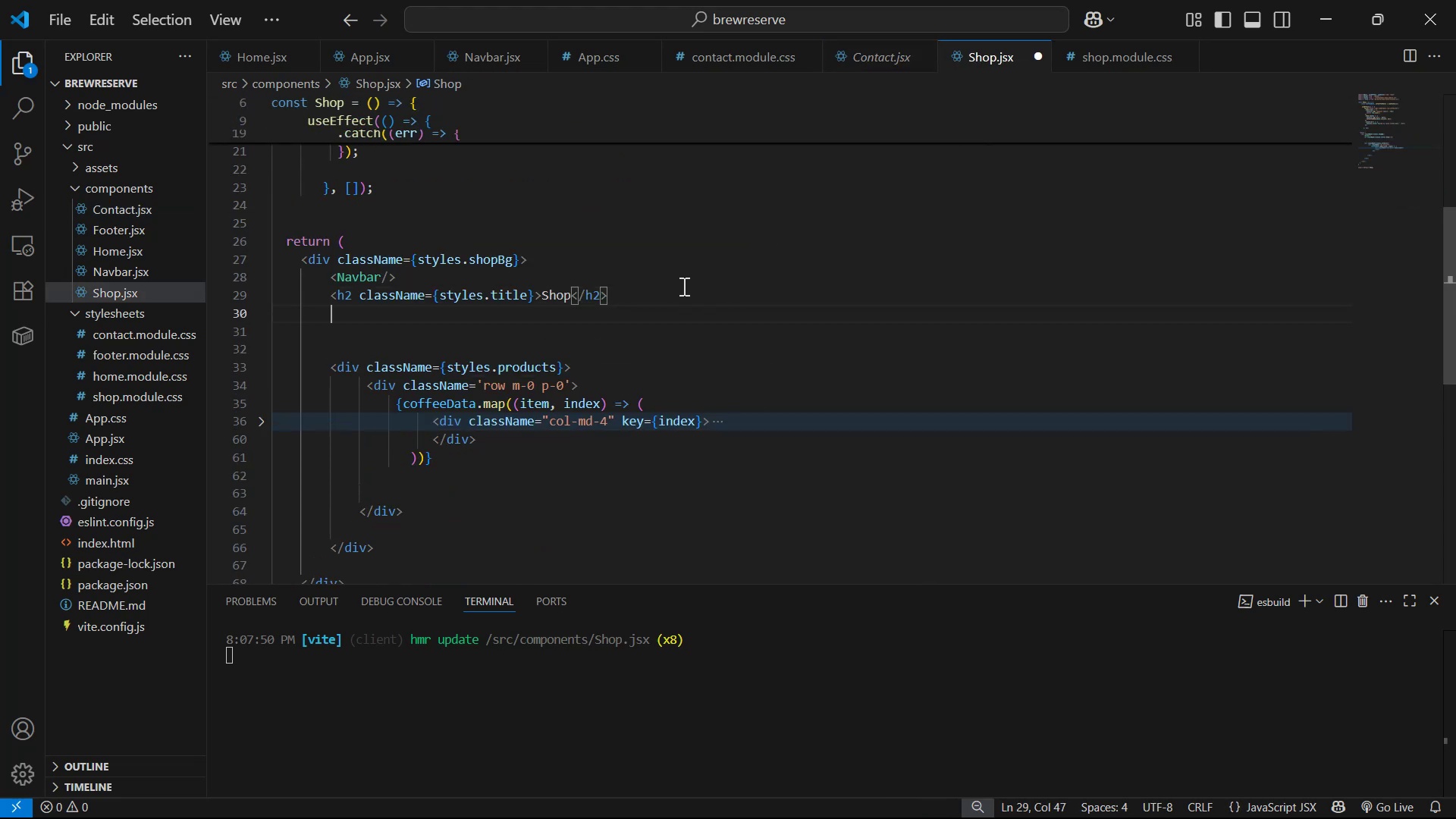 
key(Enter)
 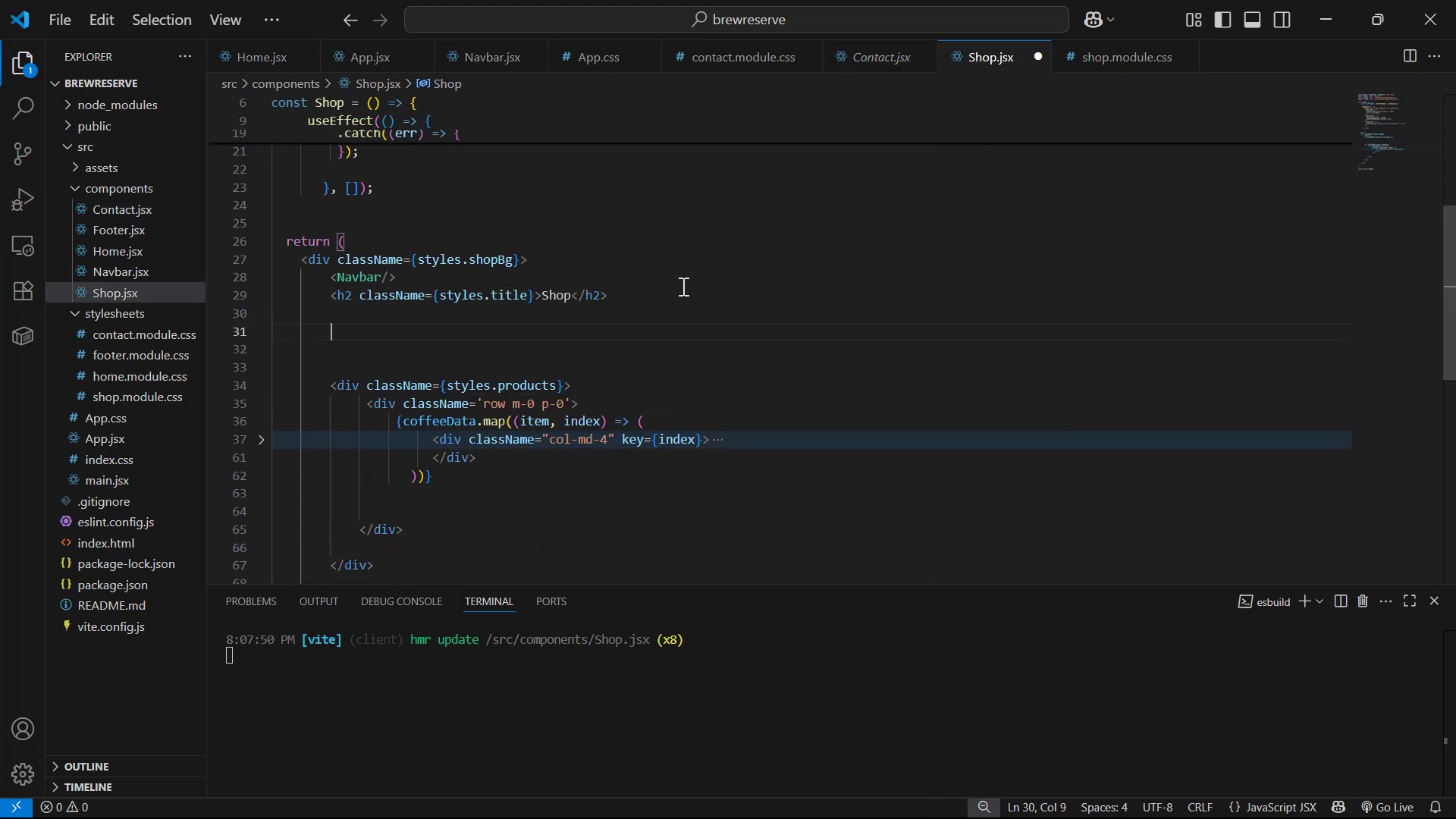 
key(Control+V)
 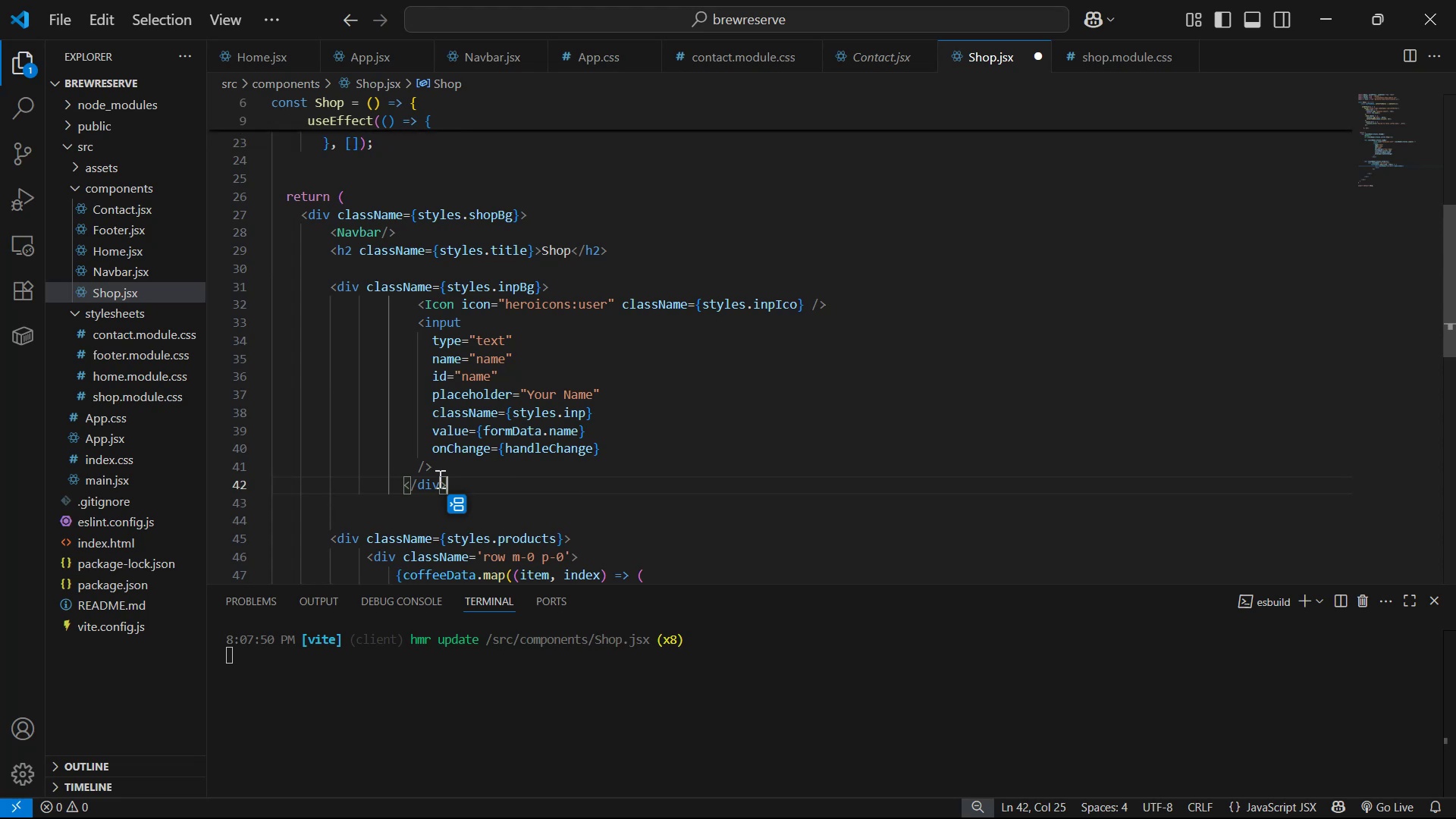 
left_click([398, 482])
 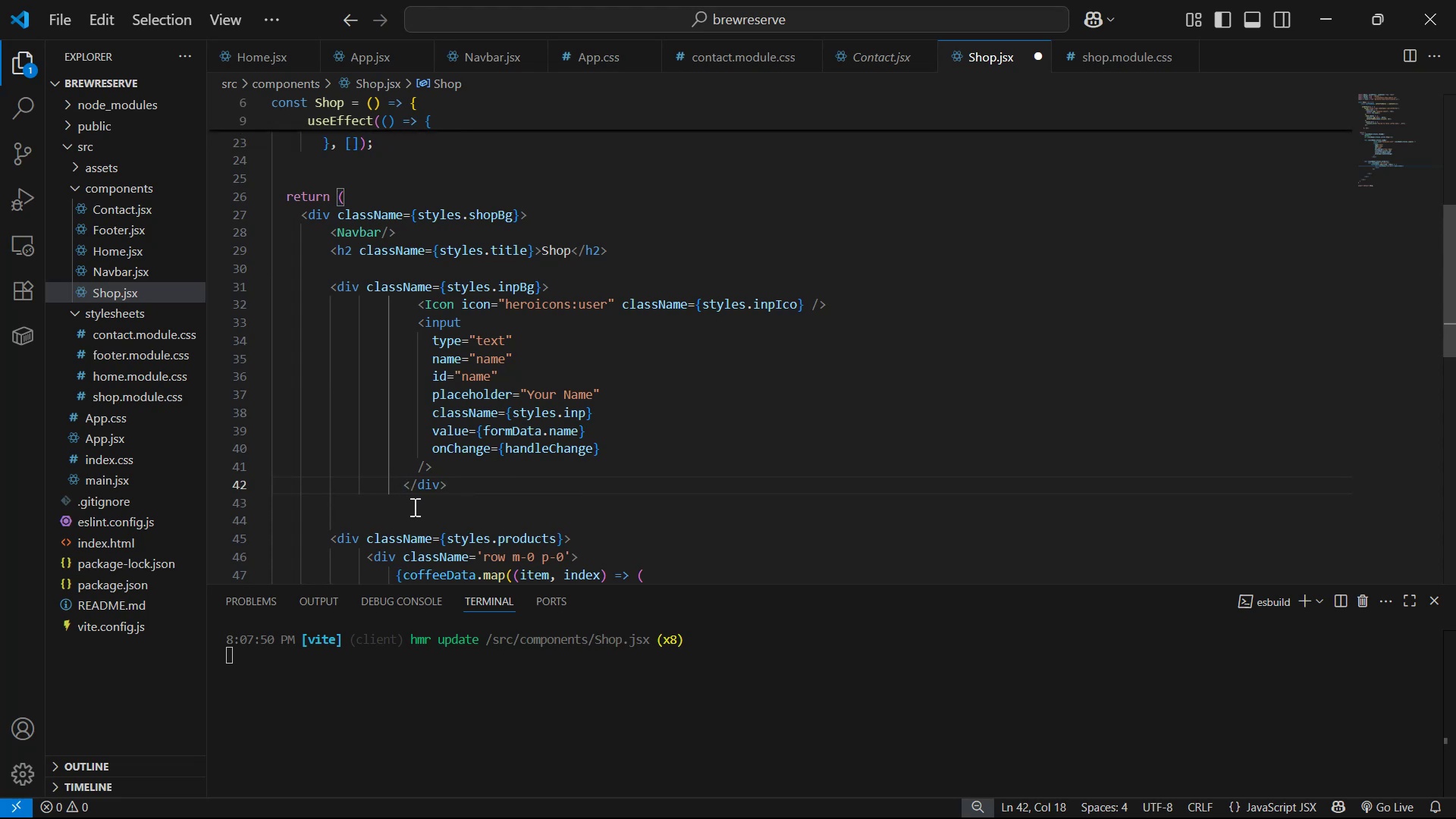 
key(ArrowRight)
 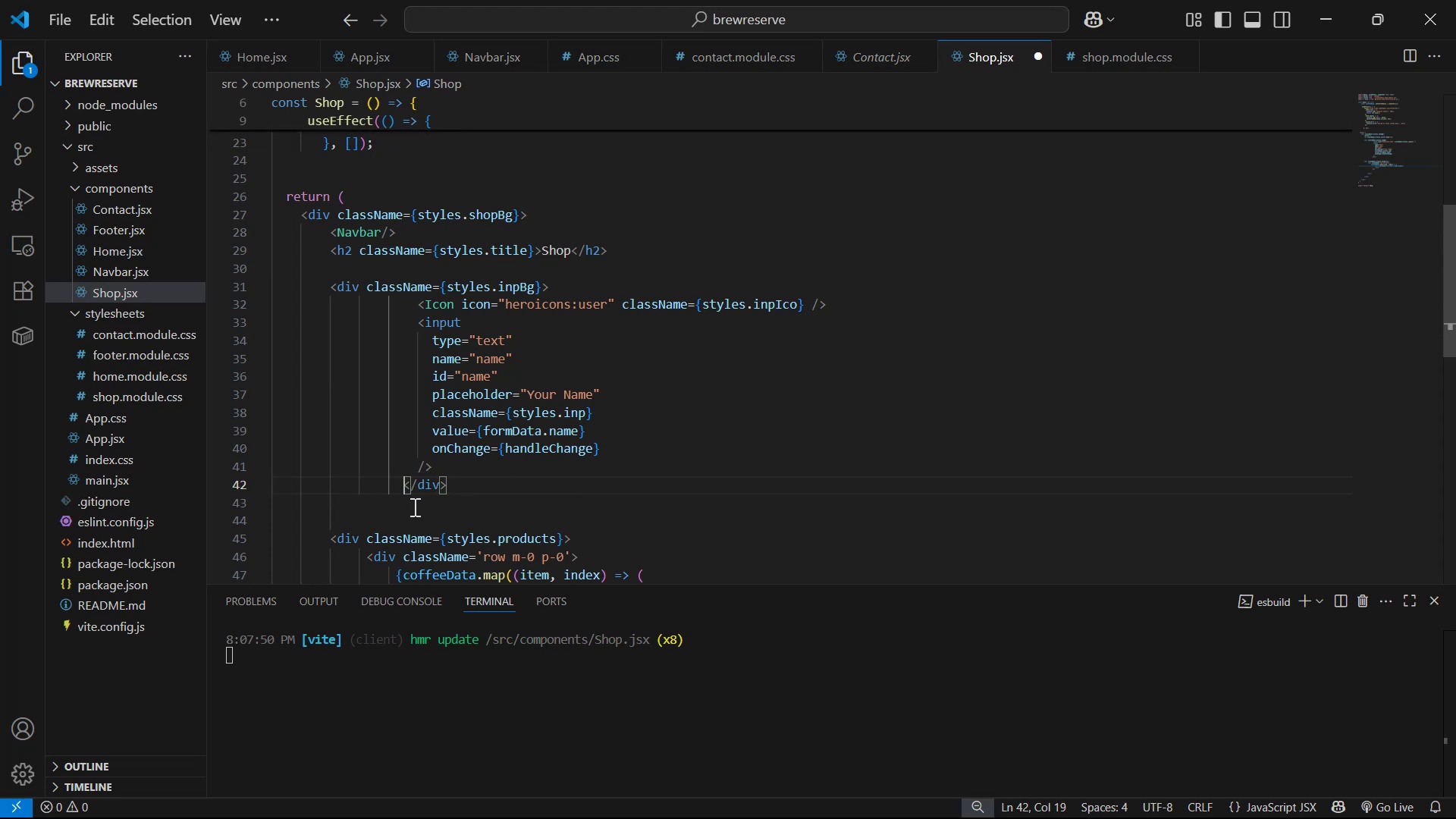 
key(Backspace)
 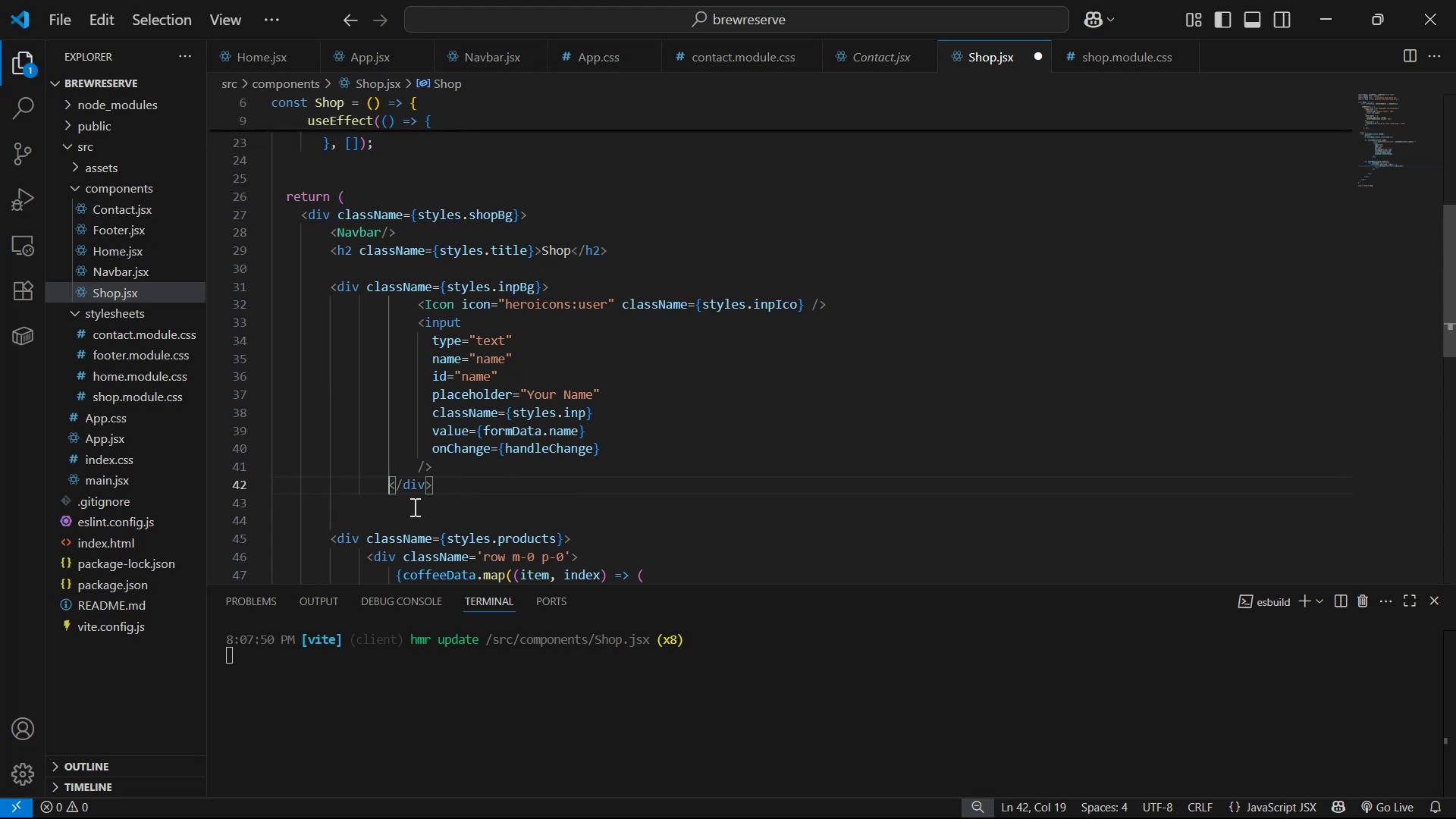 
key(Backspace)
 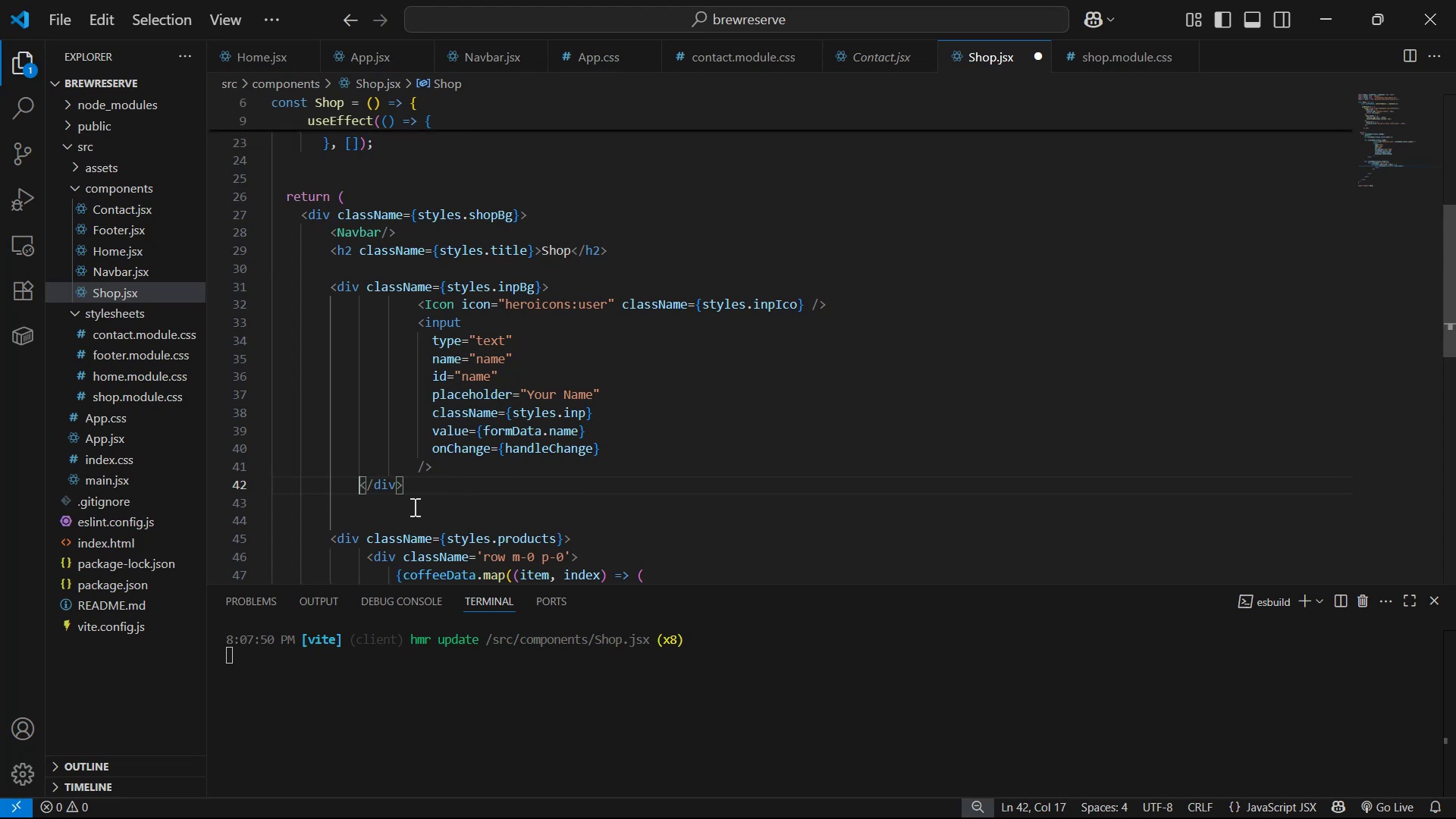 
key(Backspace)
 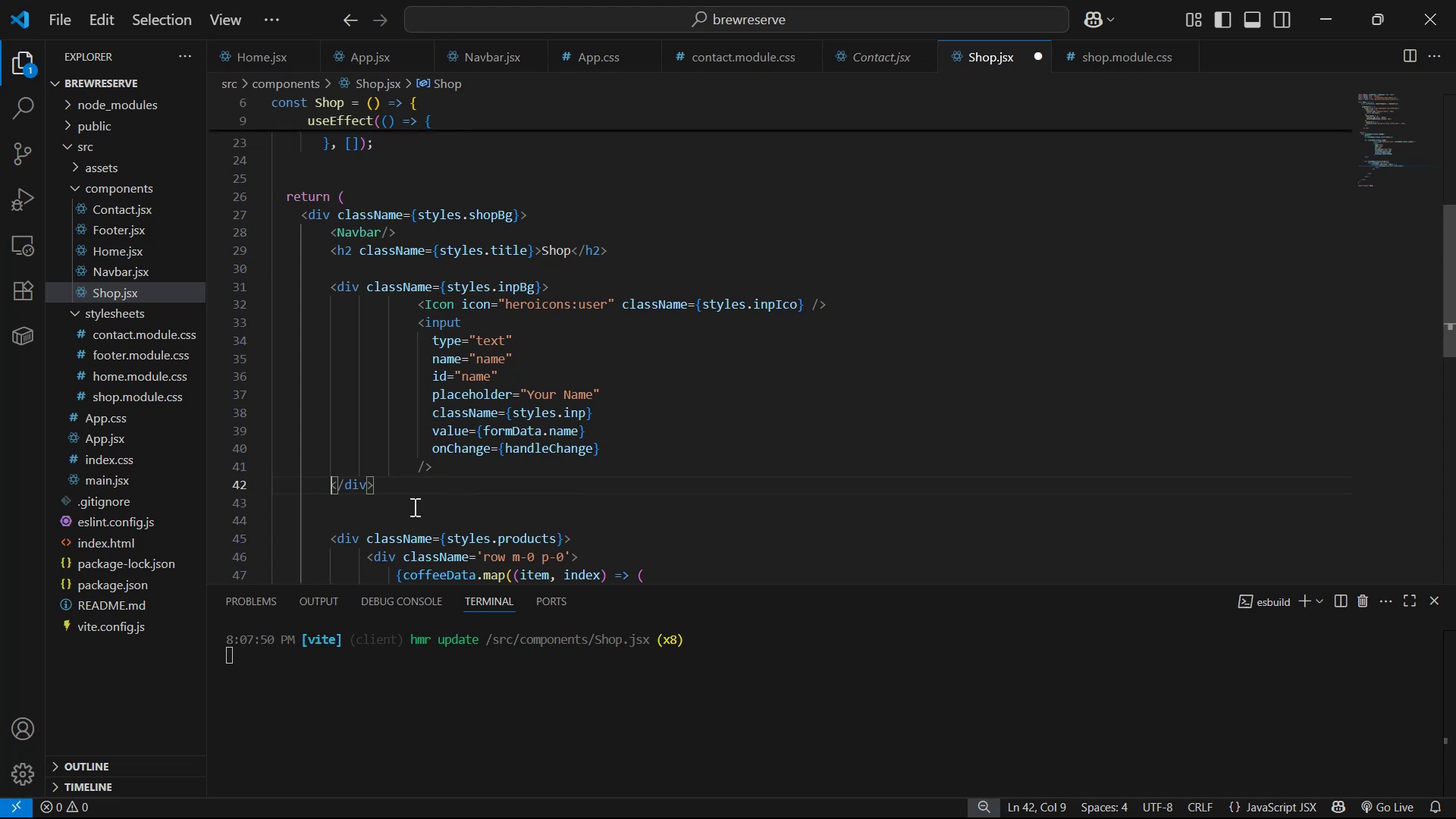 
key(Backspace)
 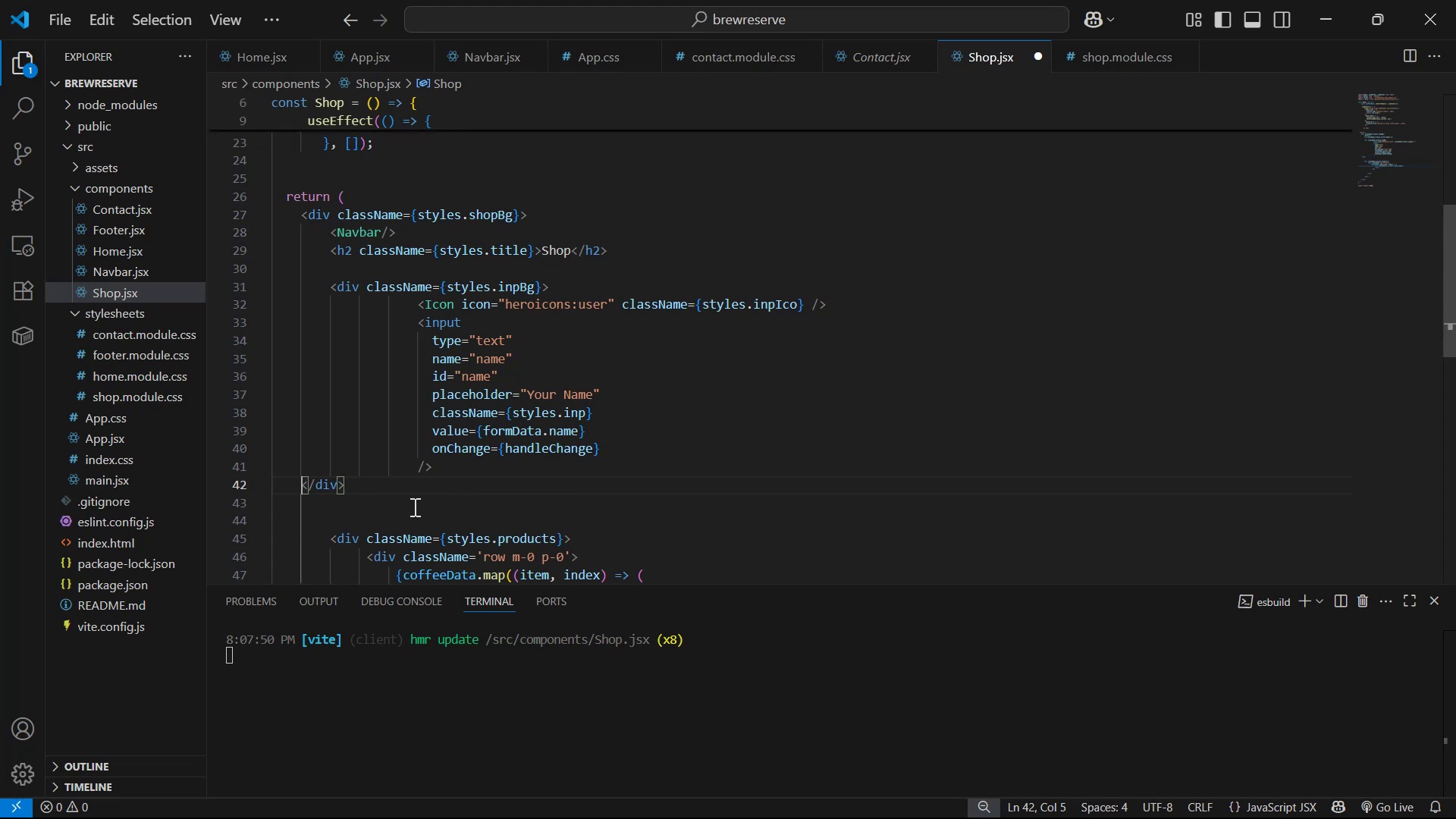 
key(Tab)
 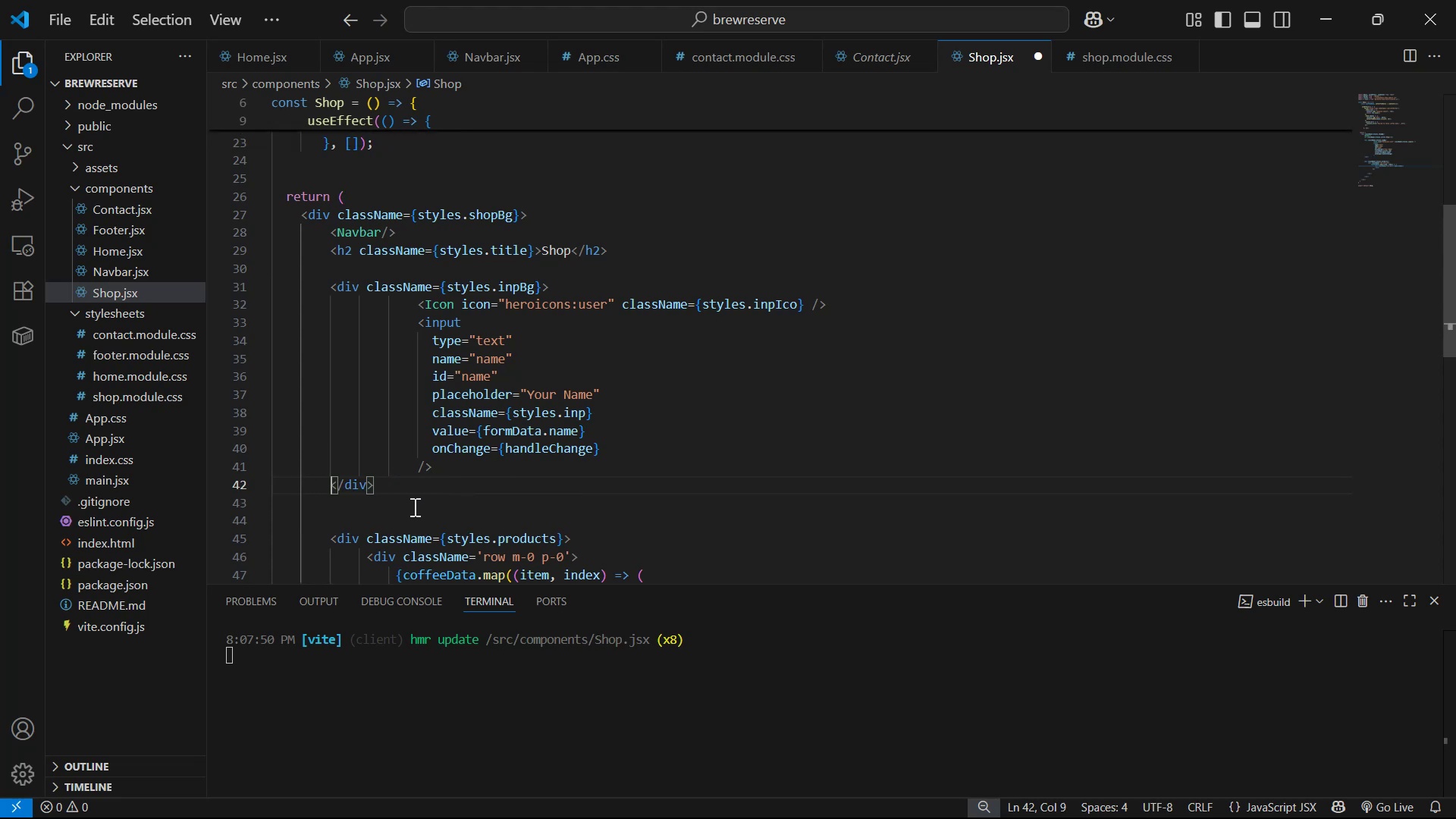 
hold_key(key=ControlLeft, duration=1.4)
 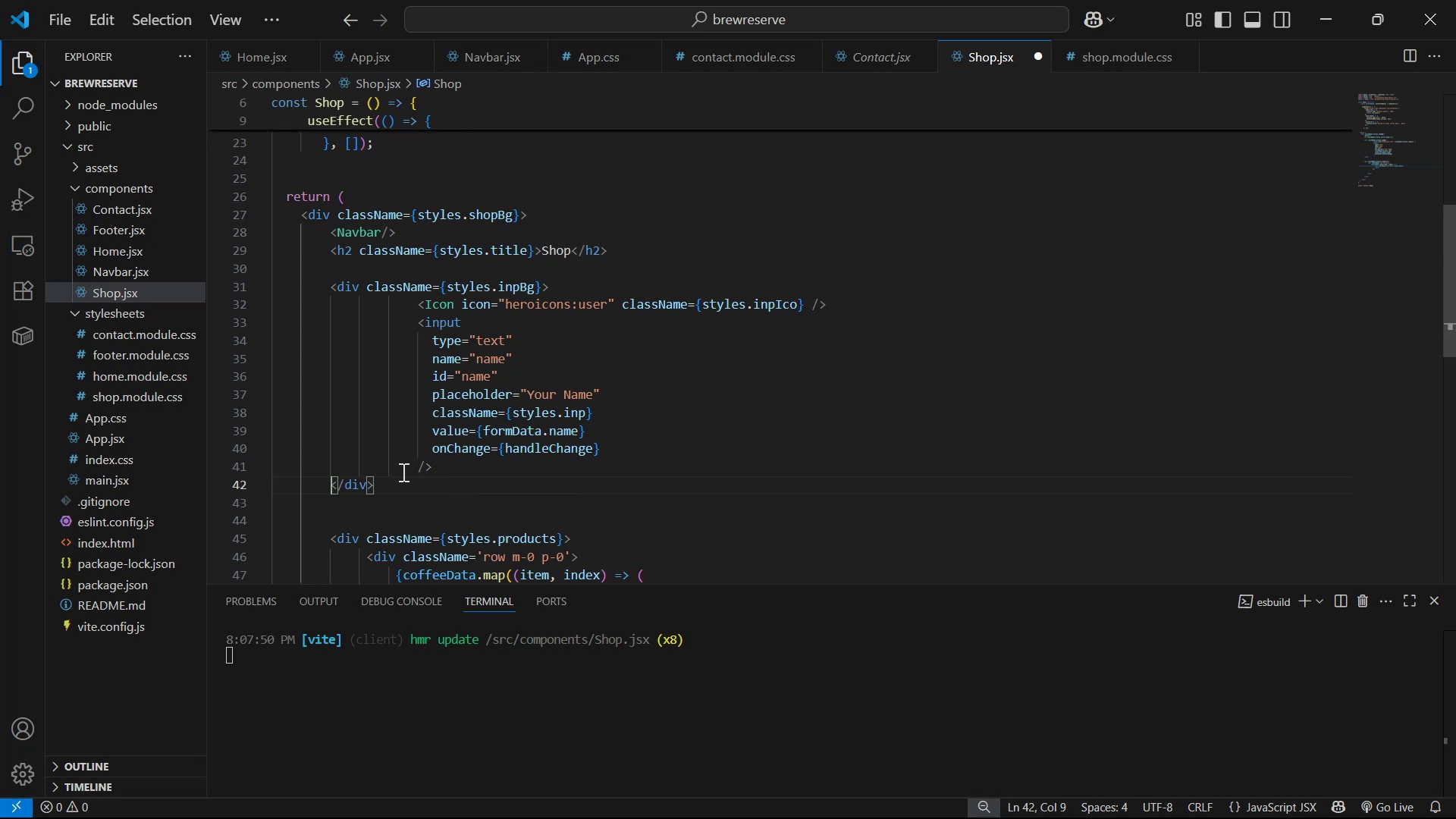 
left_click([406, 463])
 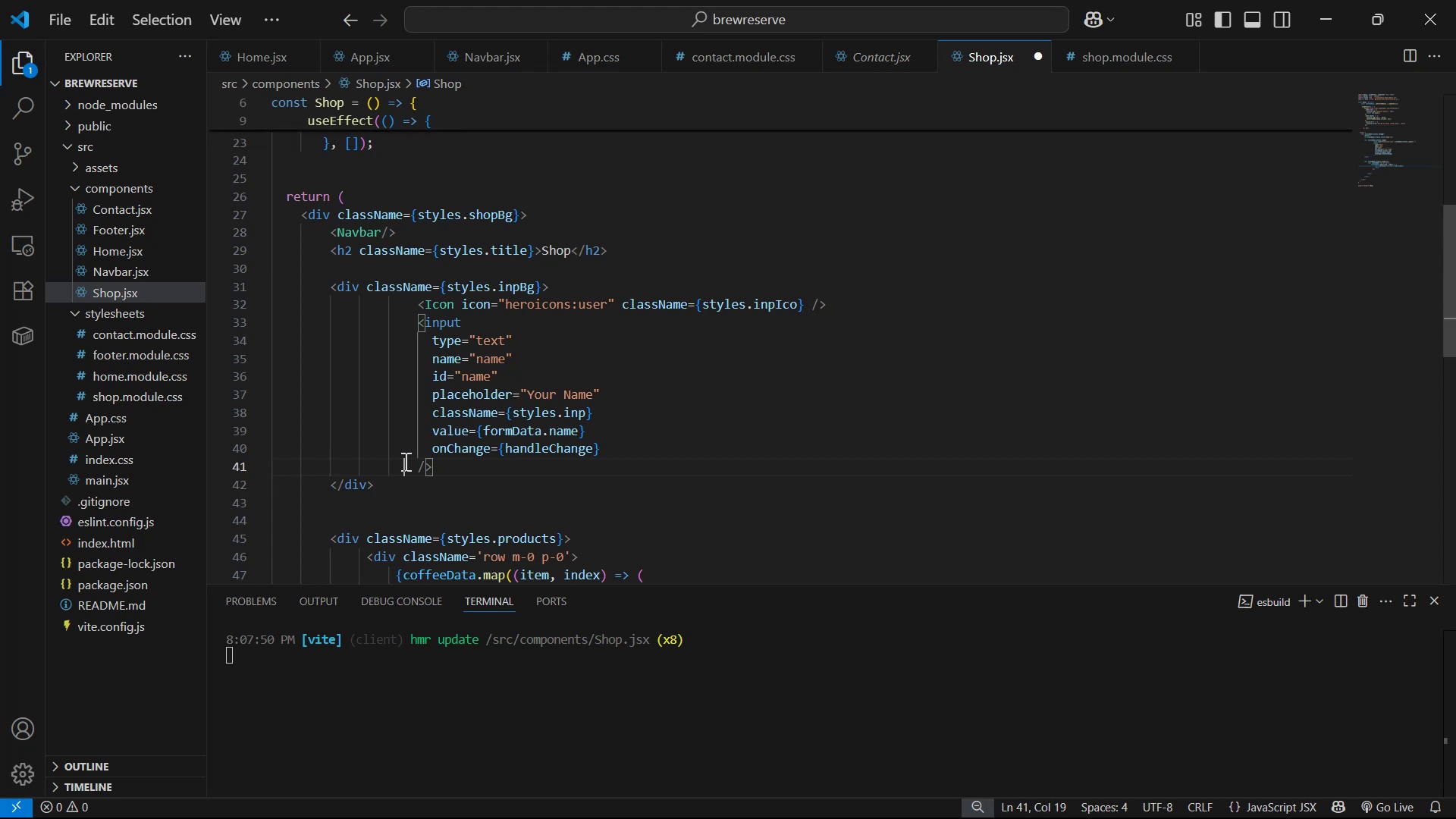 
hold_key(key=AltLeft, duration=0.82)
 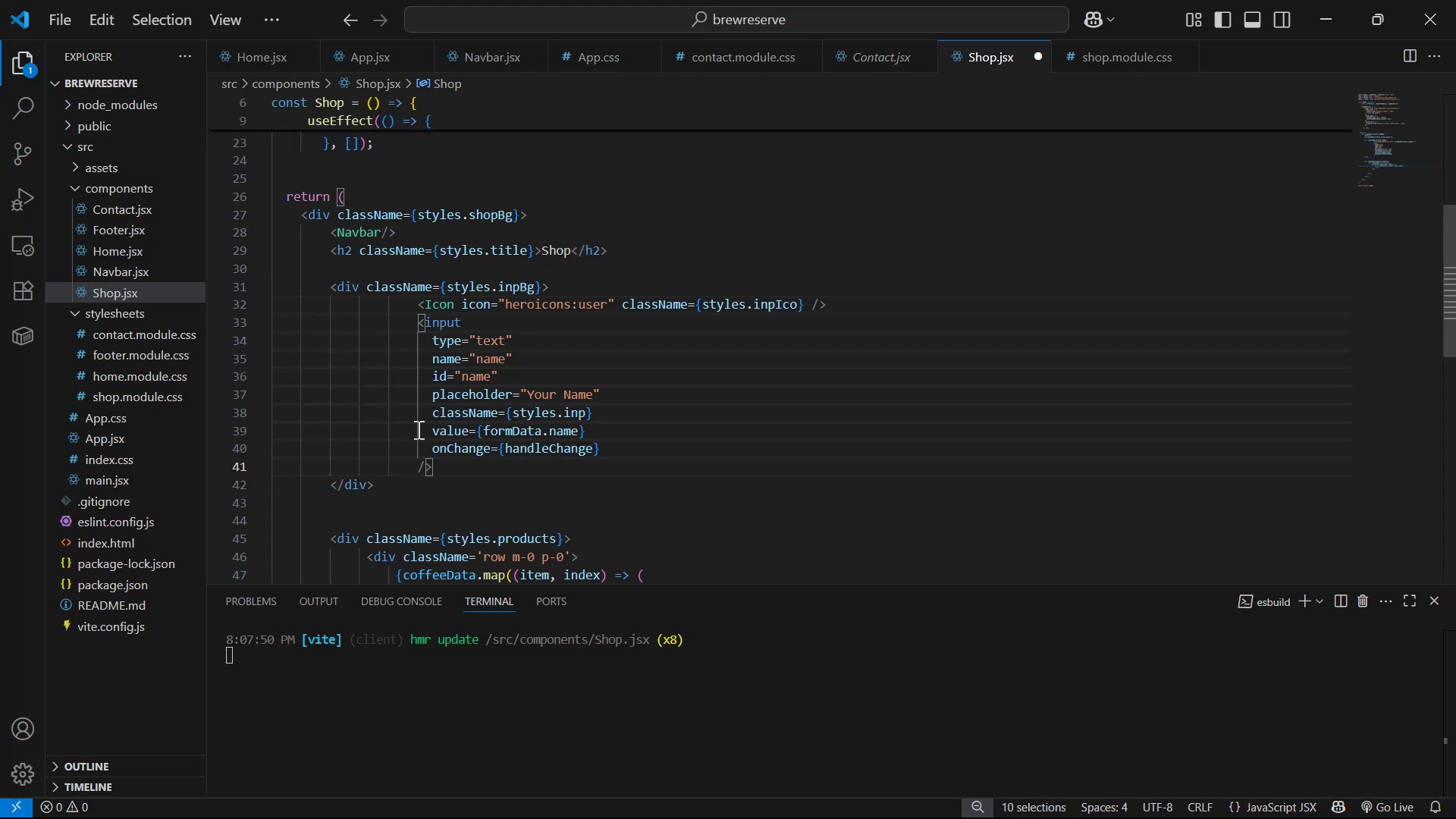 
hold_key(key=ShiftLeft, duration=0.69)
 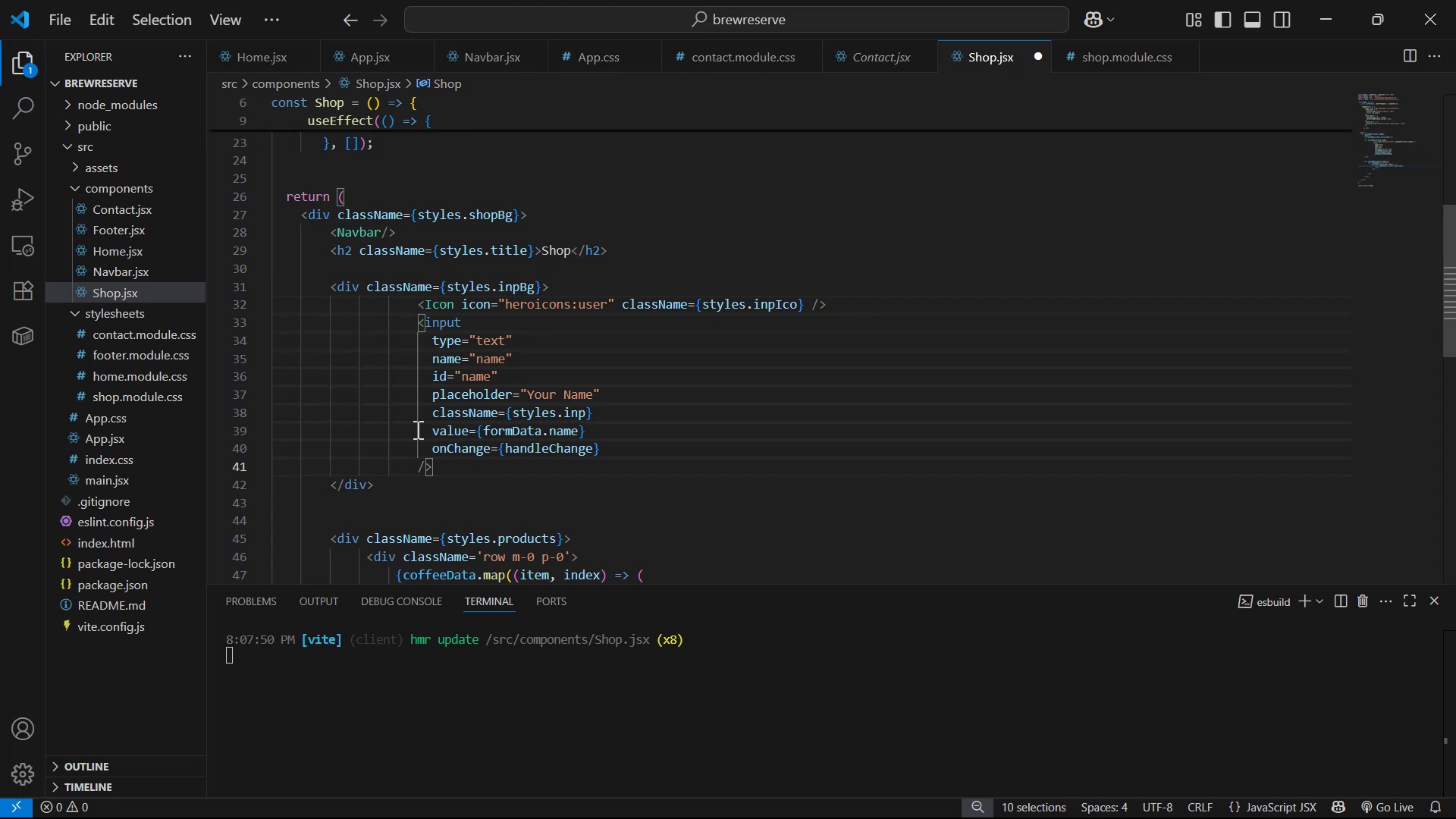 
key(Backspace)
 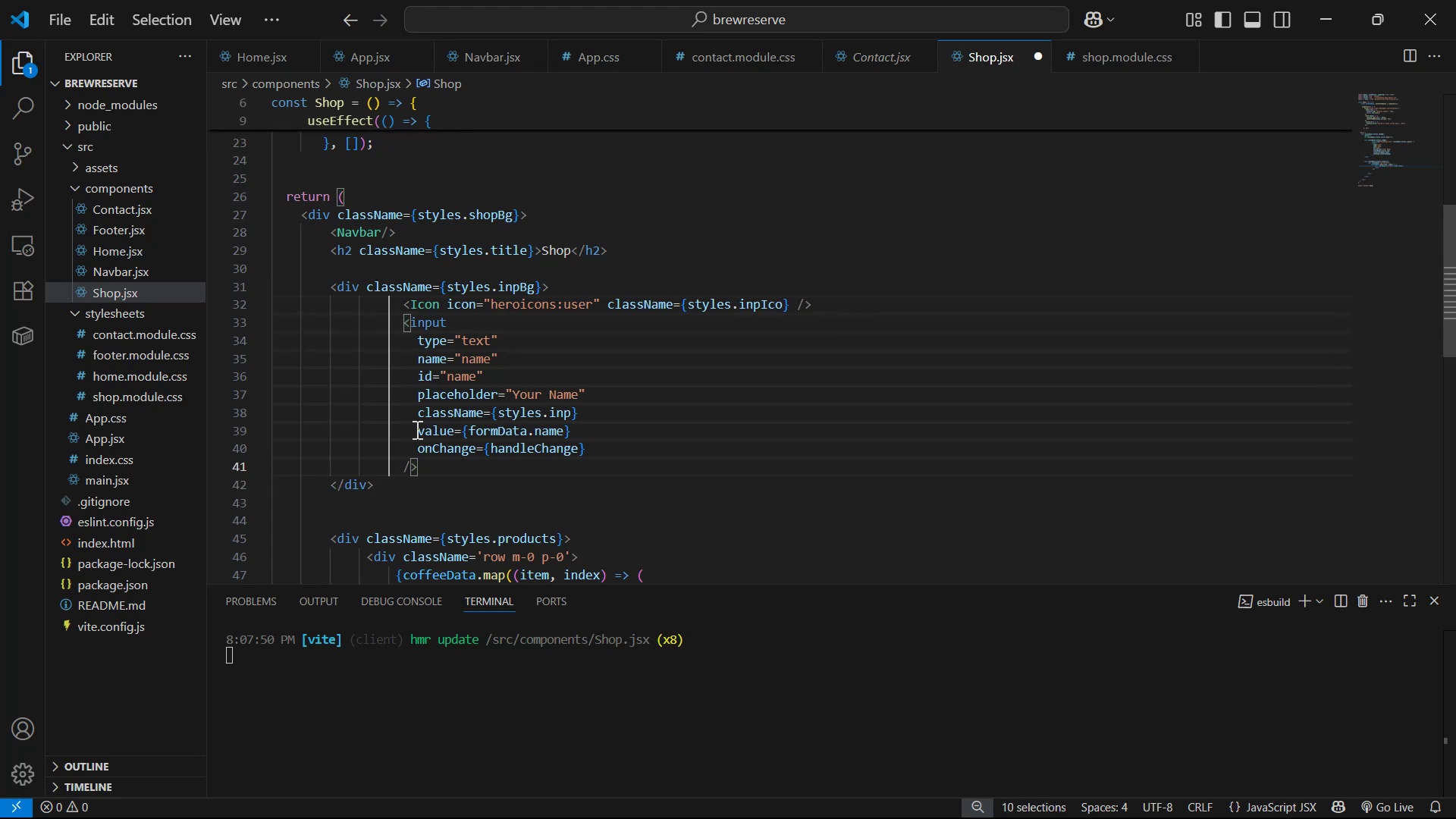 
key(Backspace)
 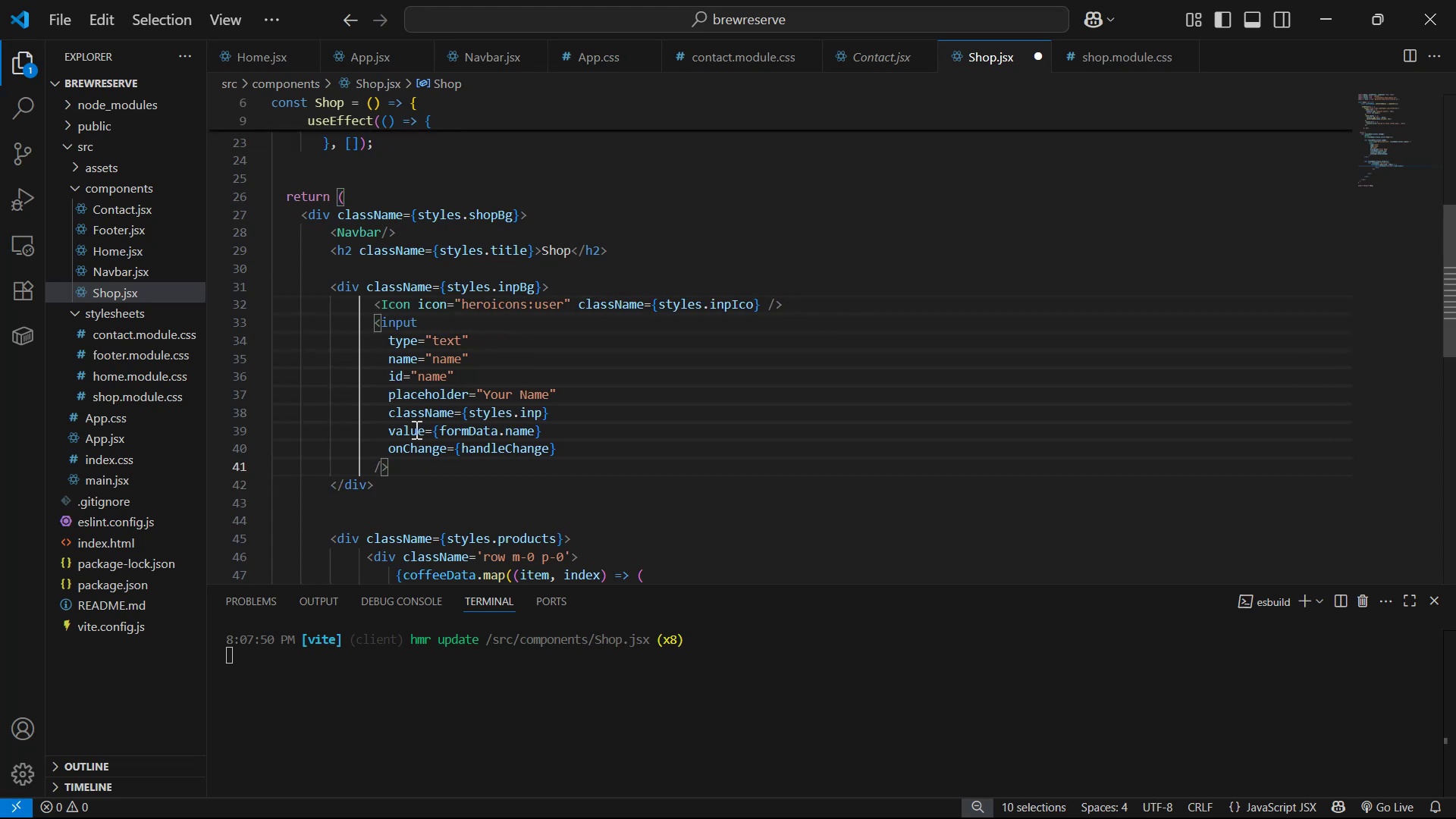 
key(Backspace)
 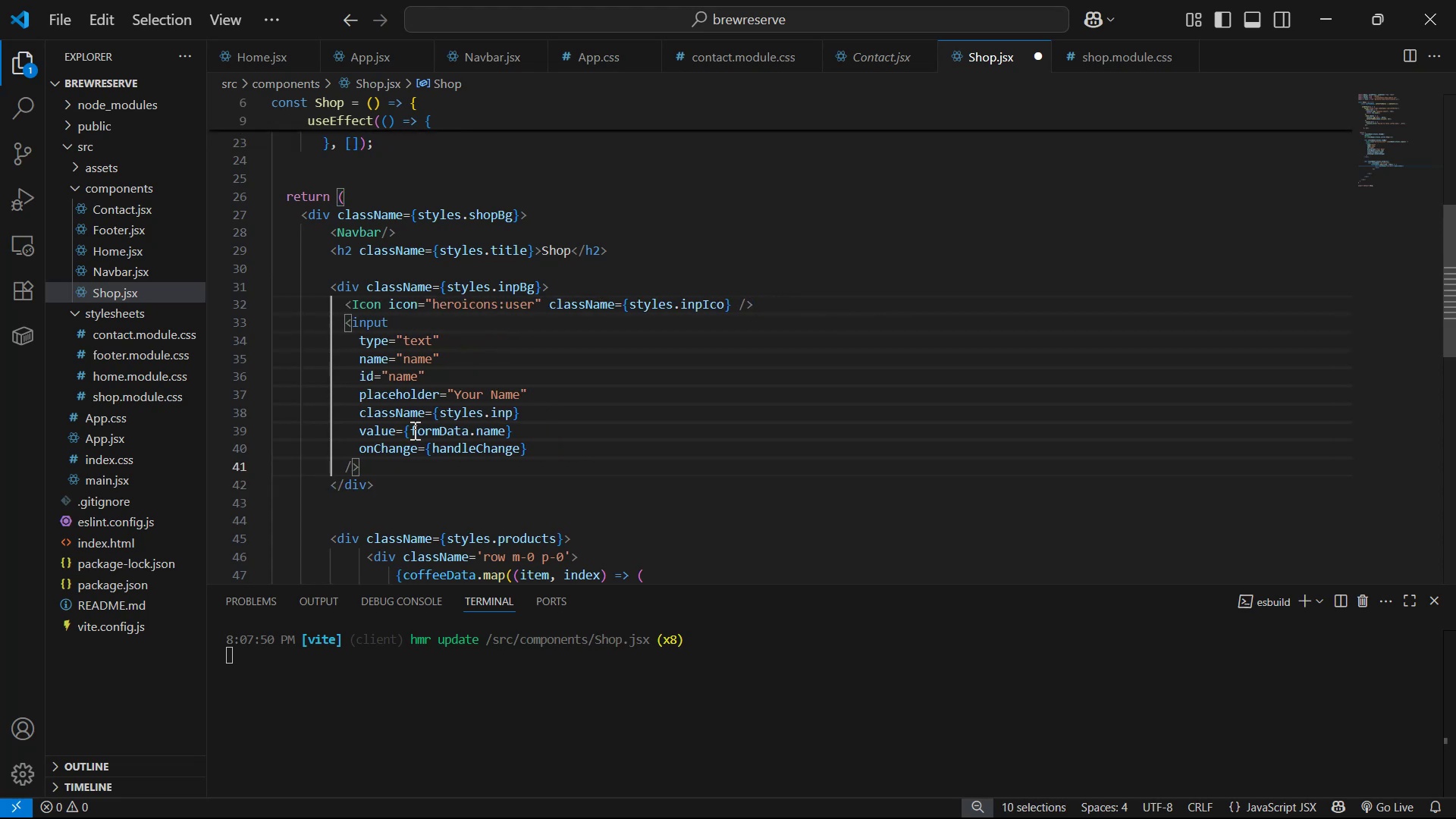 
key(Control+ControlLeft)
 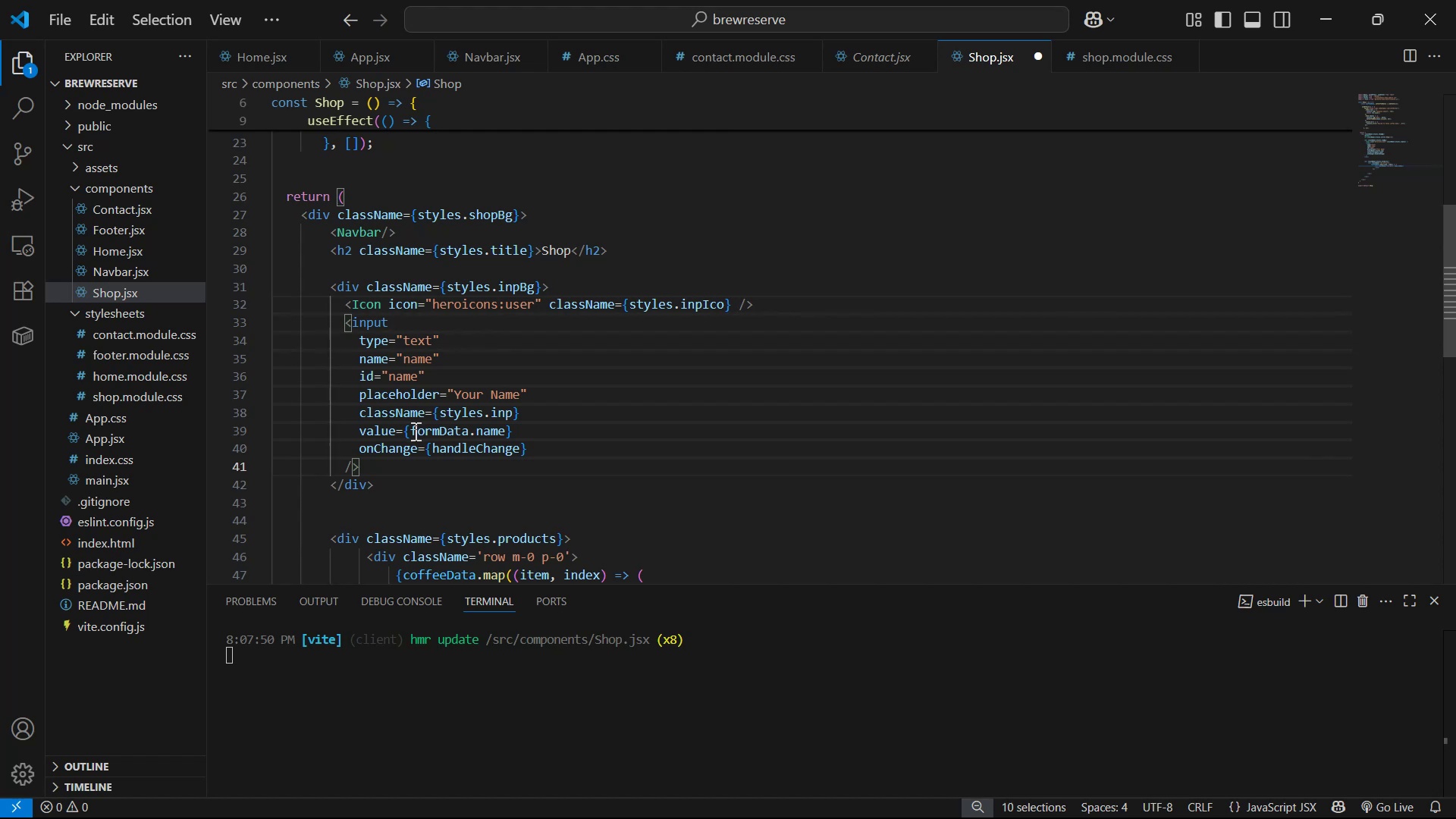 
key(Tab)
 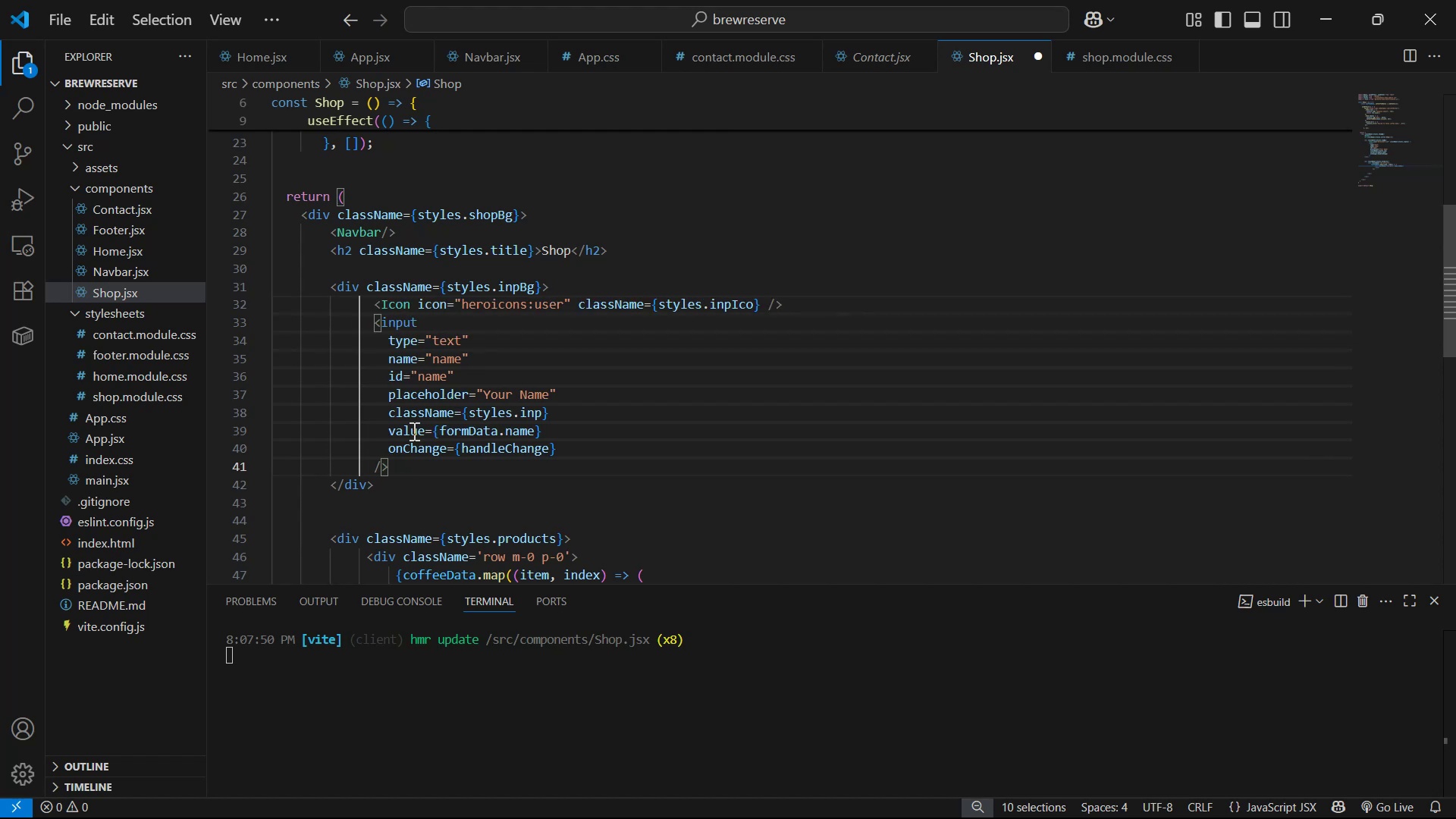 
key(Control+S)
 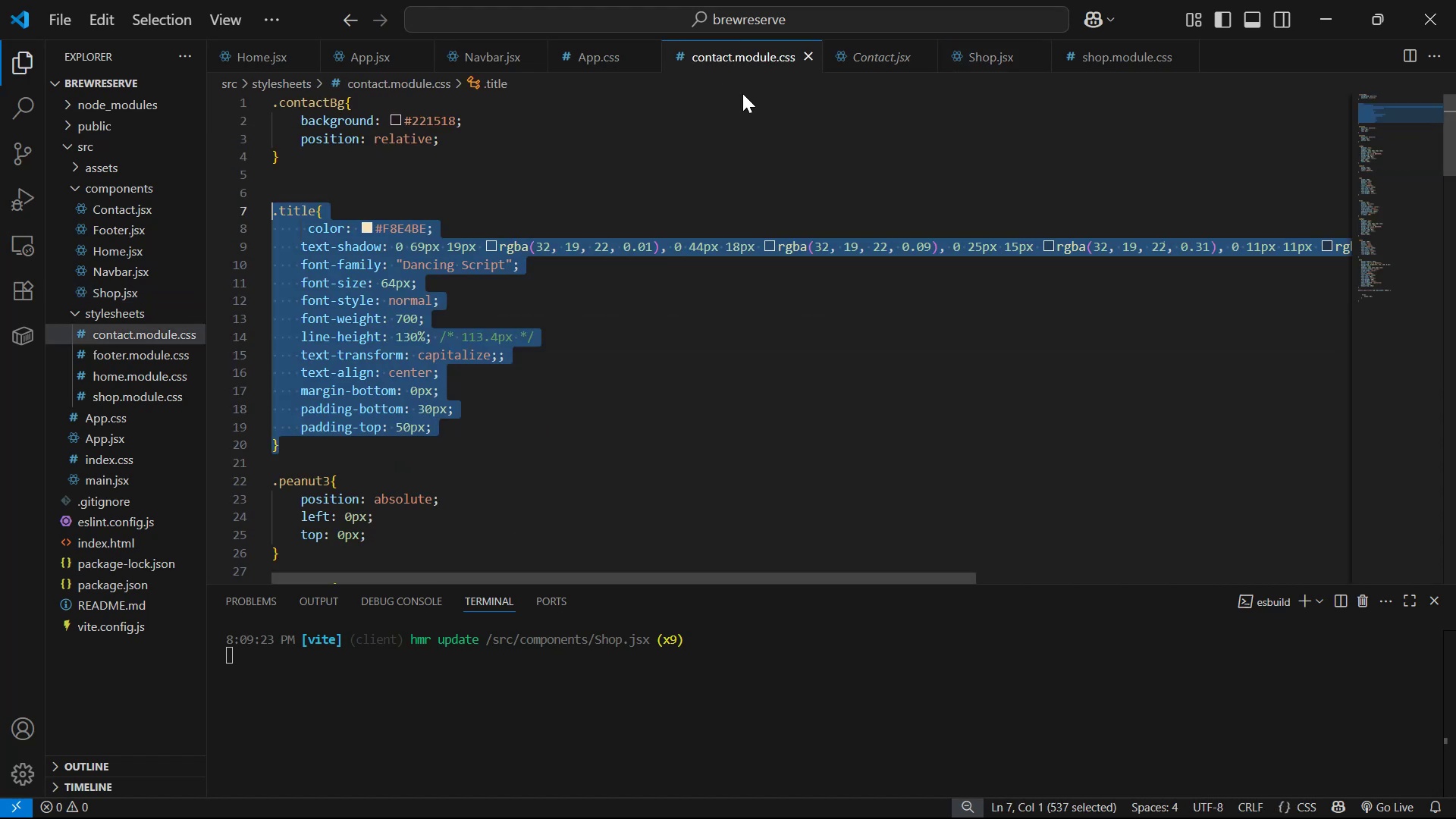 
scroll: coordinate [860, 184], scroll_direction: down, amount: 9.0
 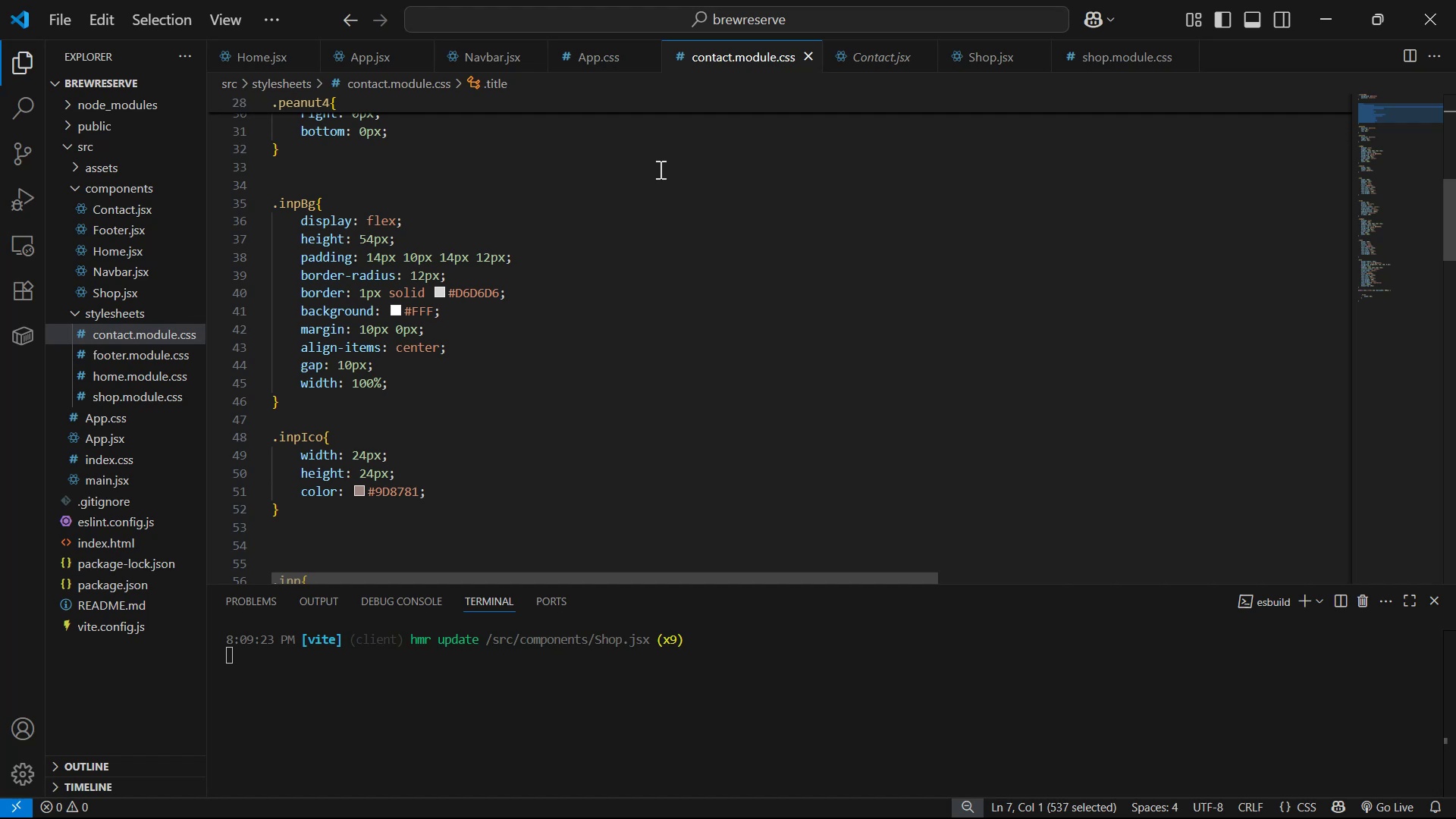 
wait(11.44)
 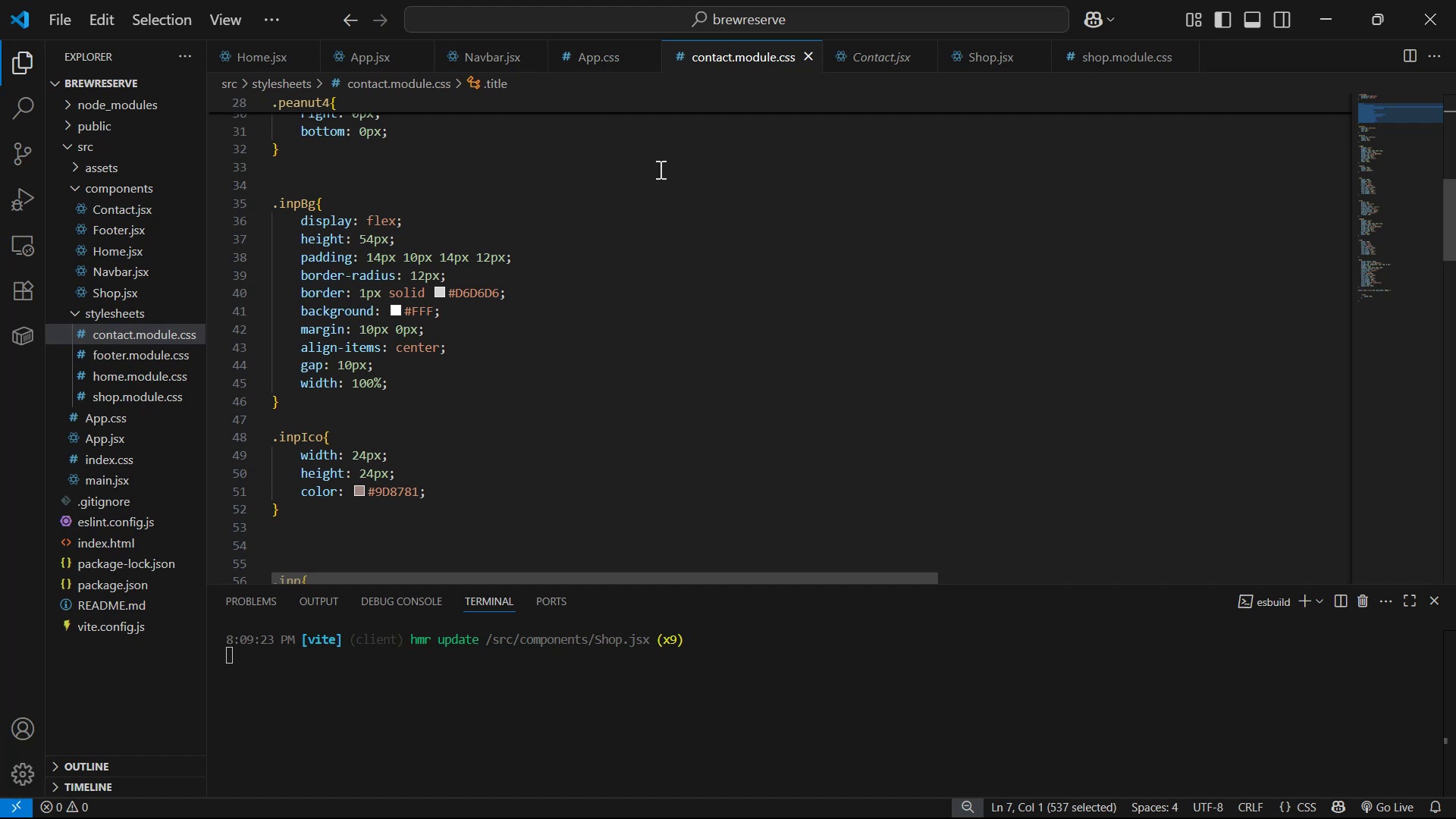 
scroll: coordinate [741, 201], scroll_direction: up, amount: 2.0
 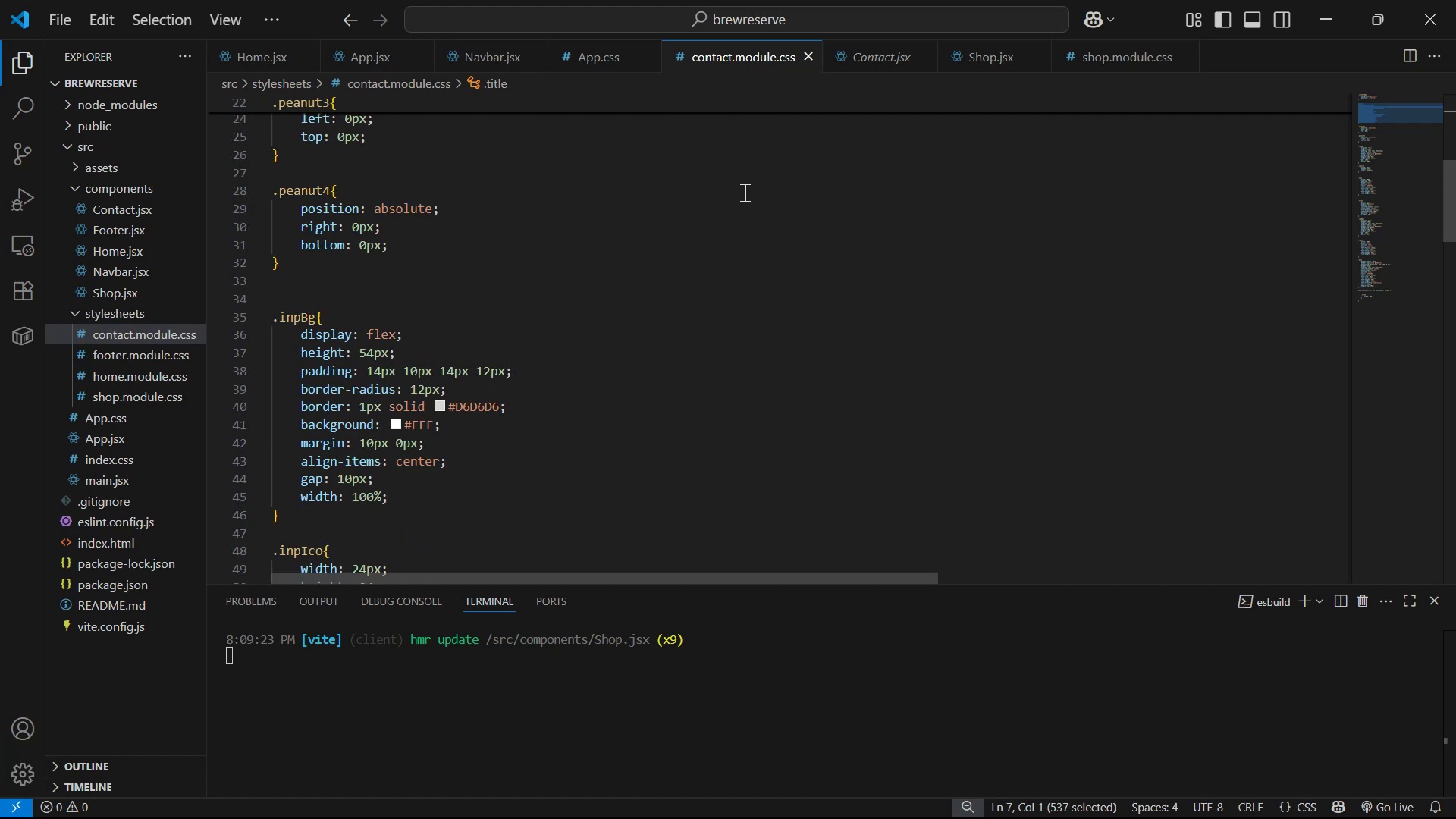 
scroll: coordinate [740, 174], scroll_direction: down, amount: 5.0
 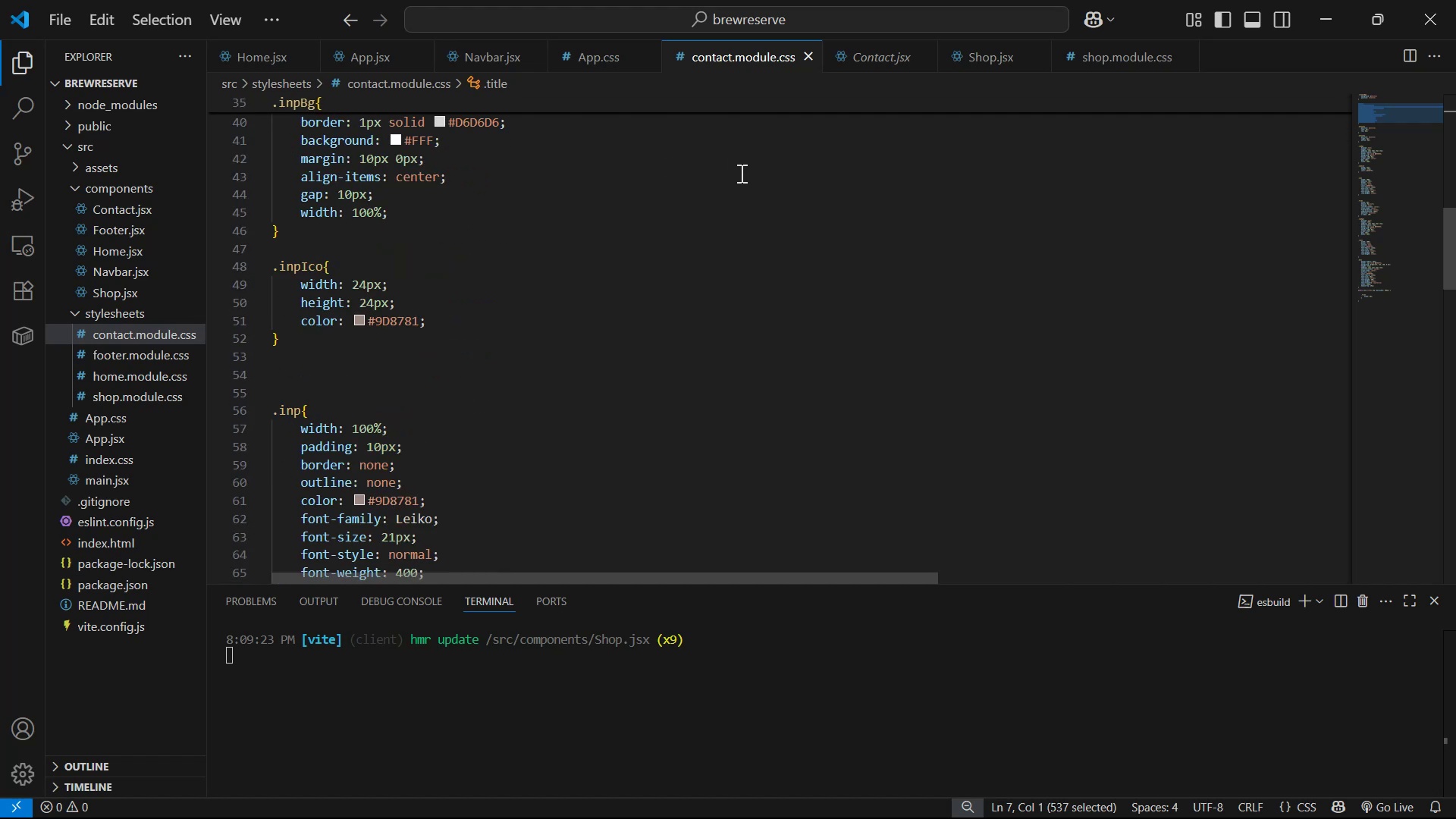 
scroll: coordinate [406, 388], scroll_direction: up, amount: 5.0
 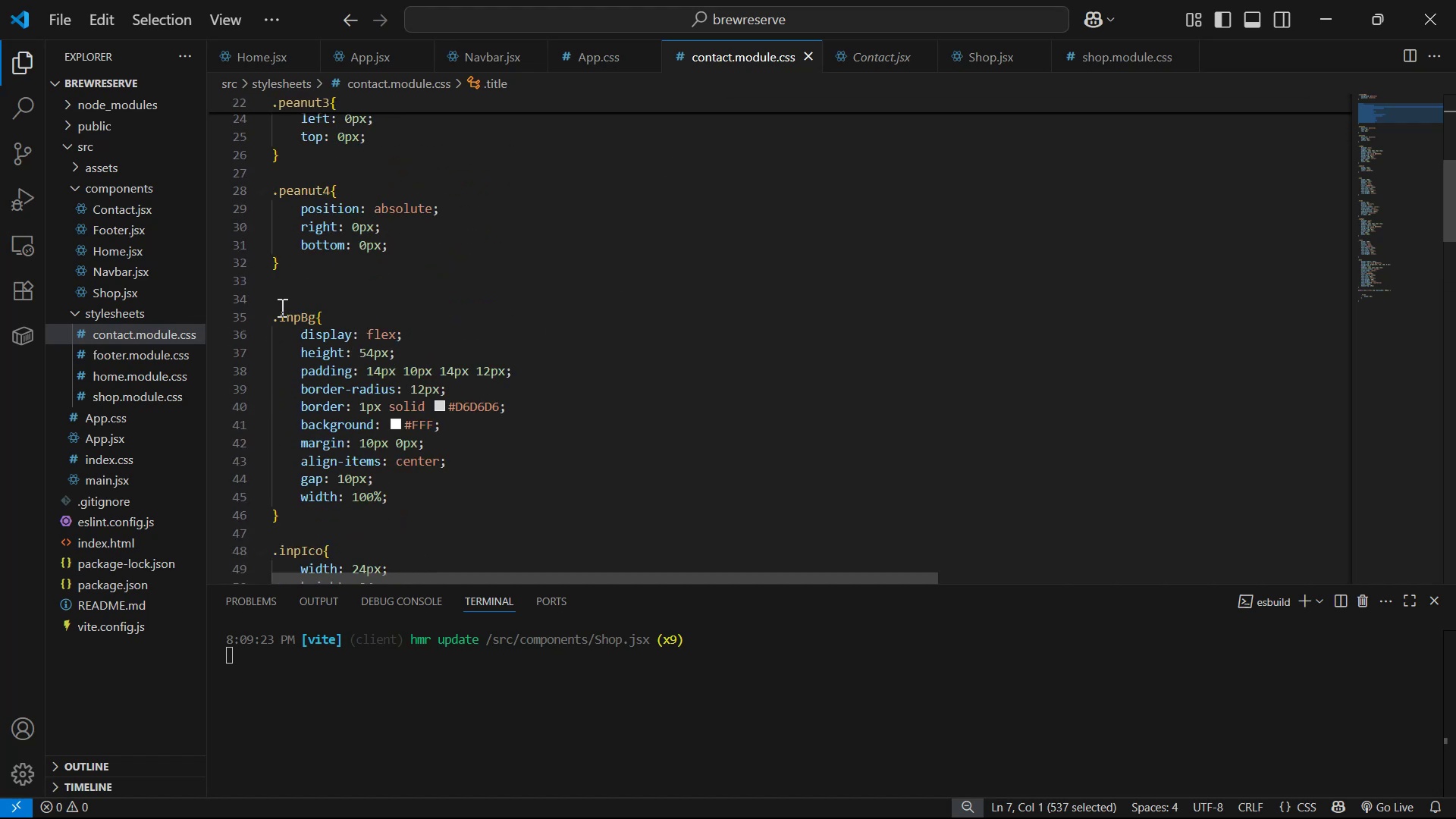 
scroll: coordinate [306, 377], scroll_direction: down, amount: 5.0
 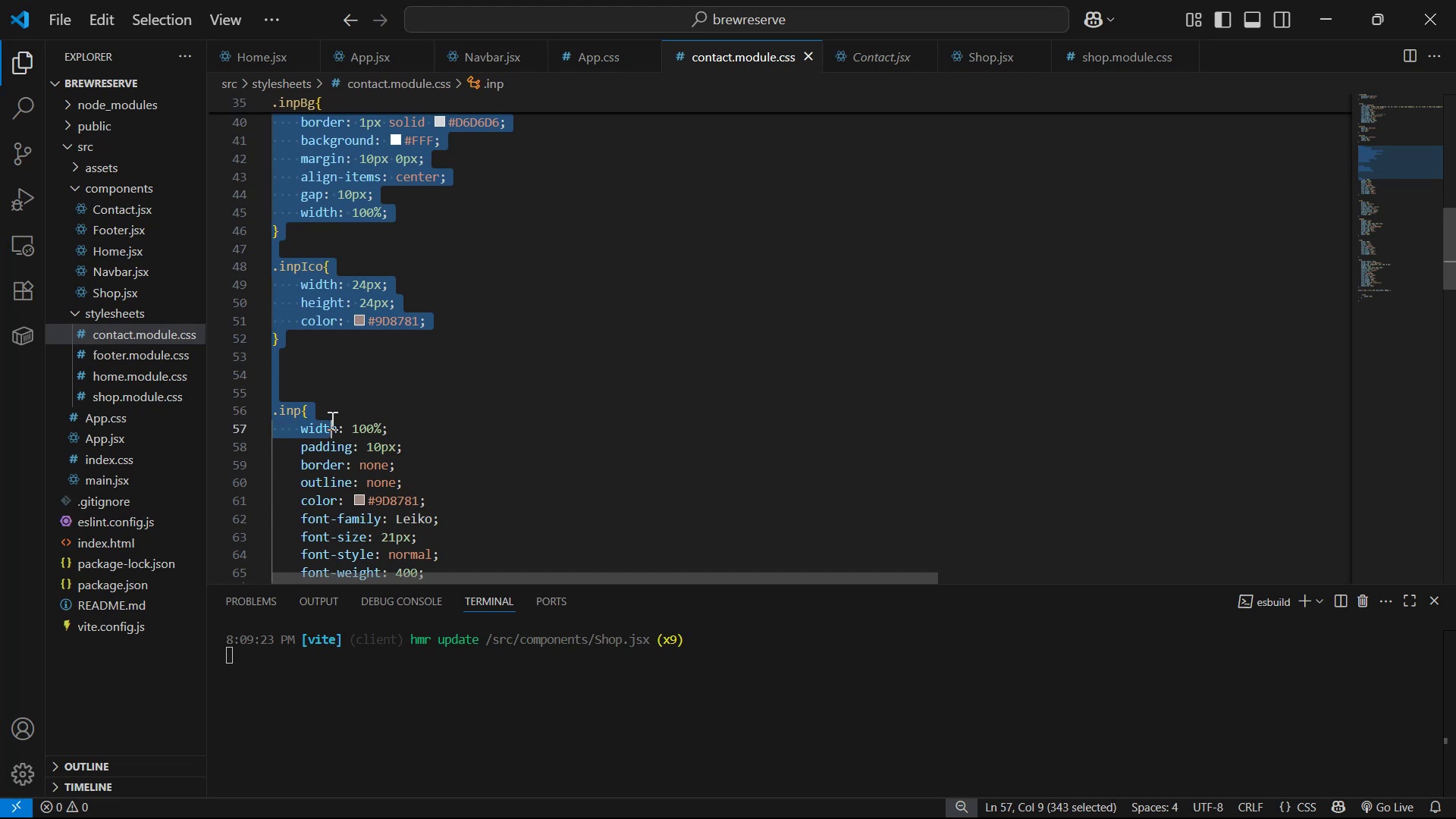 
scroll: coordinate [333, 390], scroll_direction: up, amount: 3.0
 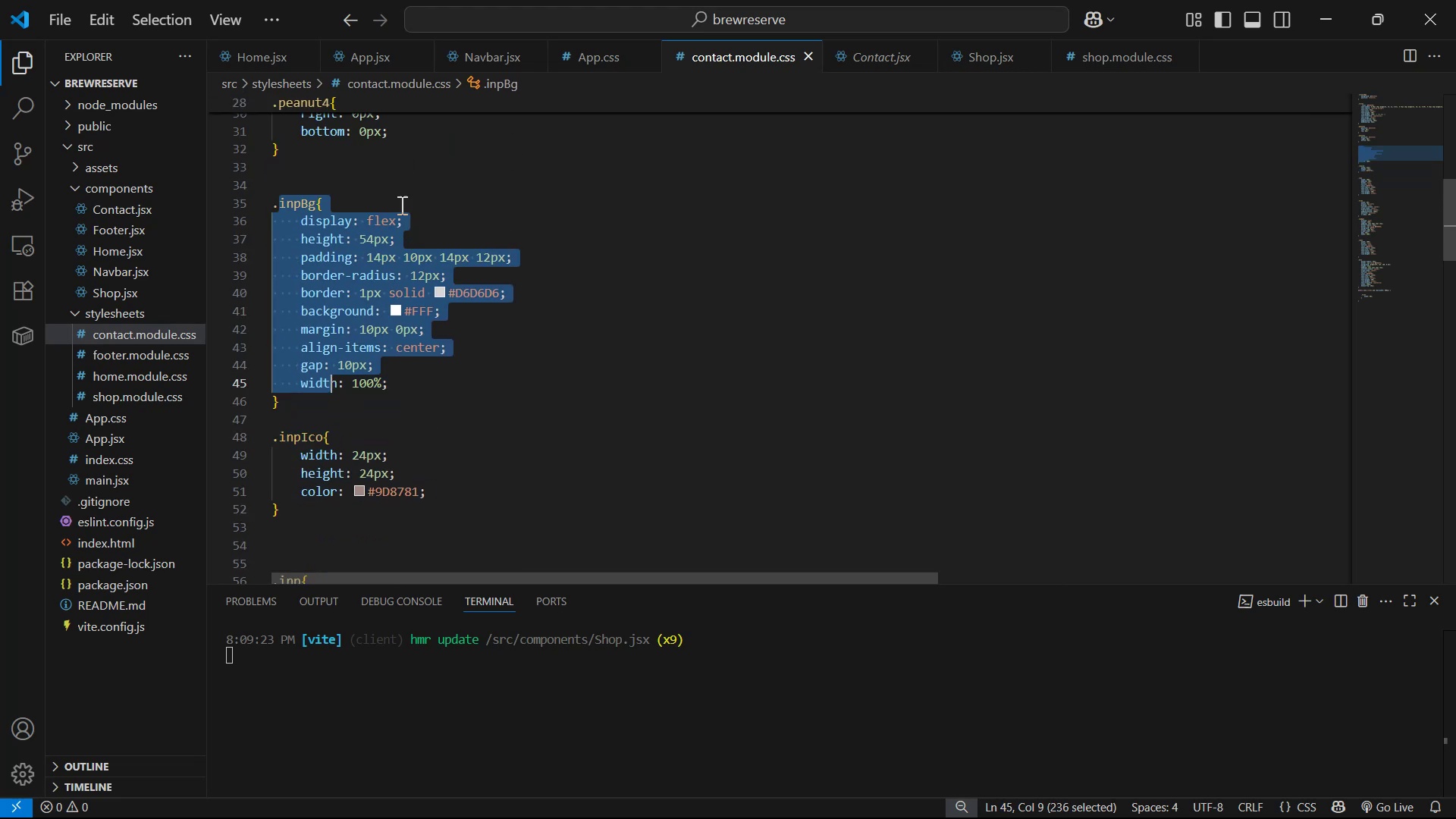 
left_click([293, 174])
 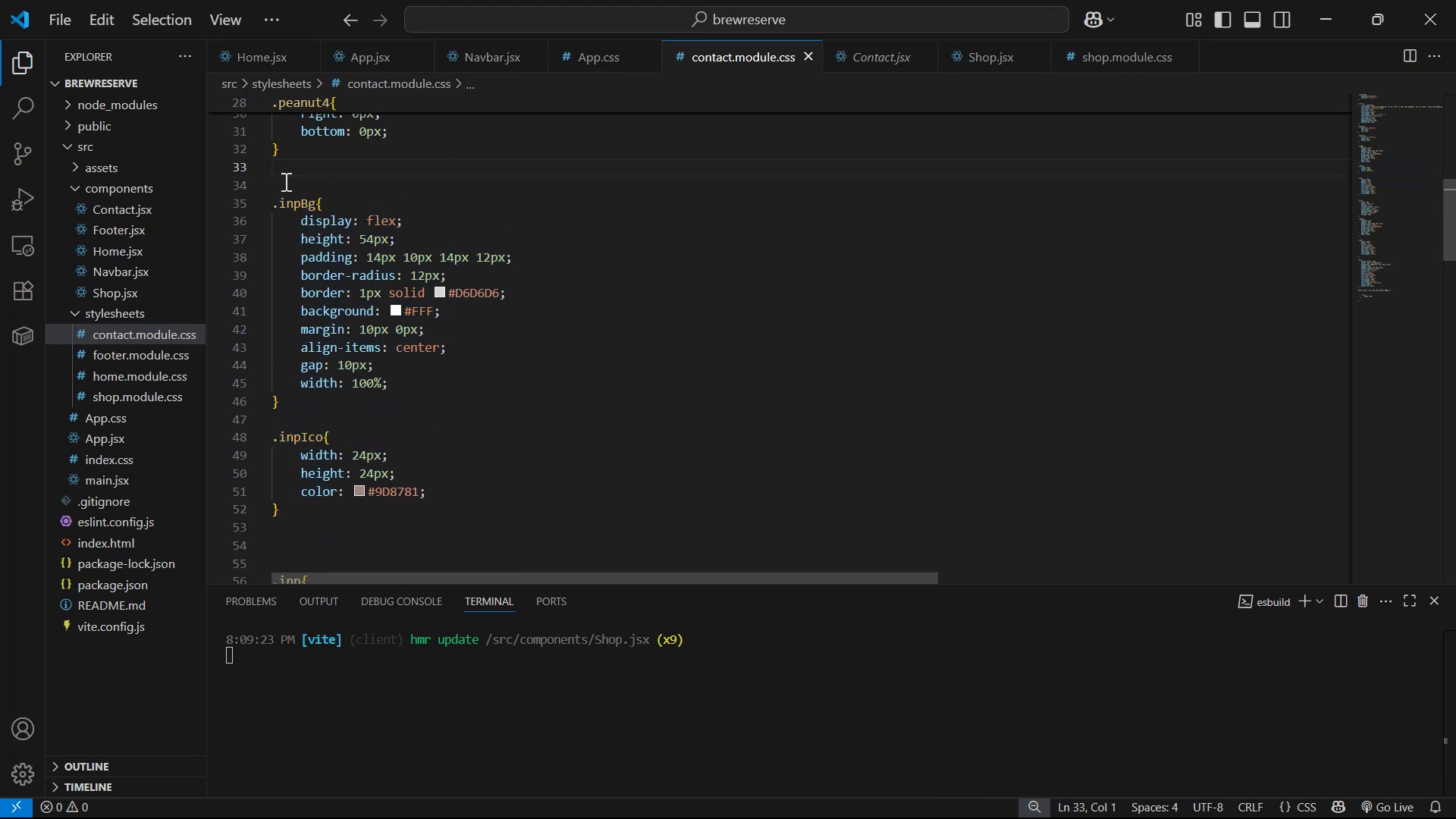 
left_click([278, 184])
 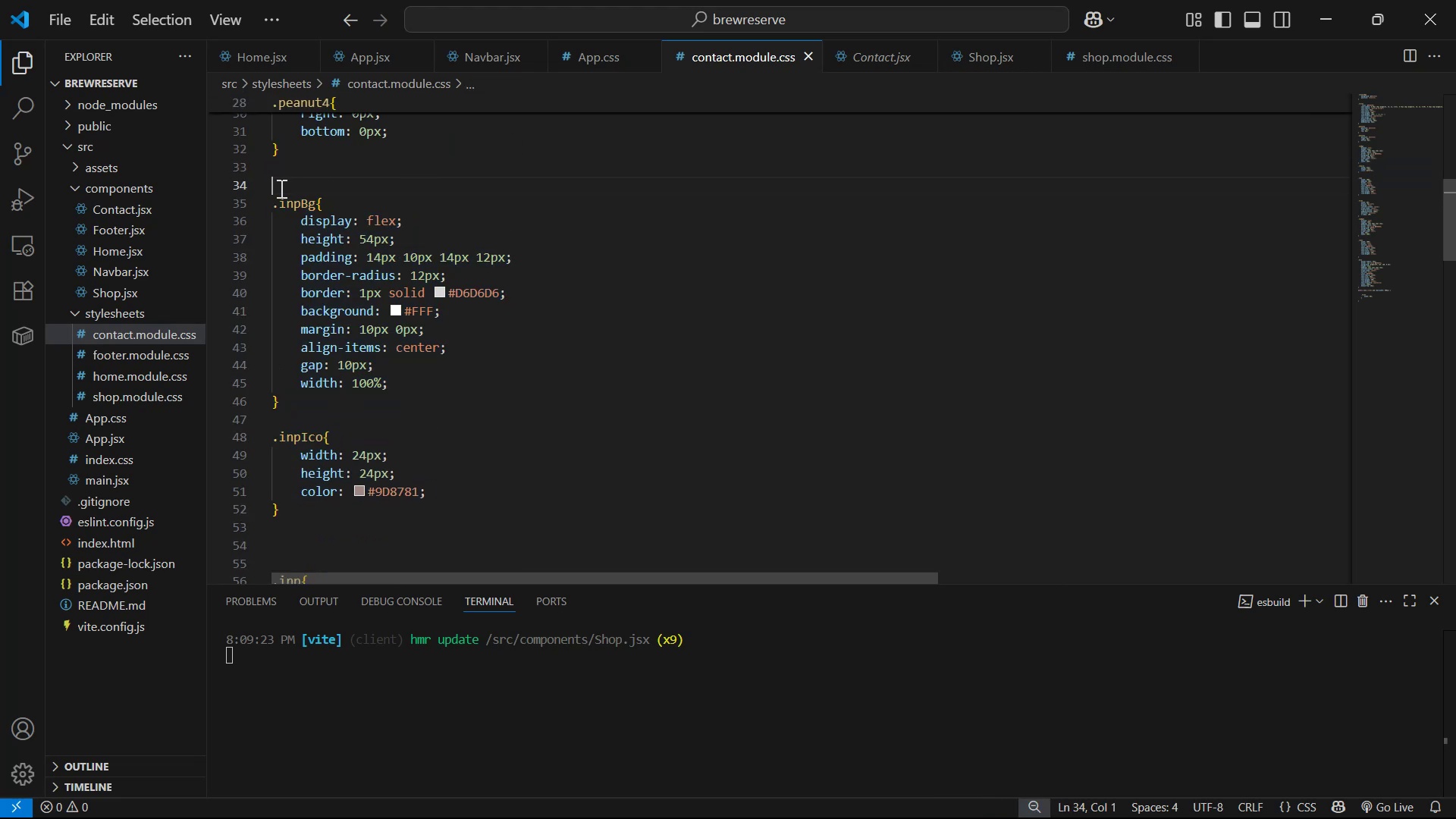 
scroll: coordinate [447, 388], scroll_direction: down, amount: 8.0
 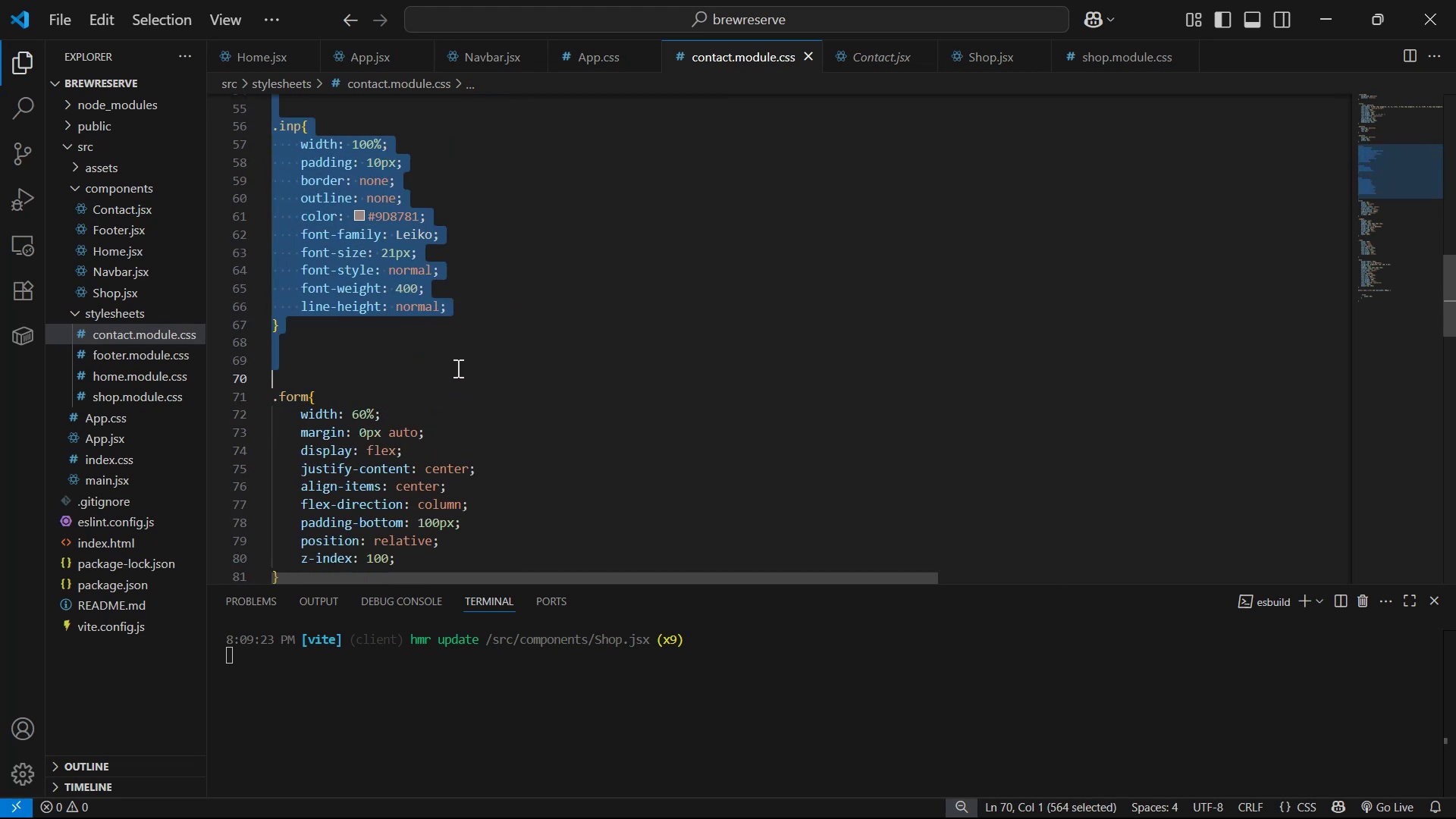 
key(Control+C)
 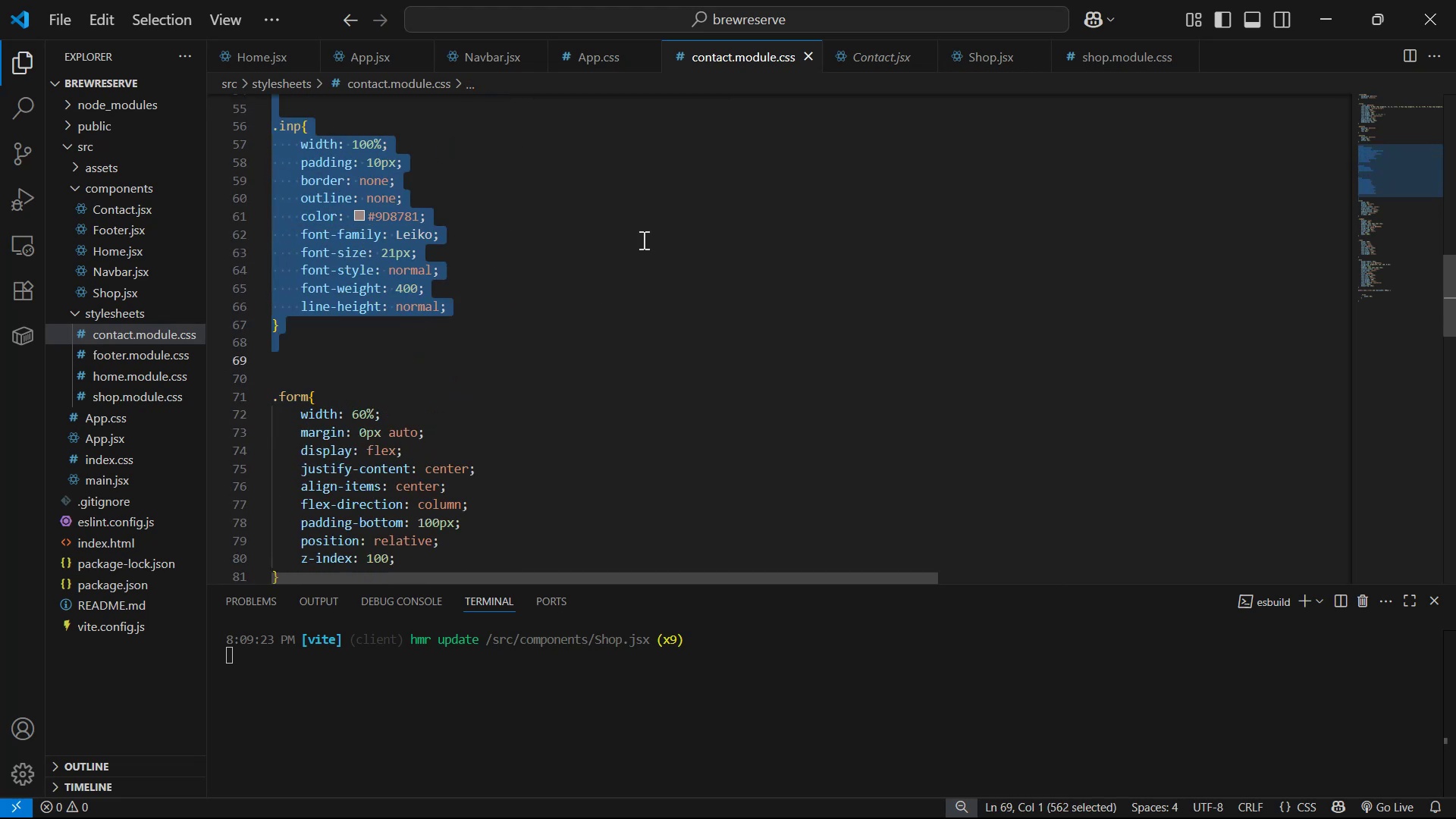 
key(Control+C)
 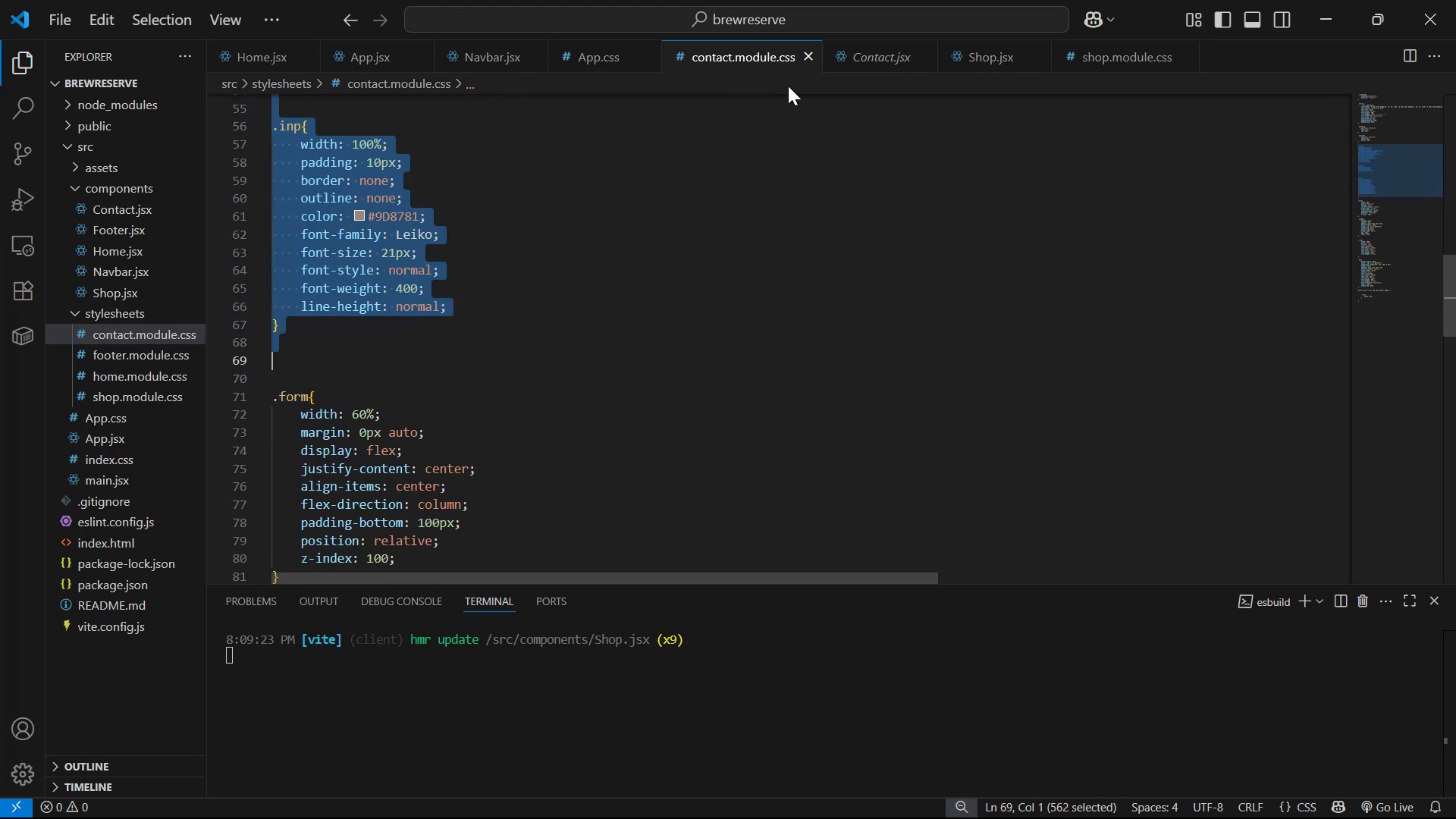 
key(Control+C)
 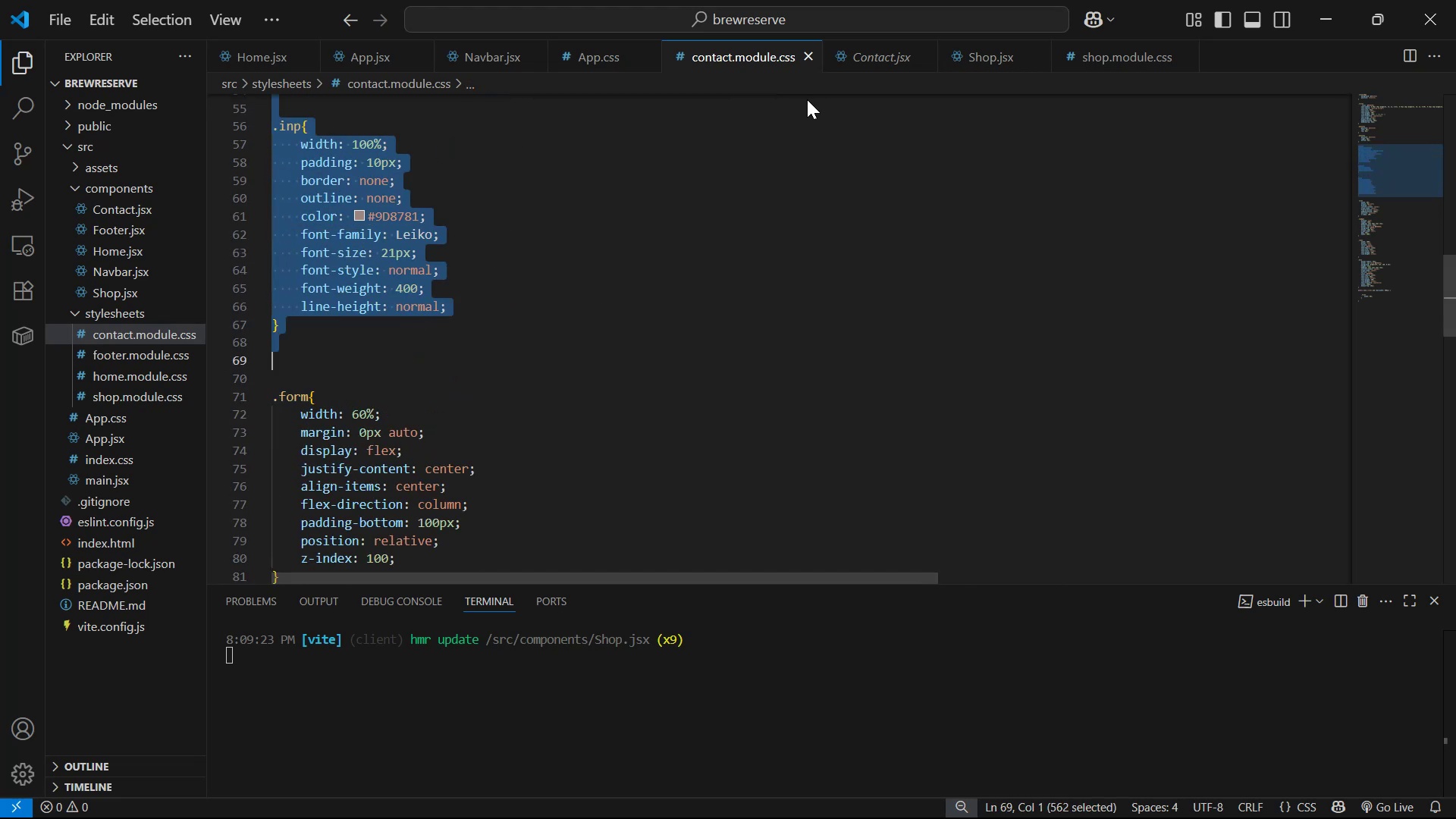 
key(Control+C)
 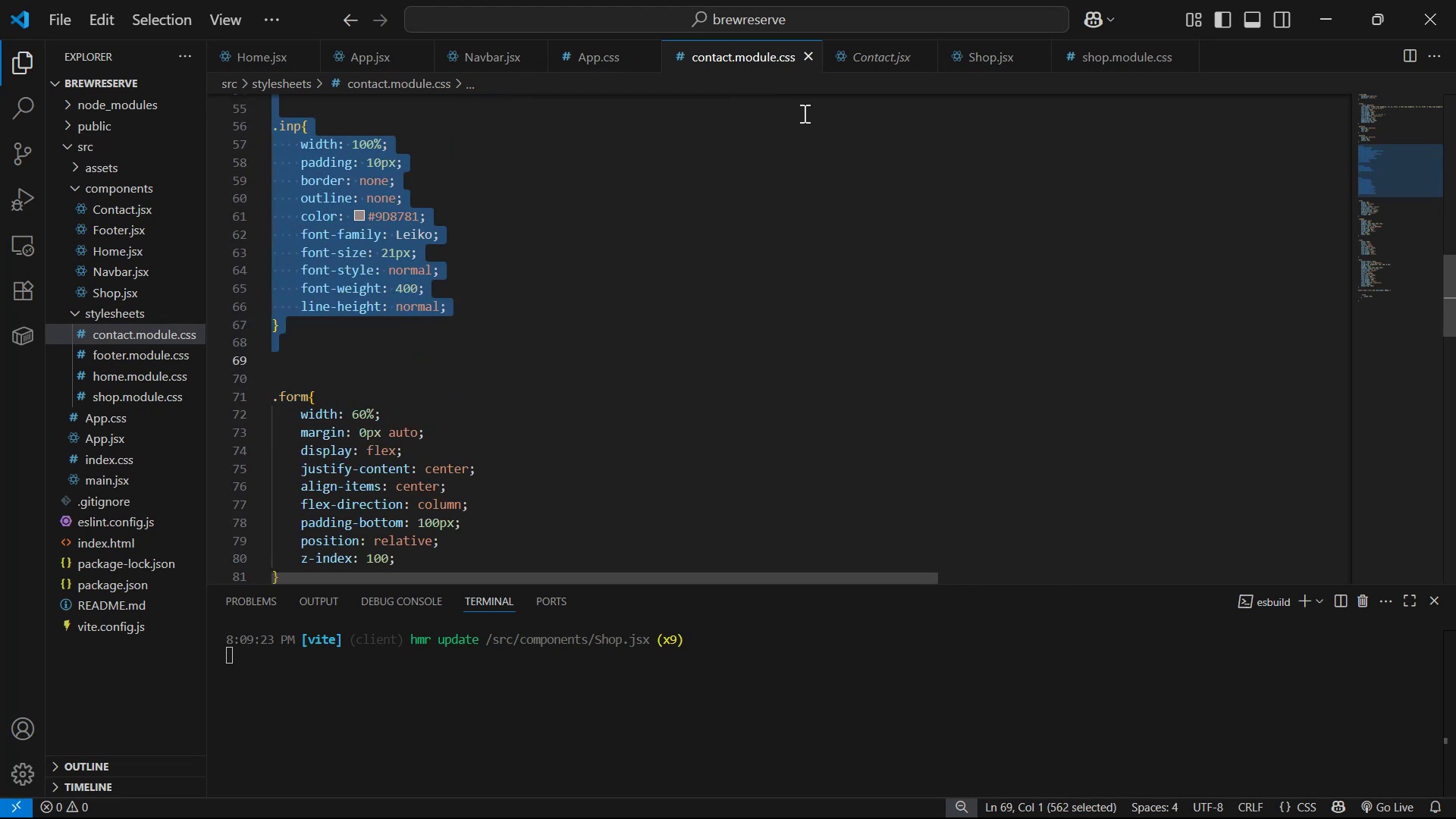 
key(Control+C)
 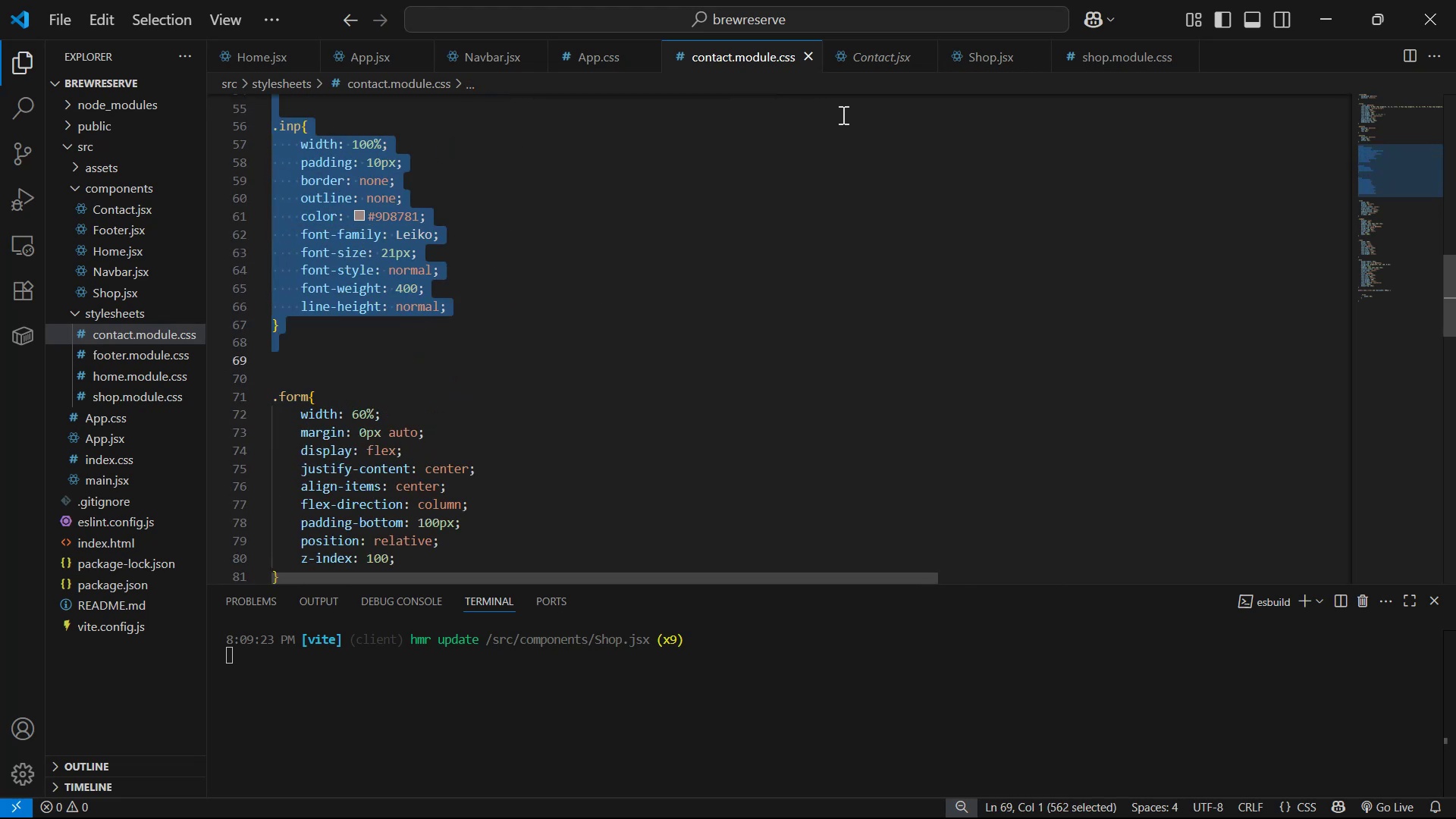 
key(Control+C)
 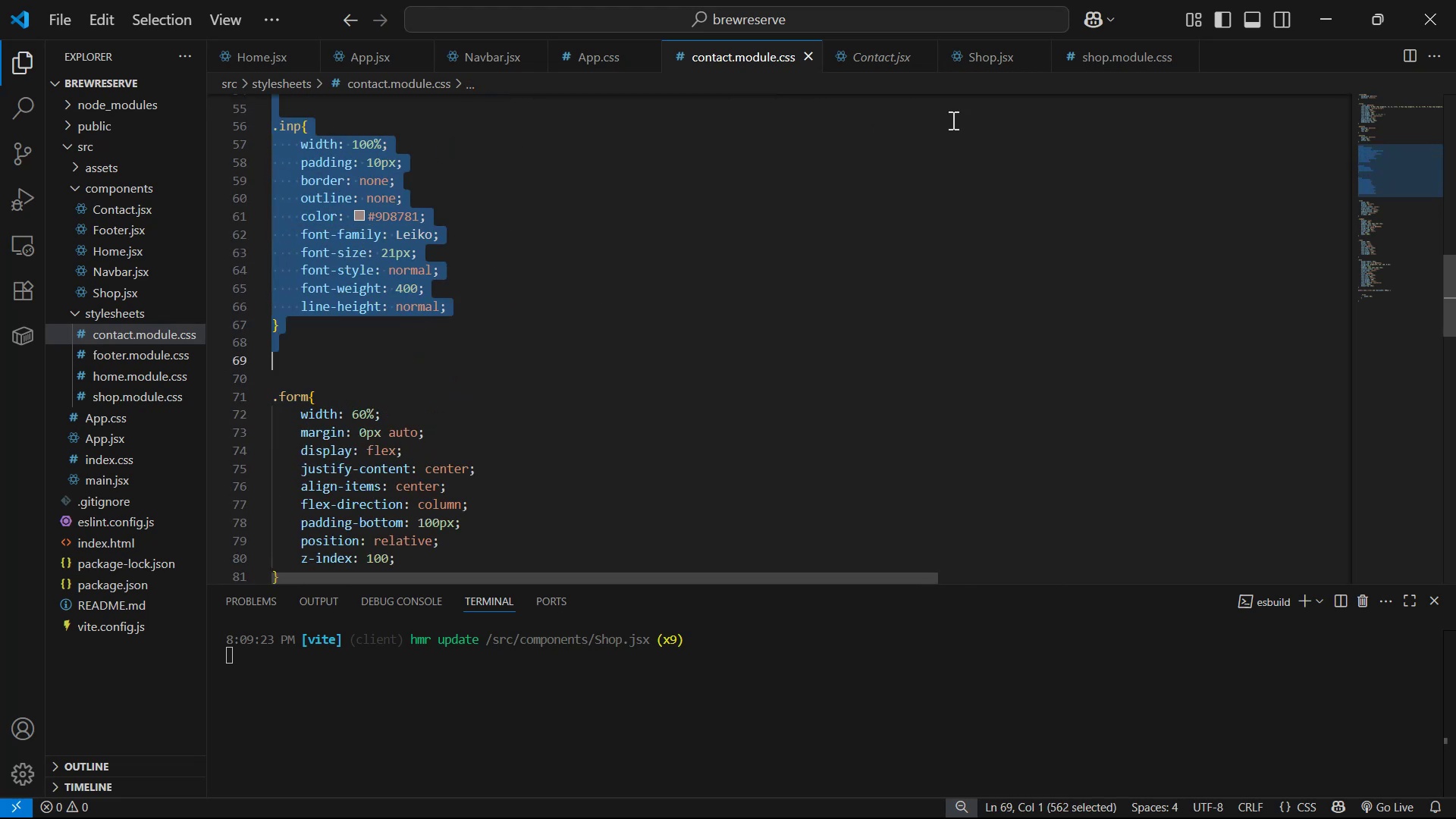 
key(Control+C)
 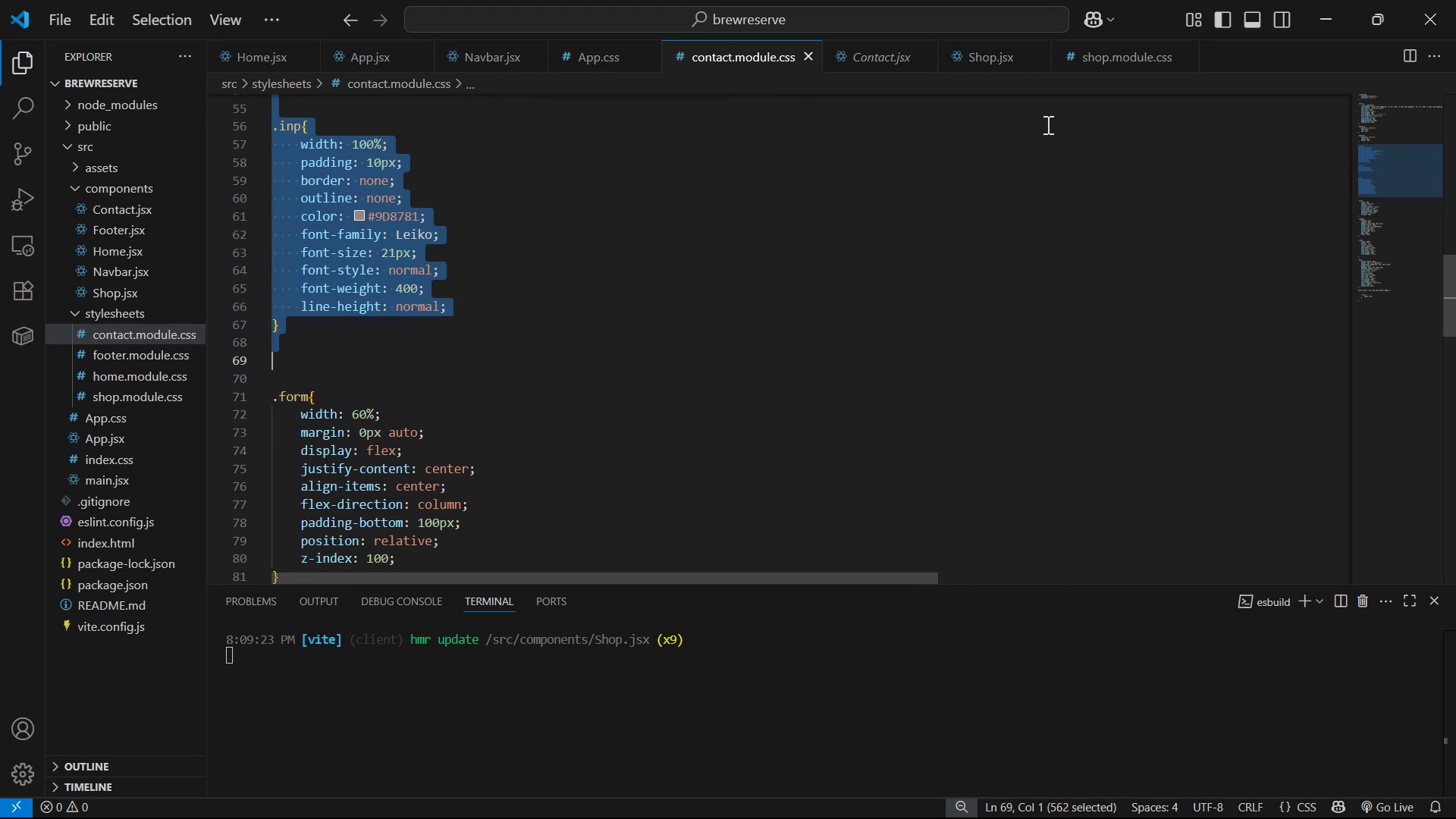 
key(Control+C)
 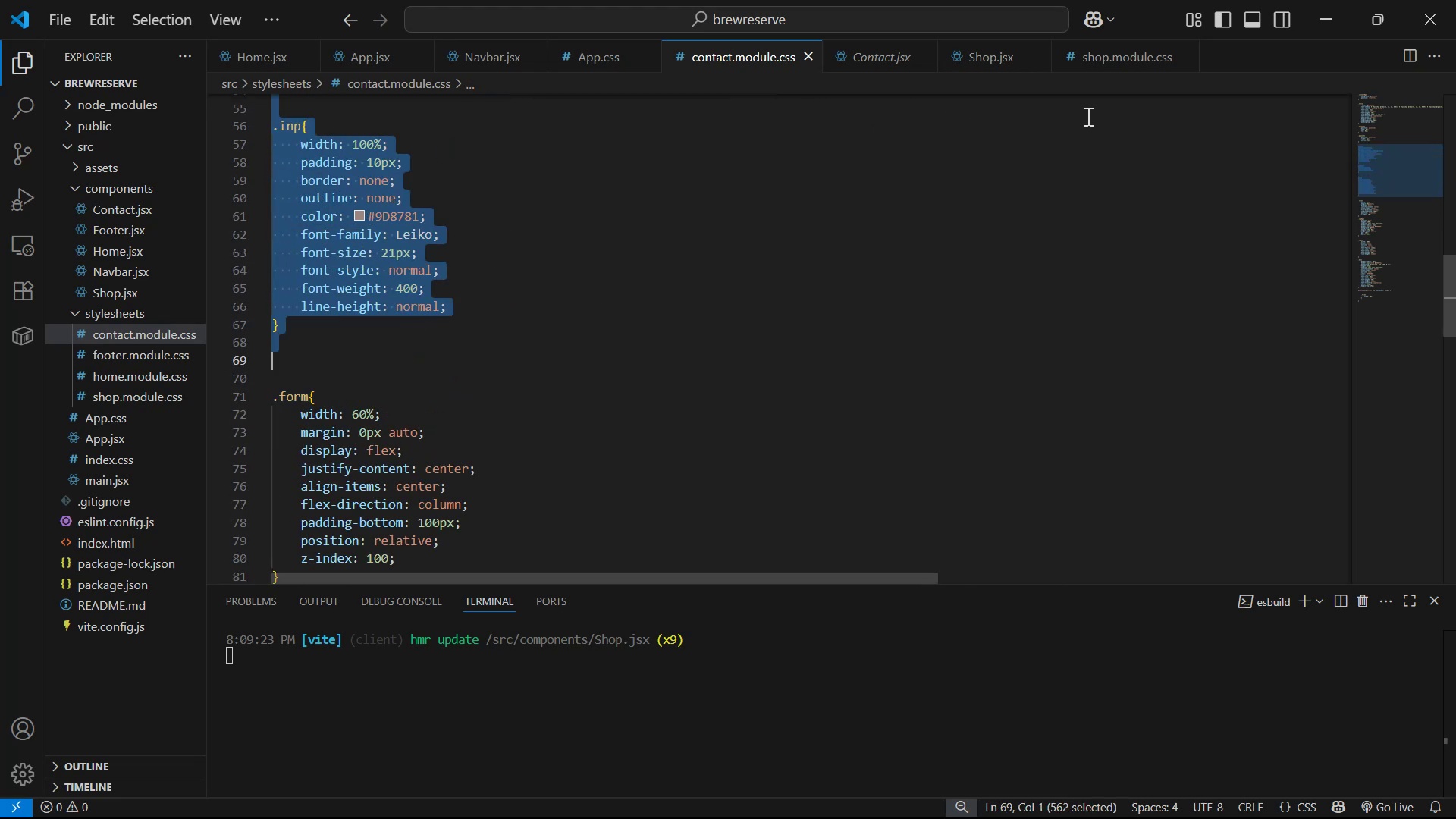 
key(Control+C)
 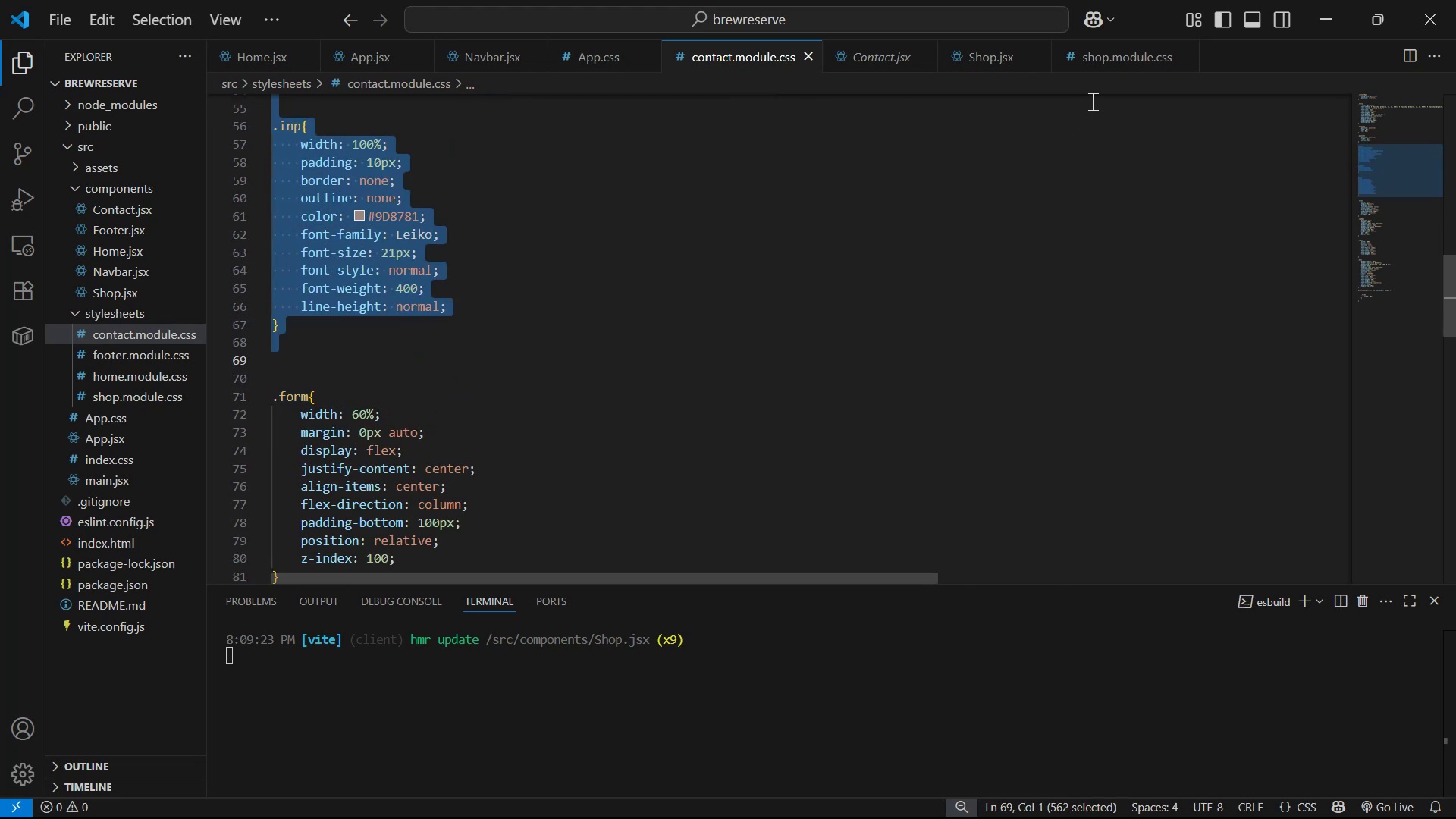 
key(Control+C)
 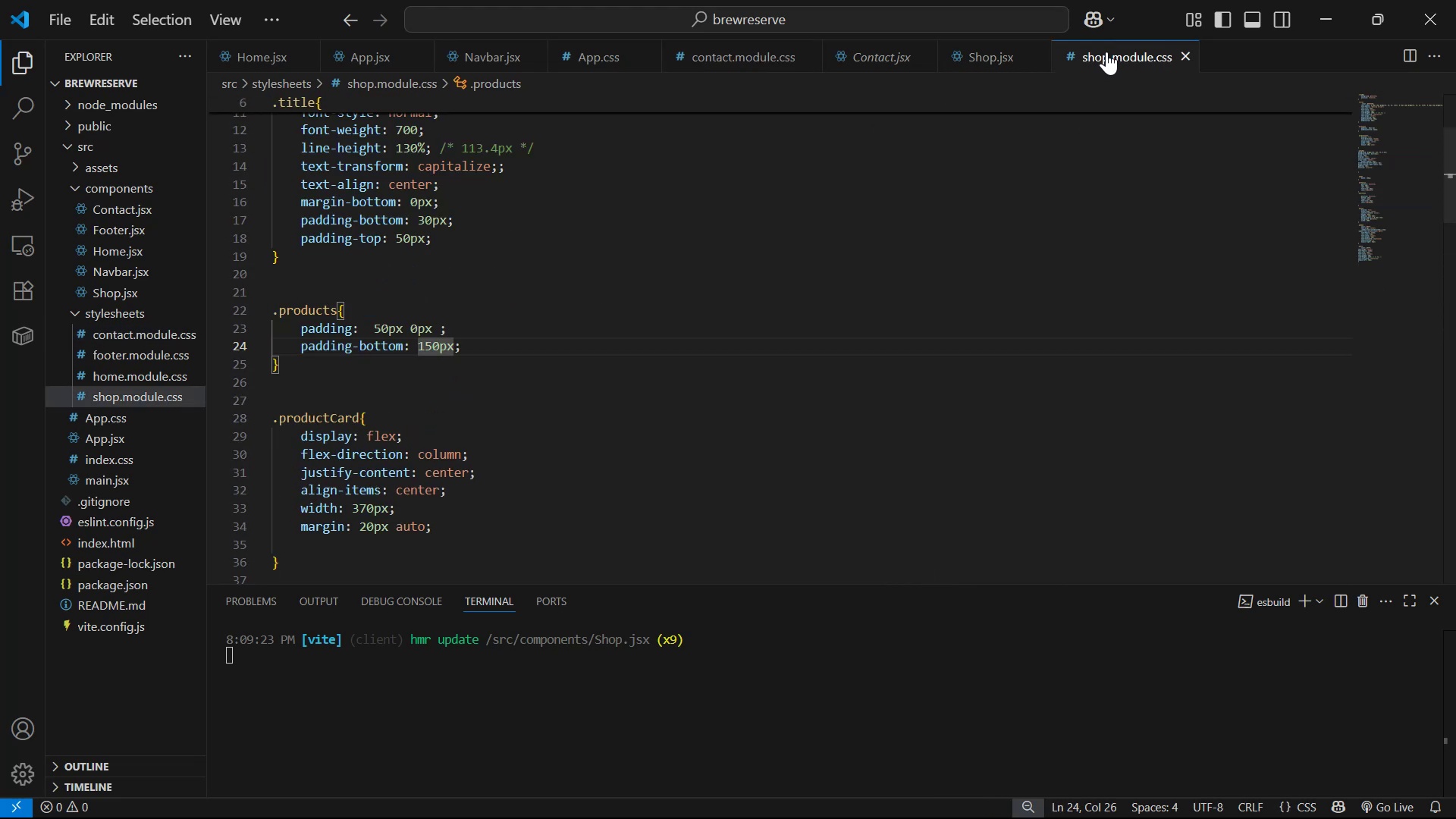 
scroll: coordinate [613, 371], scroll_direction: down, amount: 28.0
 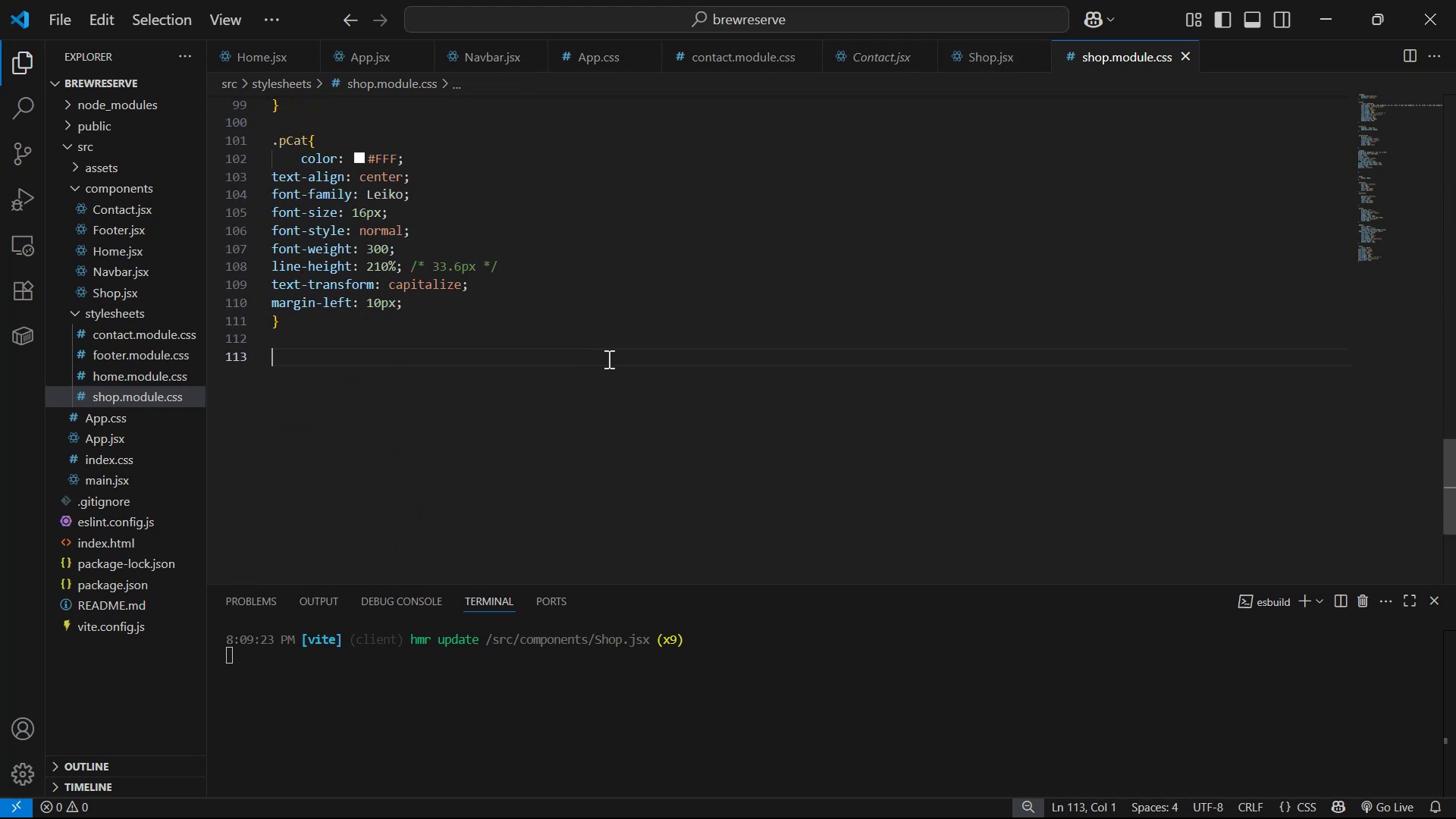 
key(Control+V)
 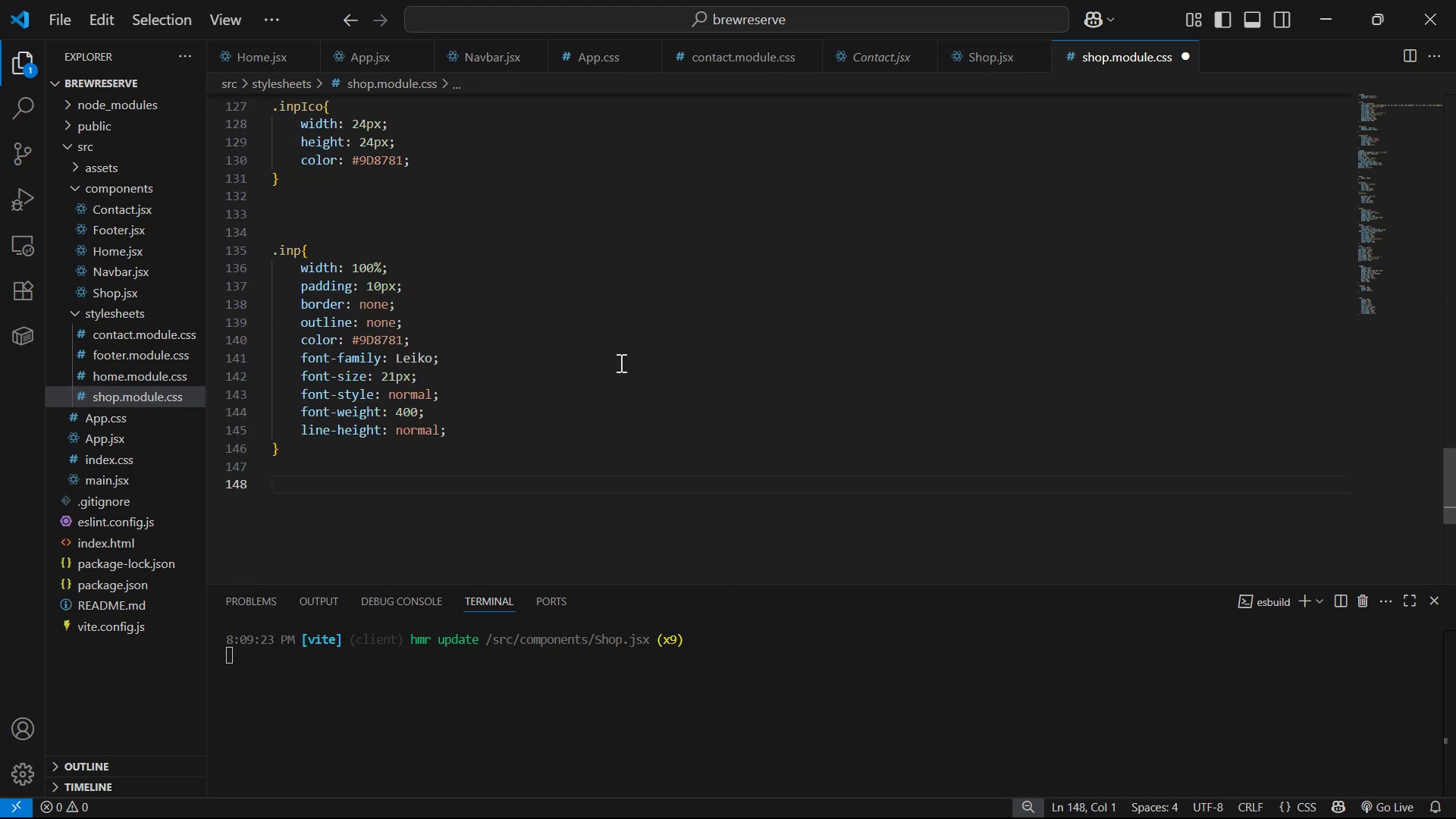 
scroll: coordinate [577, 406], scroll_direction: up, amount: 8.0
 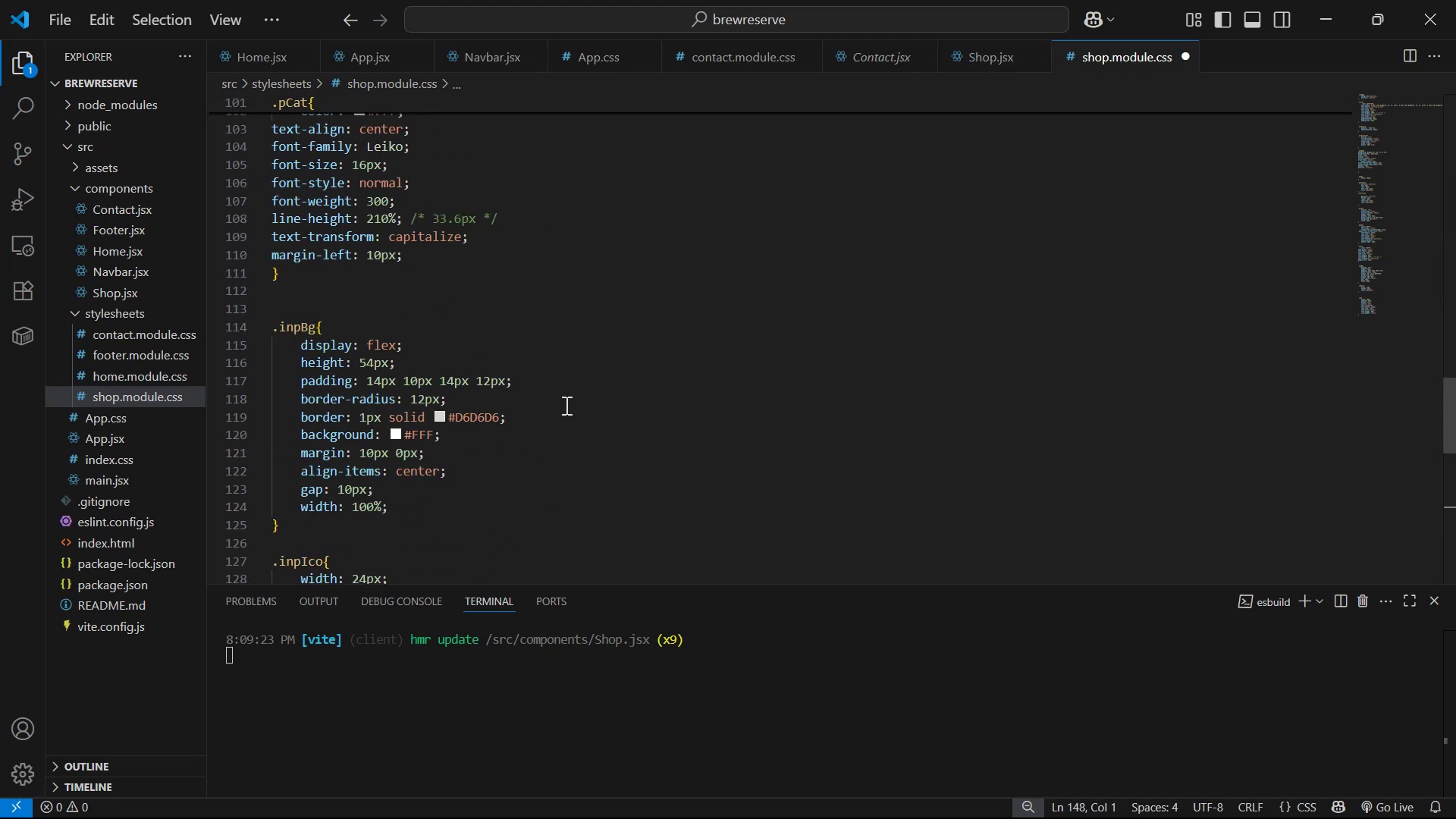 
key(Control+S)
 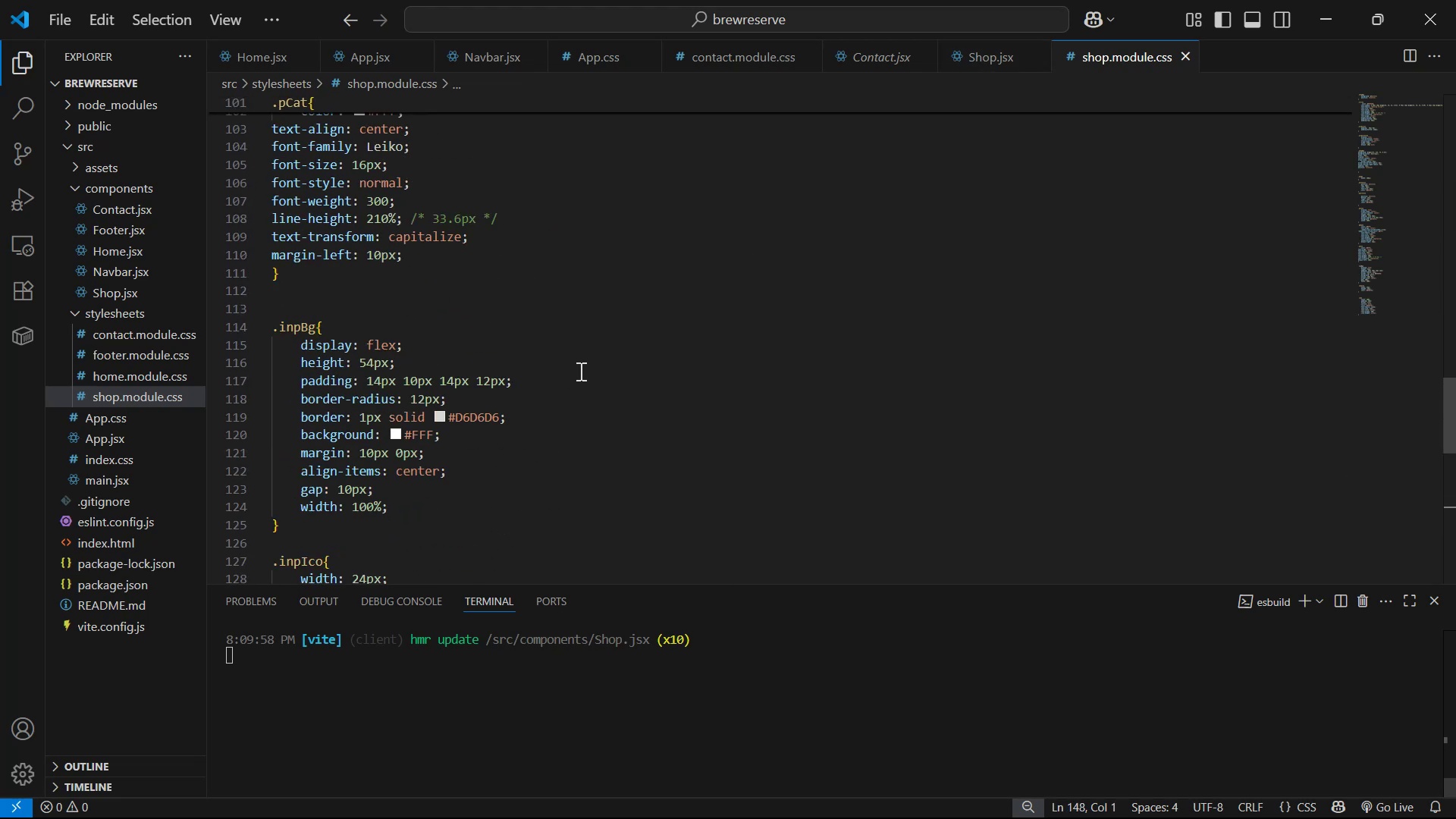 
key(Alt+Tab)
 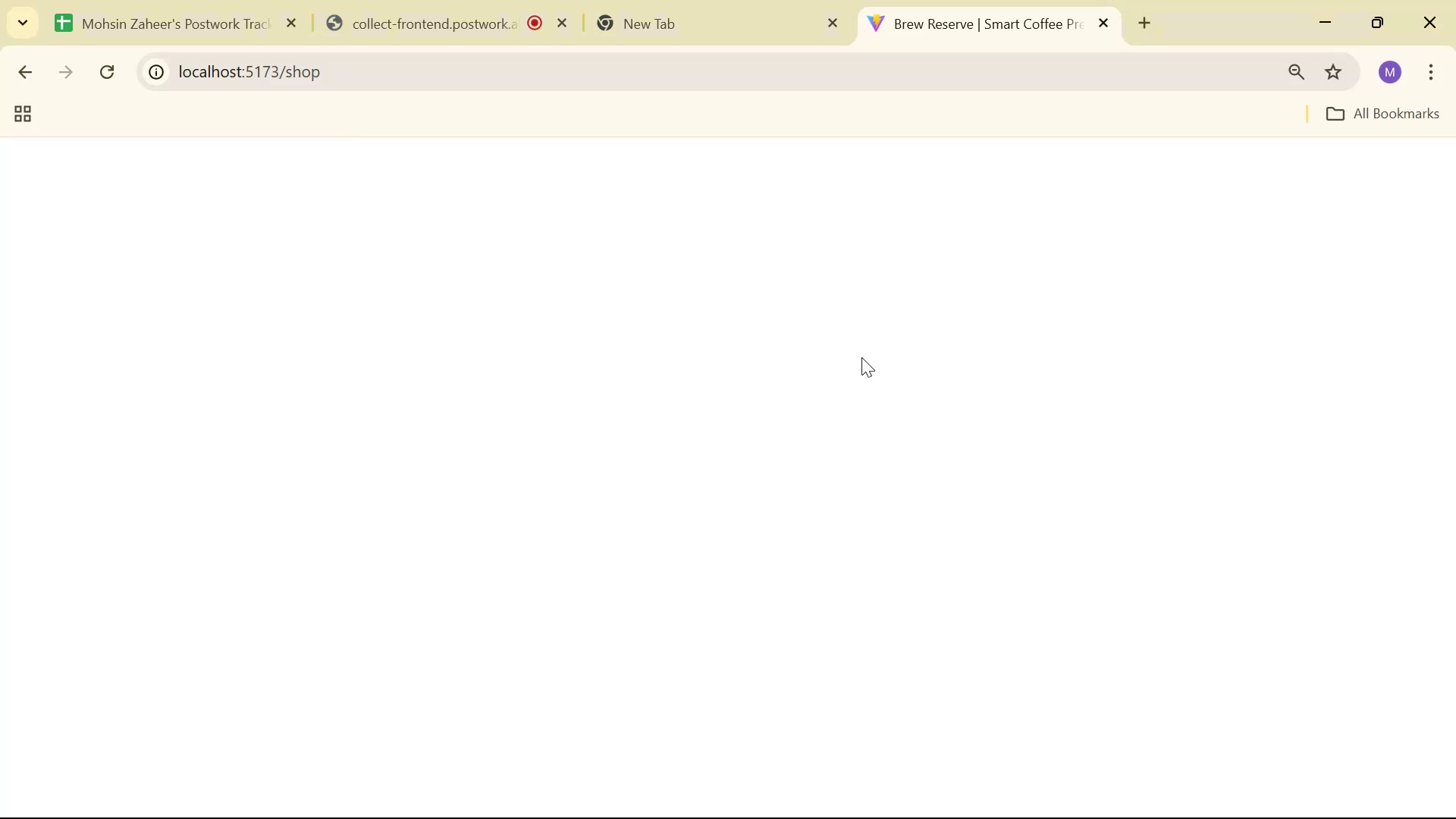 
key(Alt+AltLeft)
 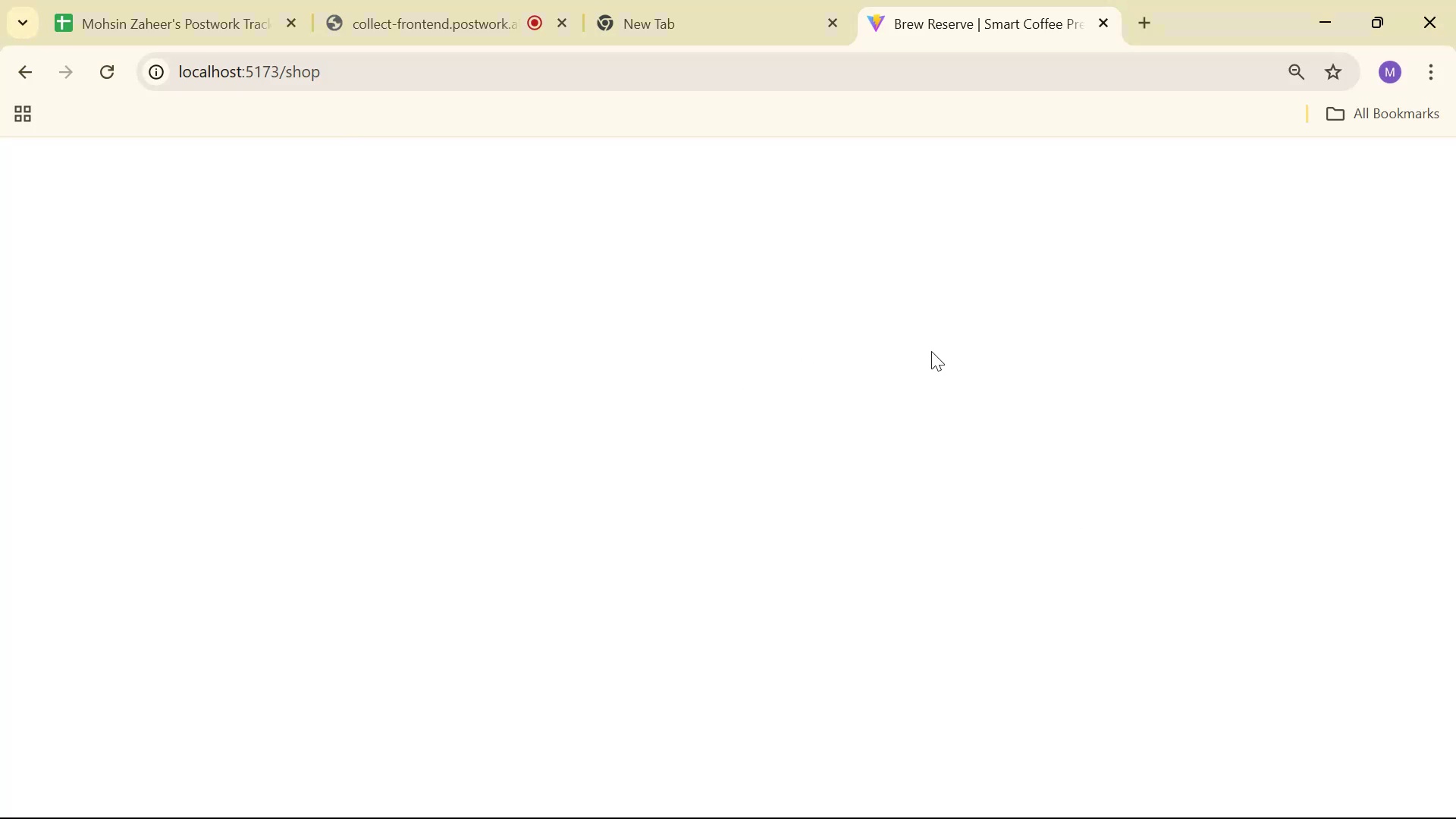 
key(Alt+Tab)
 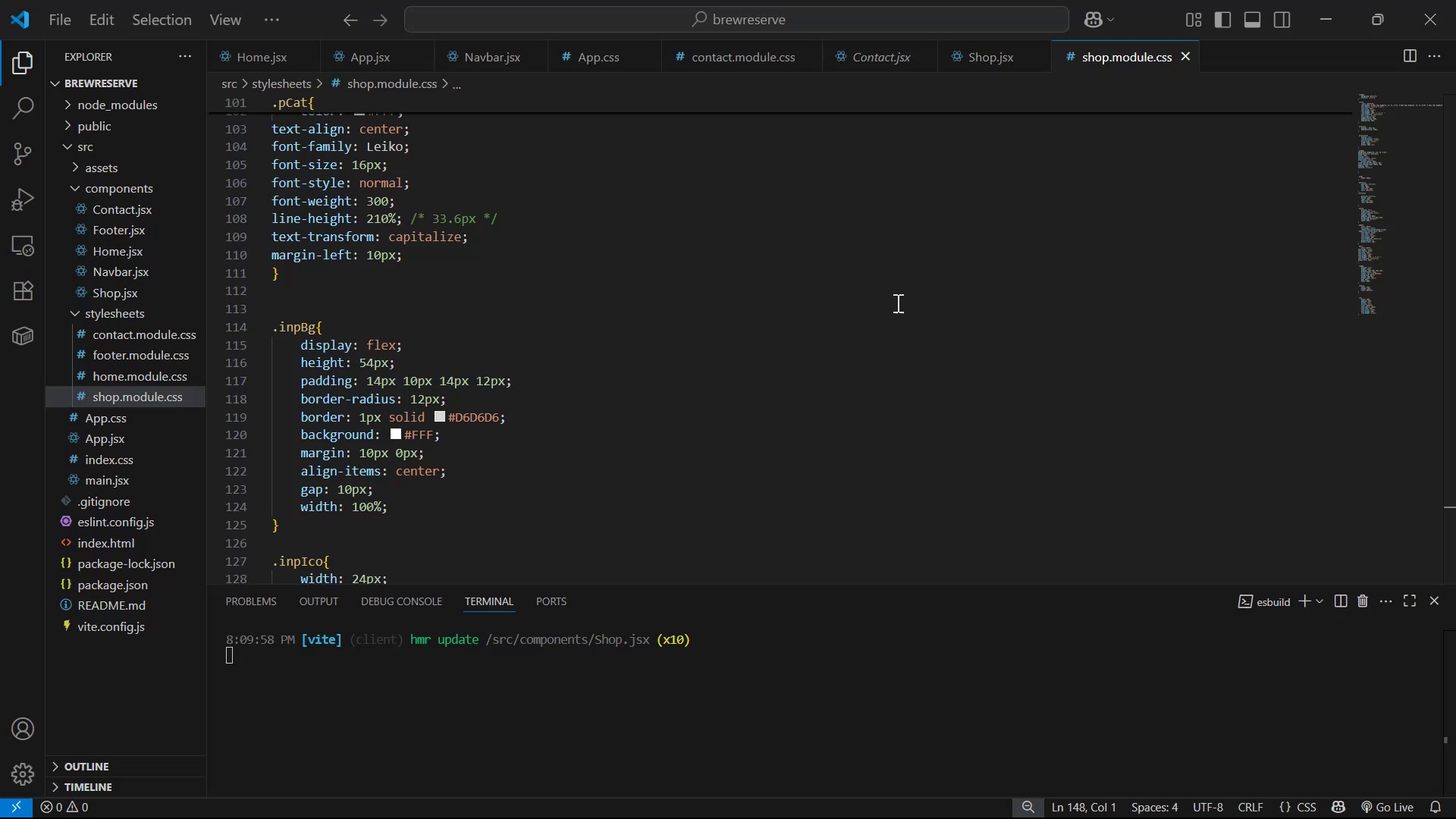 
scroll: coordinate [989, 215], scroll_direction: up, amount: 2.0
 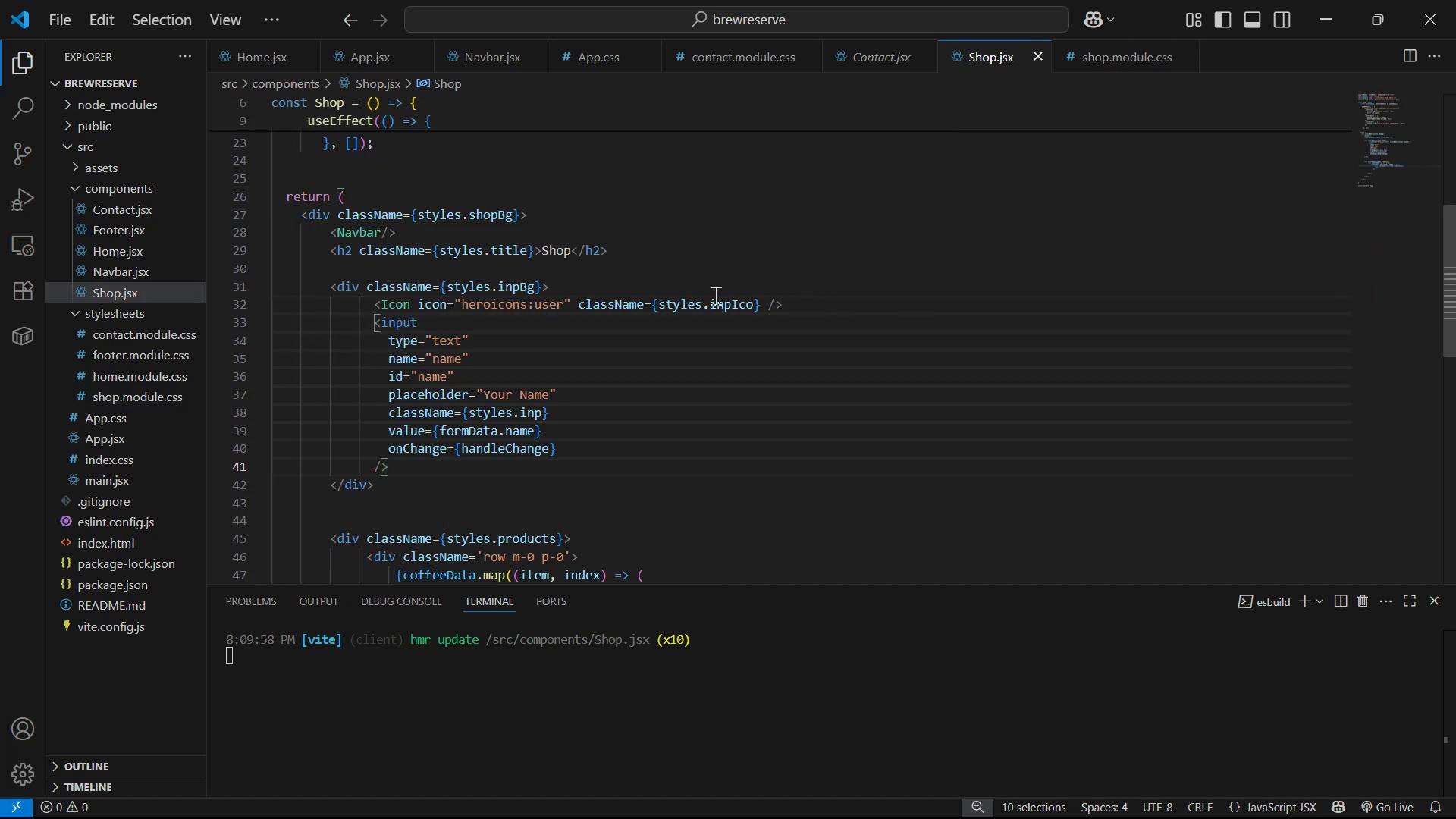 
left_click([767, 358])
 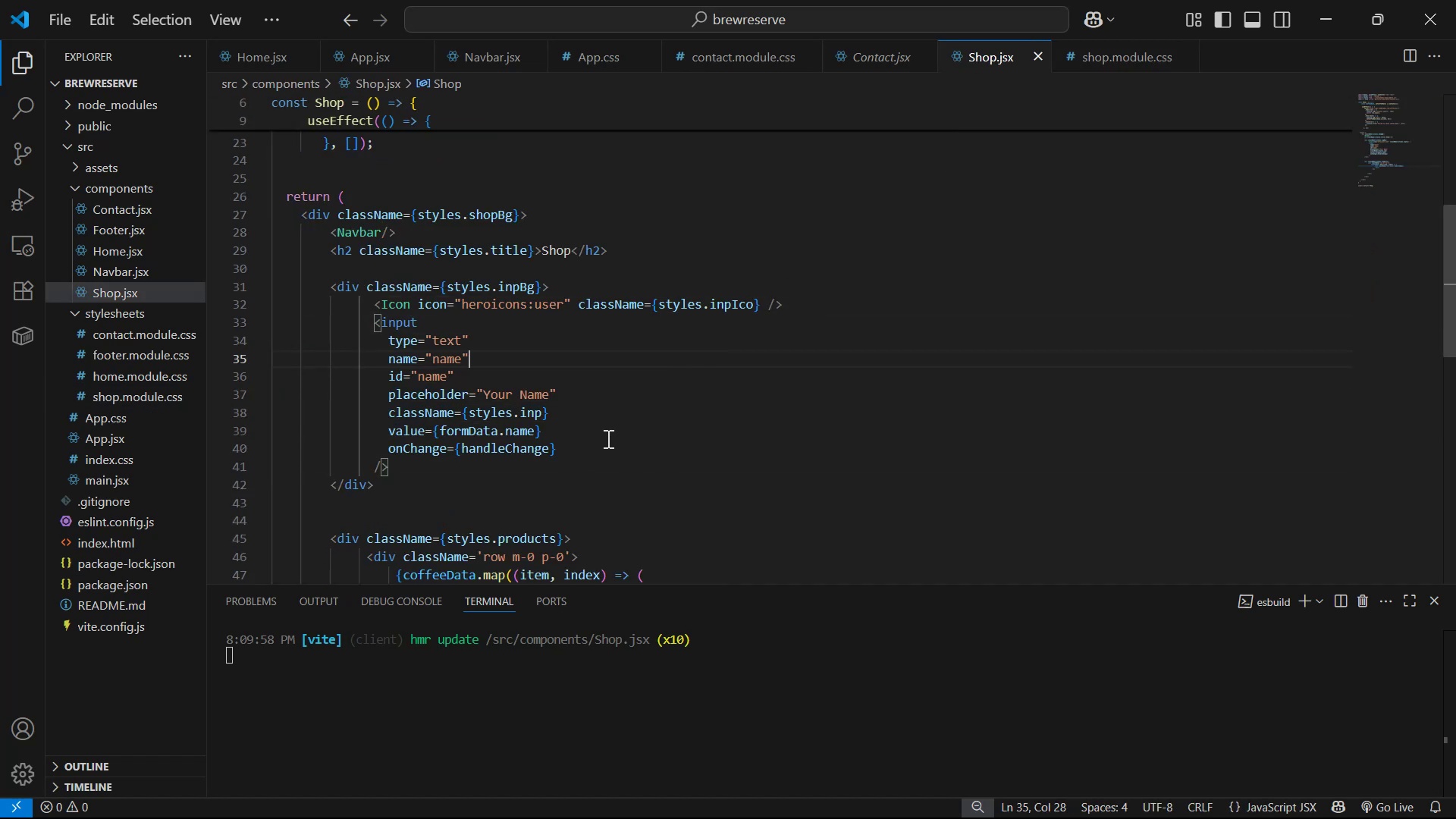 
scroll: coordinate [631, 375], scroll_direction: down, amount: 1.0
 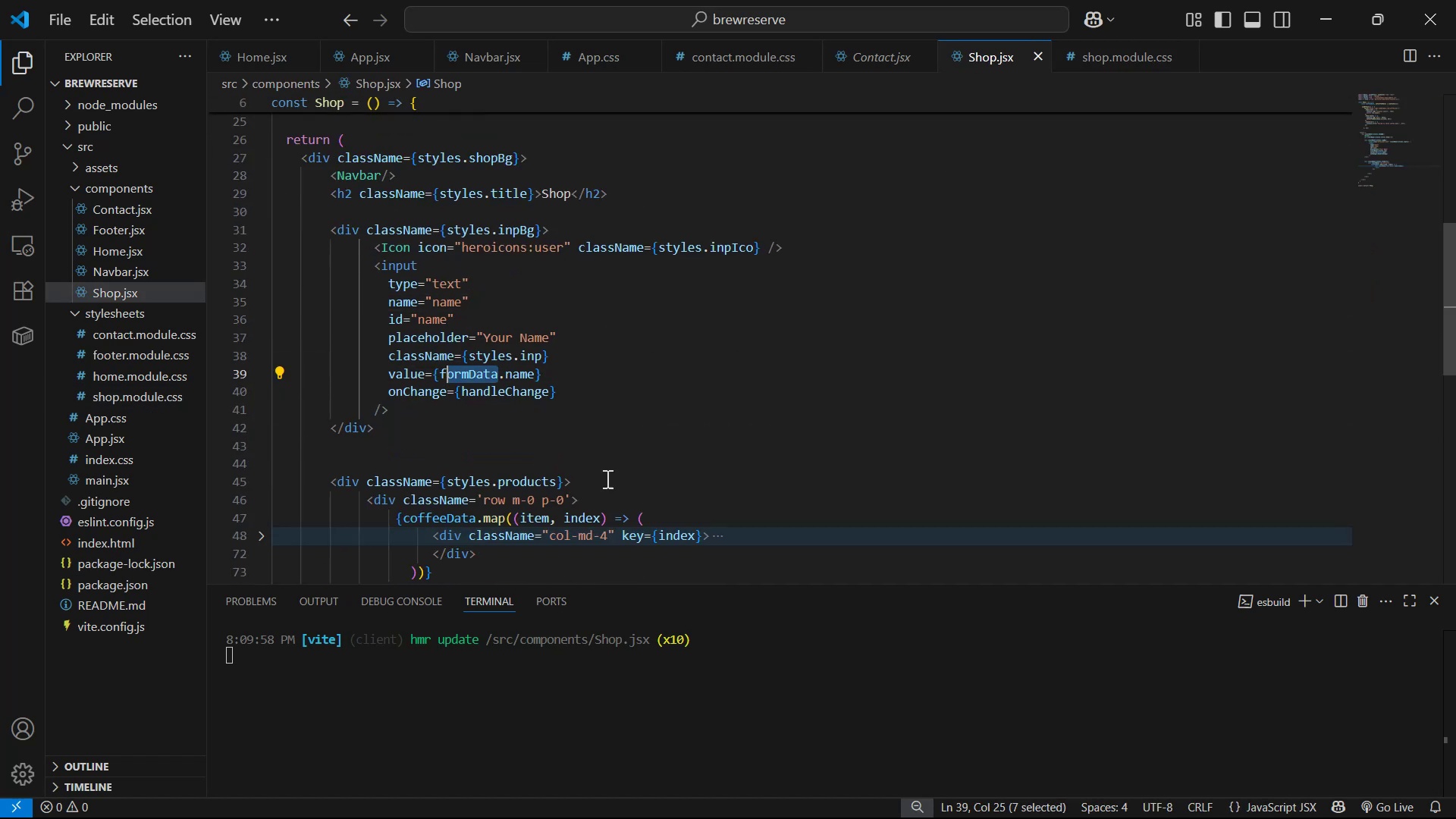 
hold_key(key=ArrowRight, duration=0.62)
 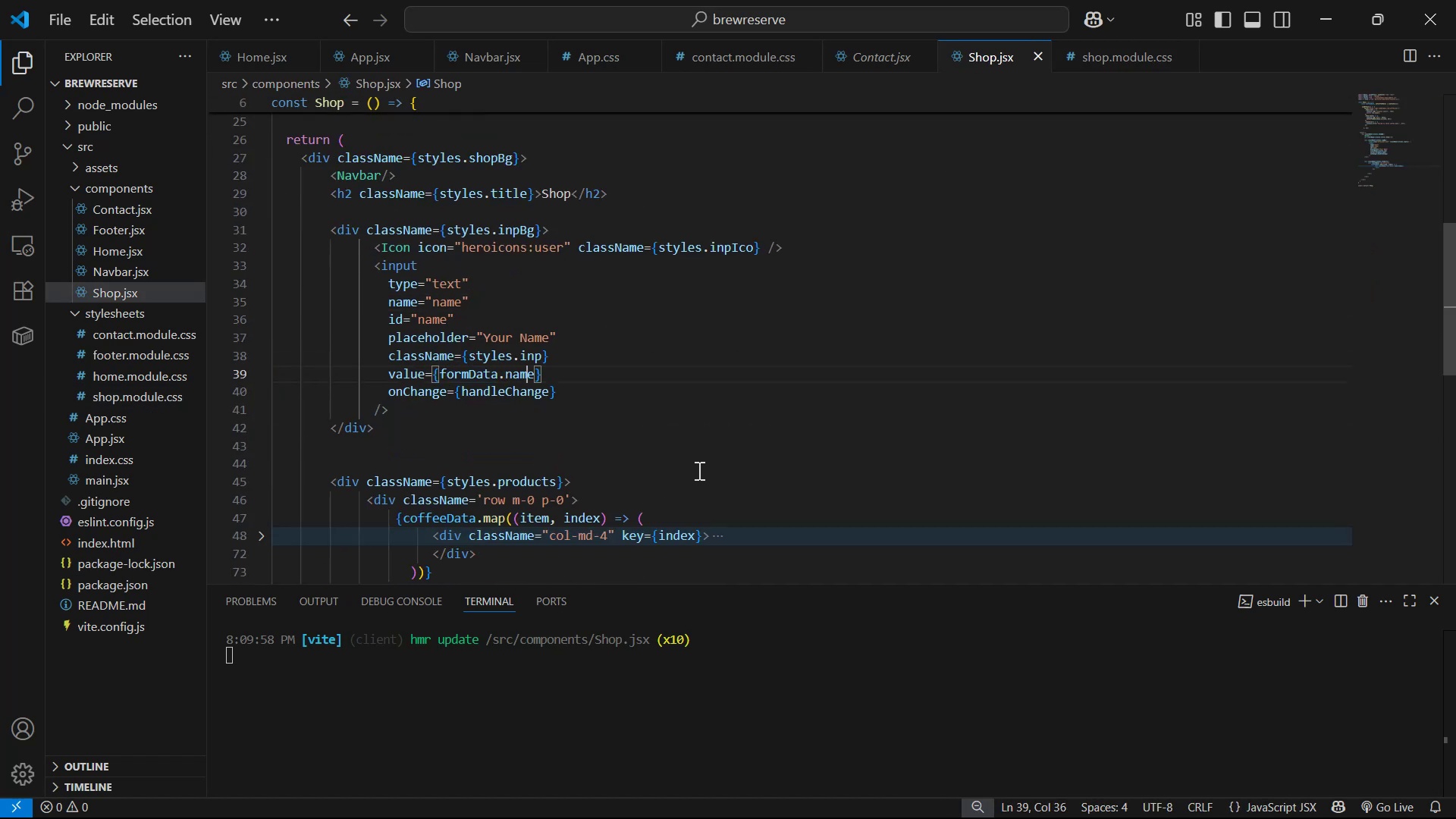 
key(ArrowRight)
 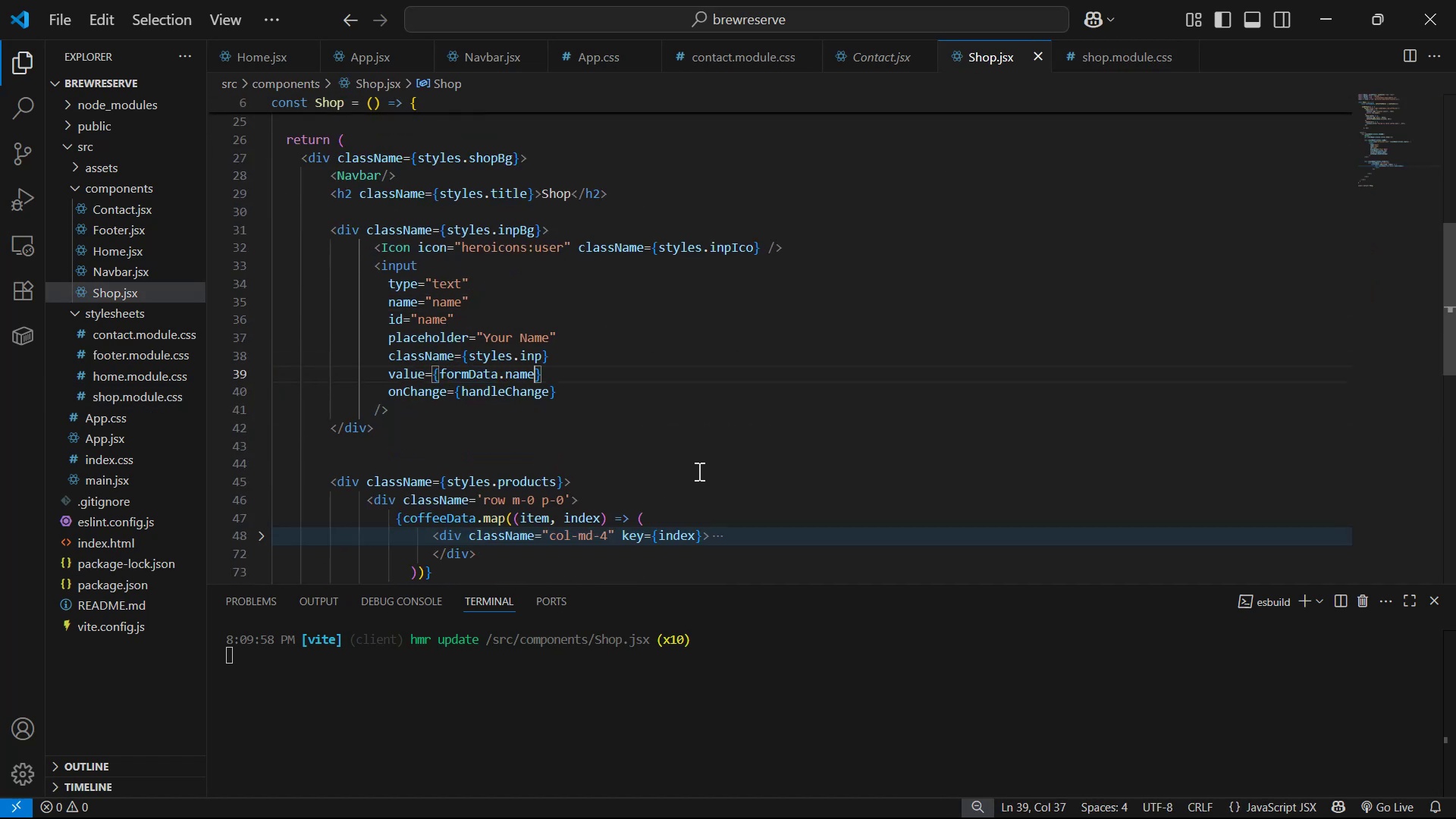 
key(ArrowRight)
 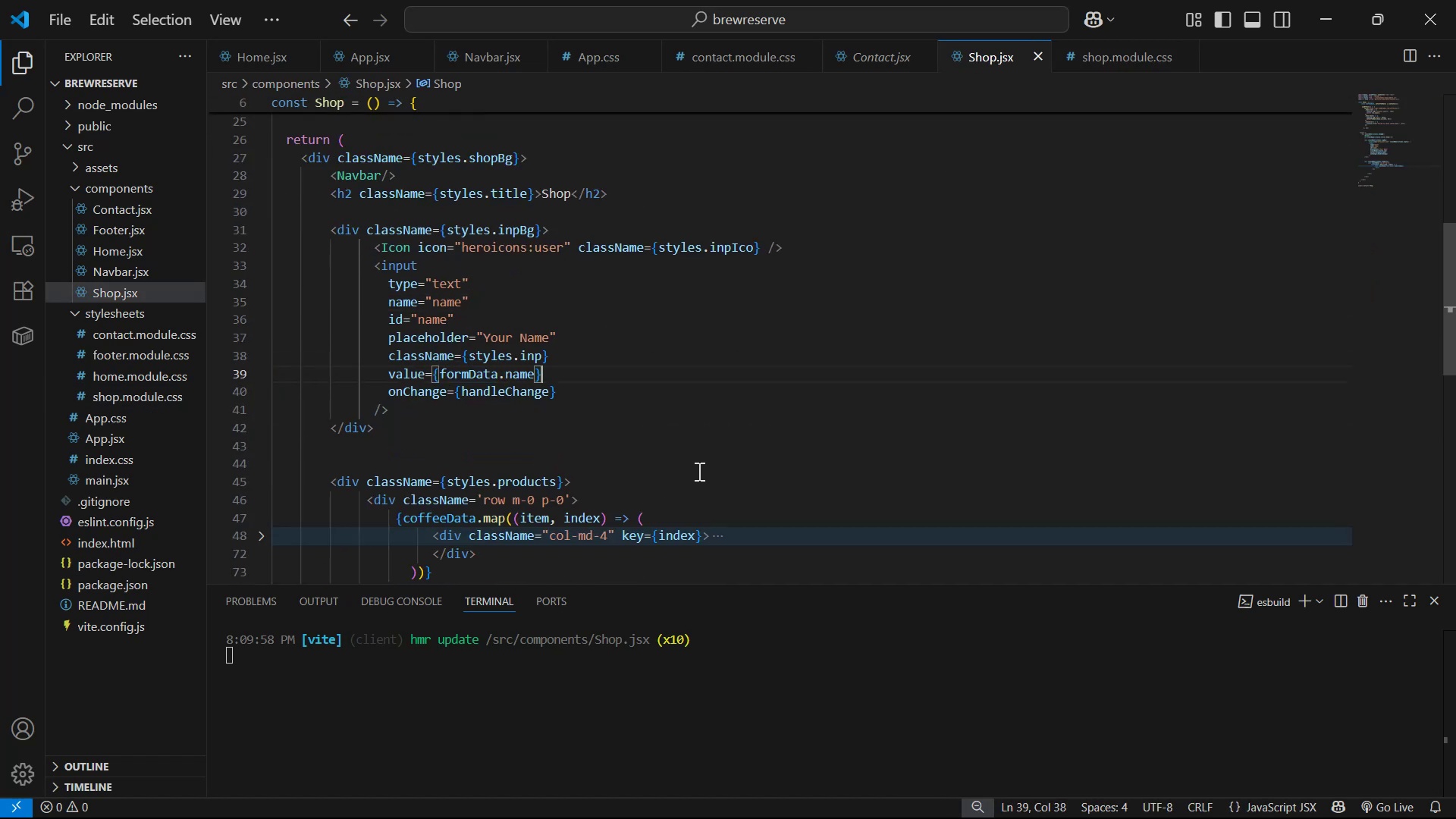 
hold_key(key=ArrowLeft, duration=0.69)
 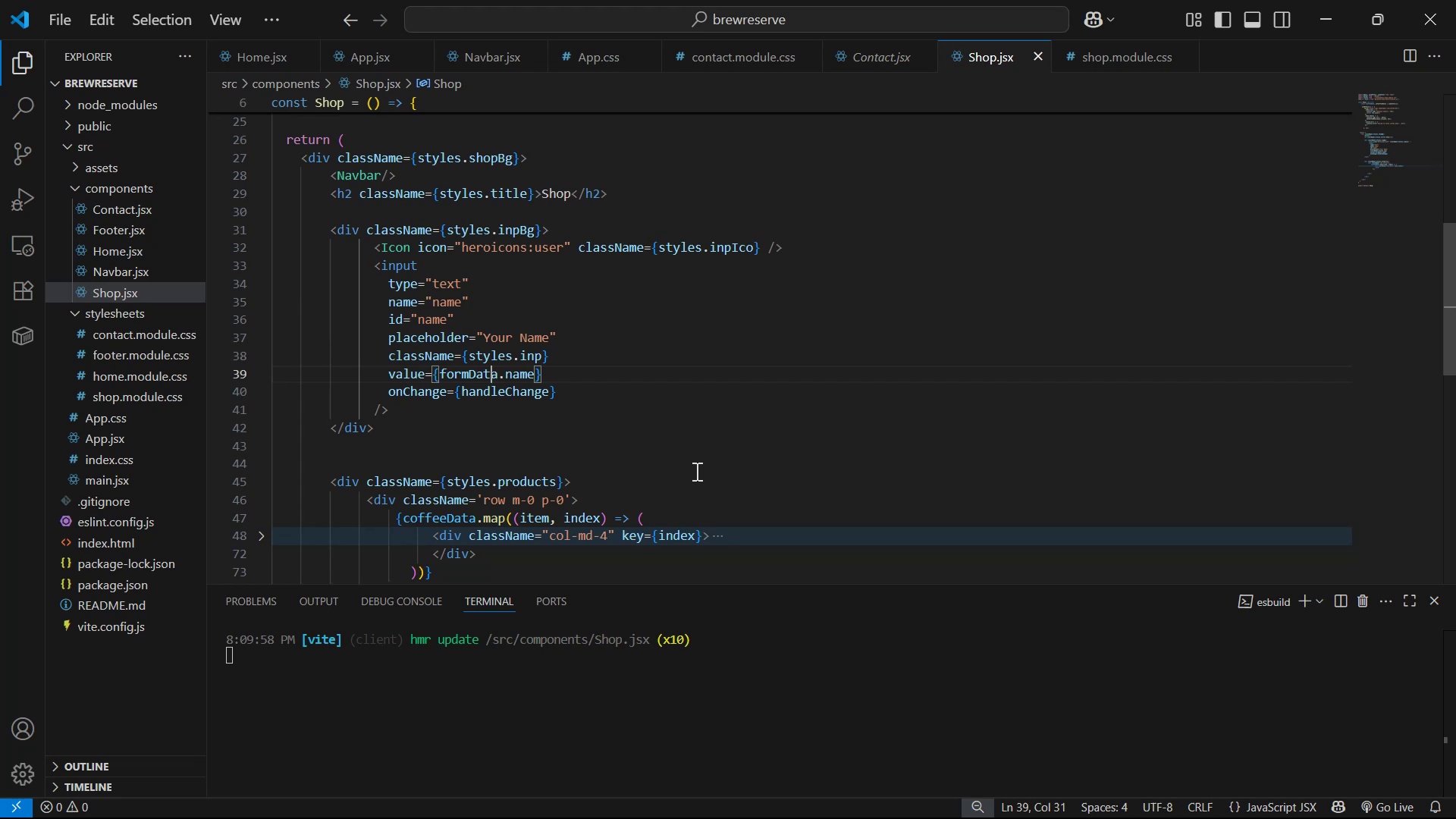 
key(ArrowRight)
 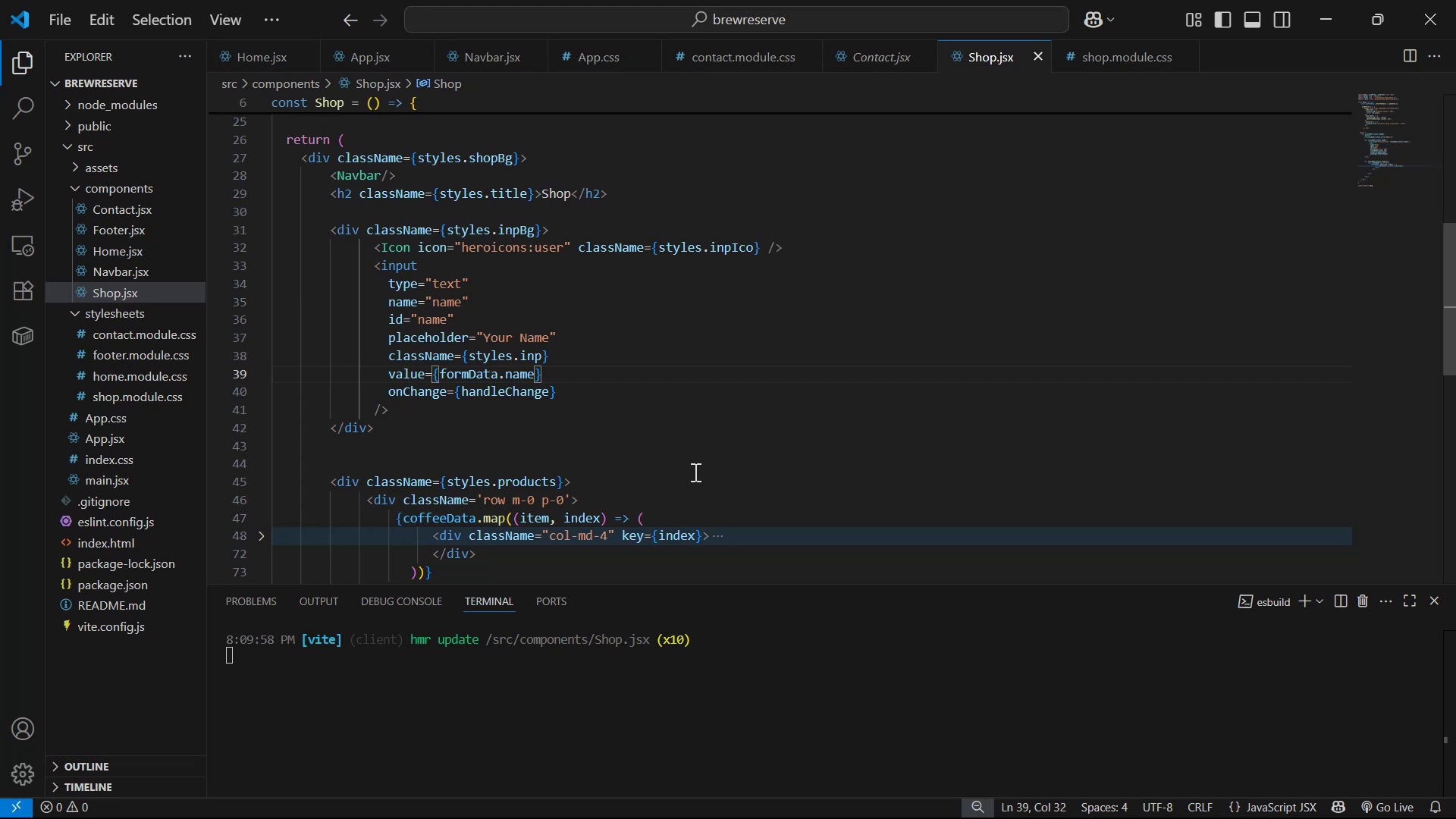 
hold_key(key=ArrowRight, duration=0.58)
 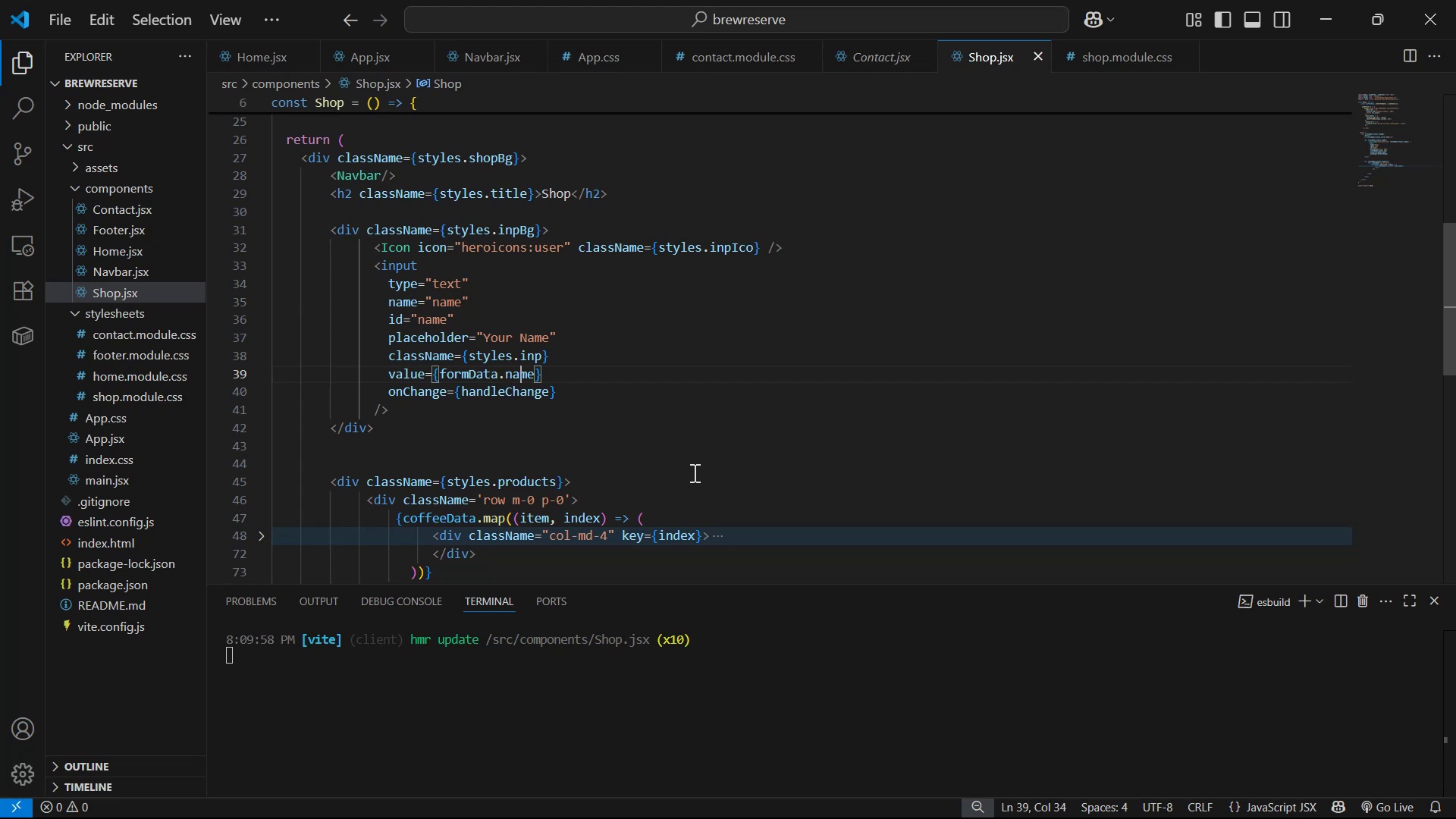 
key(ArrowRight)
 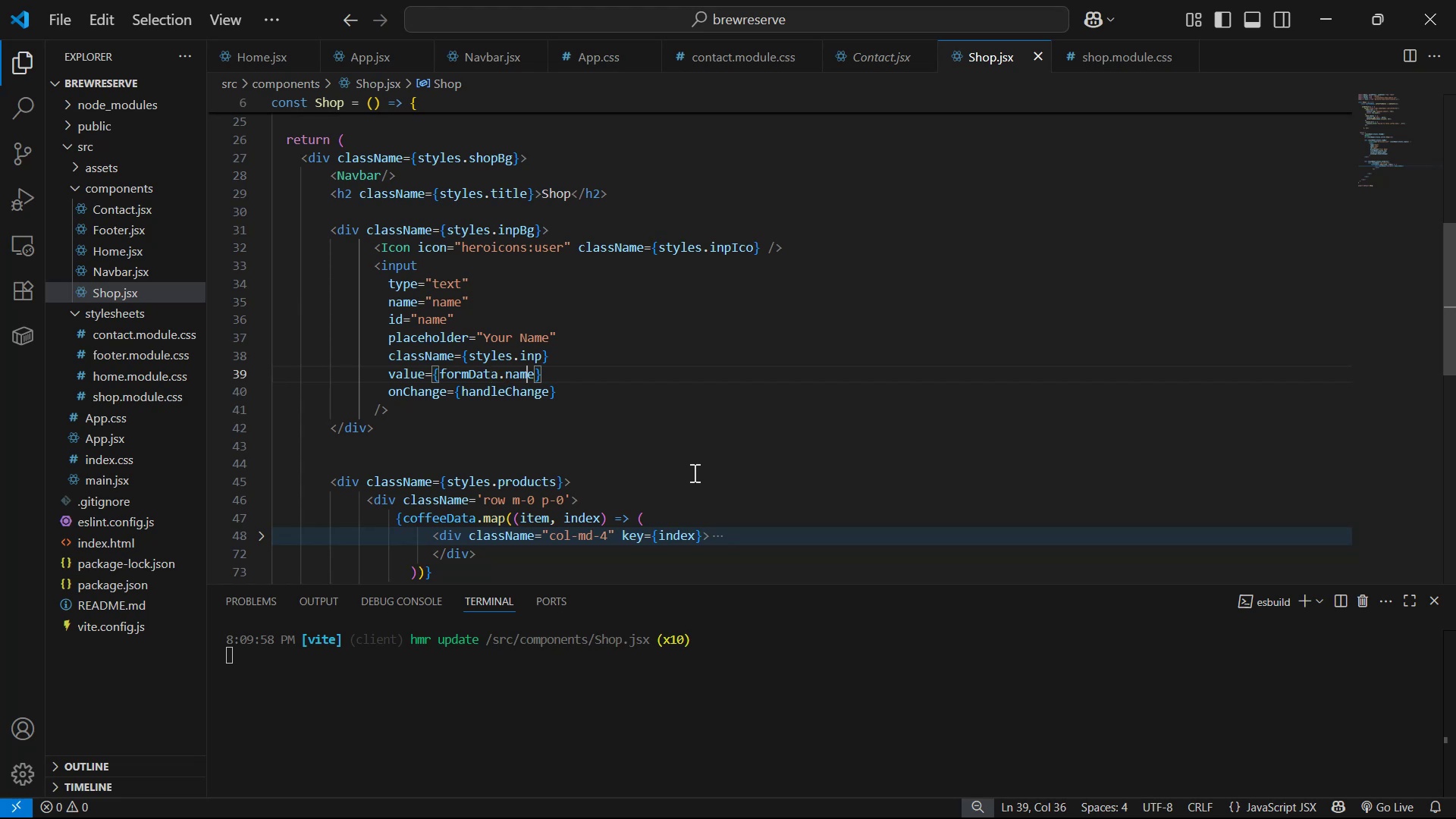 
key(ArrowRight)
 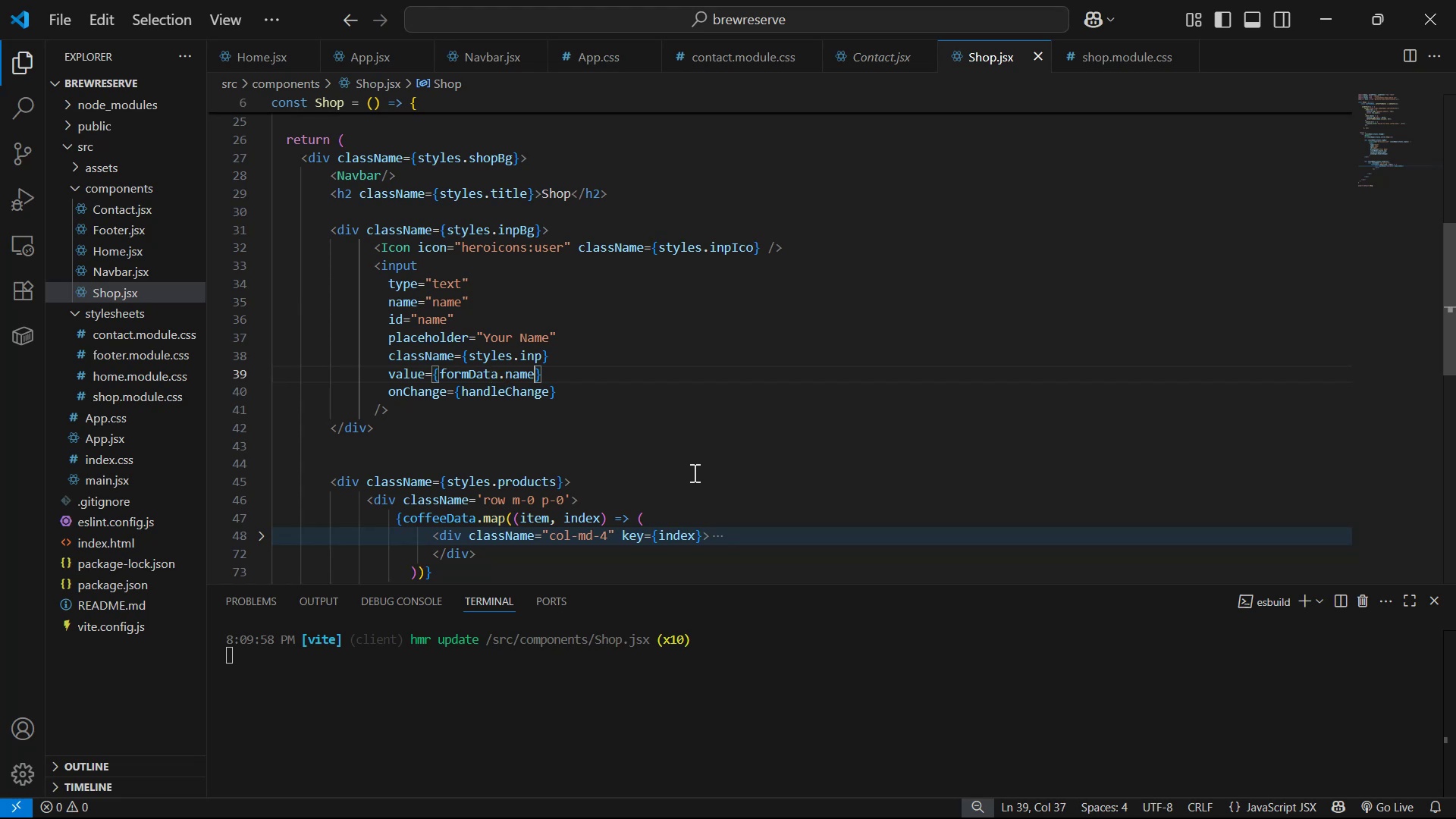 
hold_key(key=Backspace, duration=0.75)
 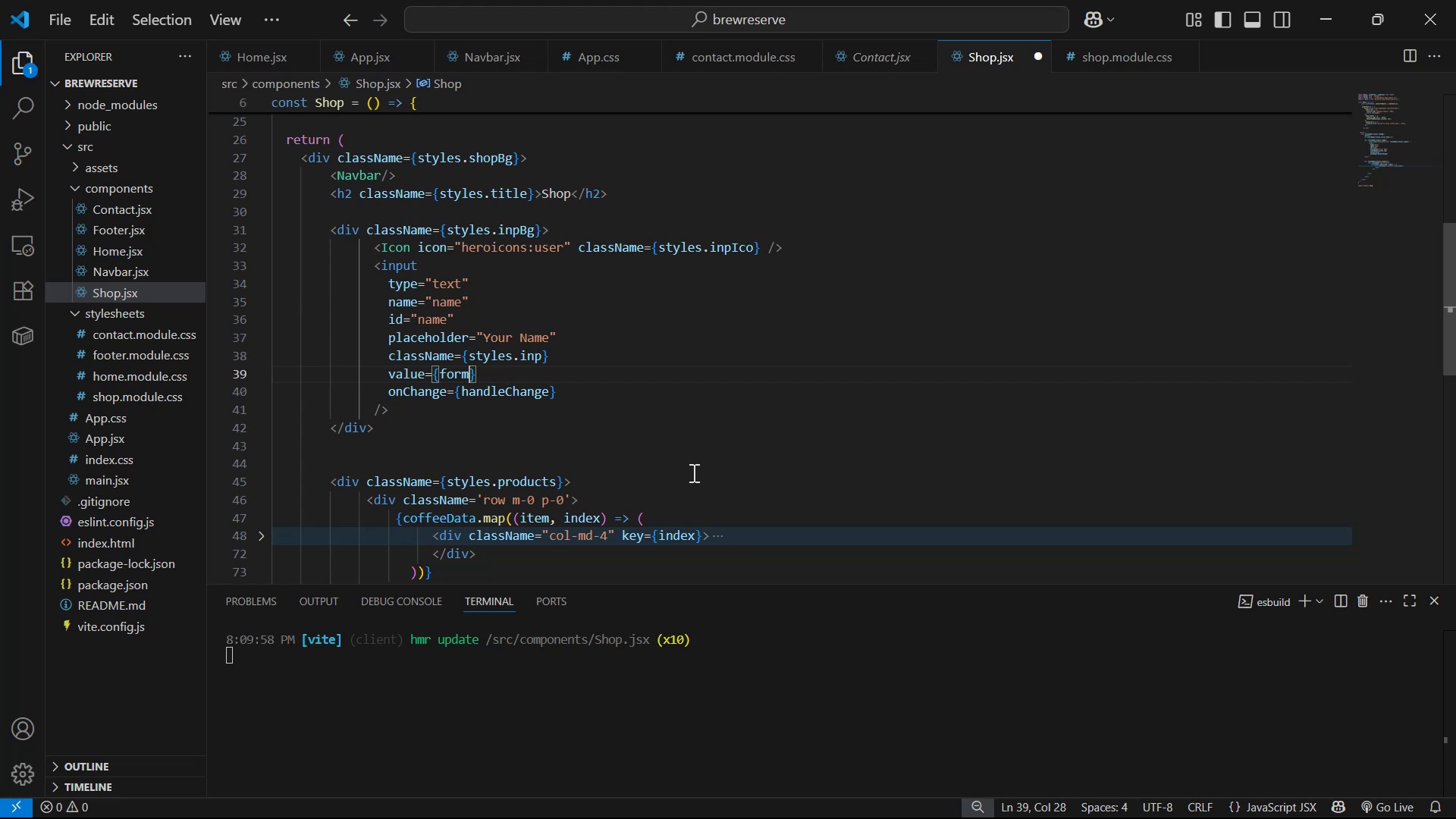 
key(Backspace)
key(Backspace)
key(Backspace)
key(Backspace)
type(serce)
key(Backspace)
key(Backspace)
key(Backspace)
type(arch)
 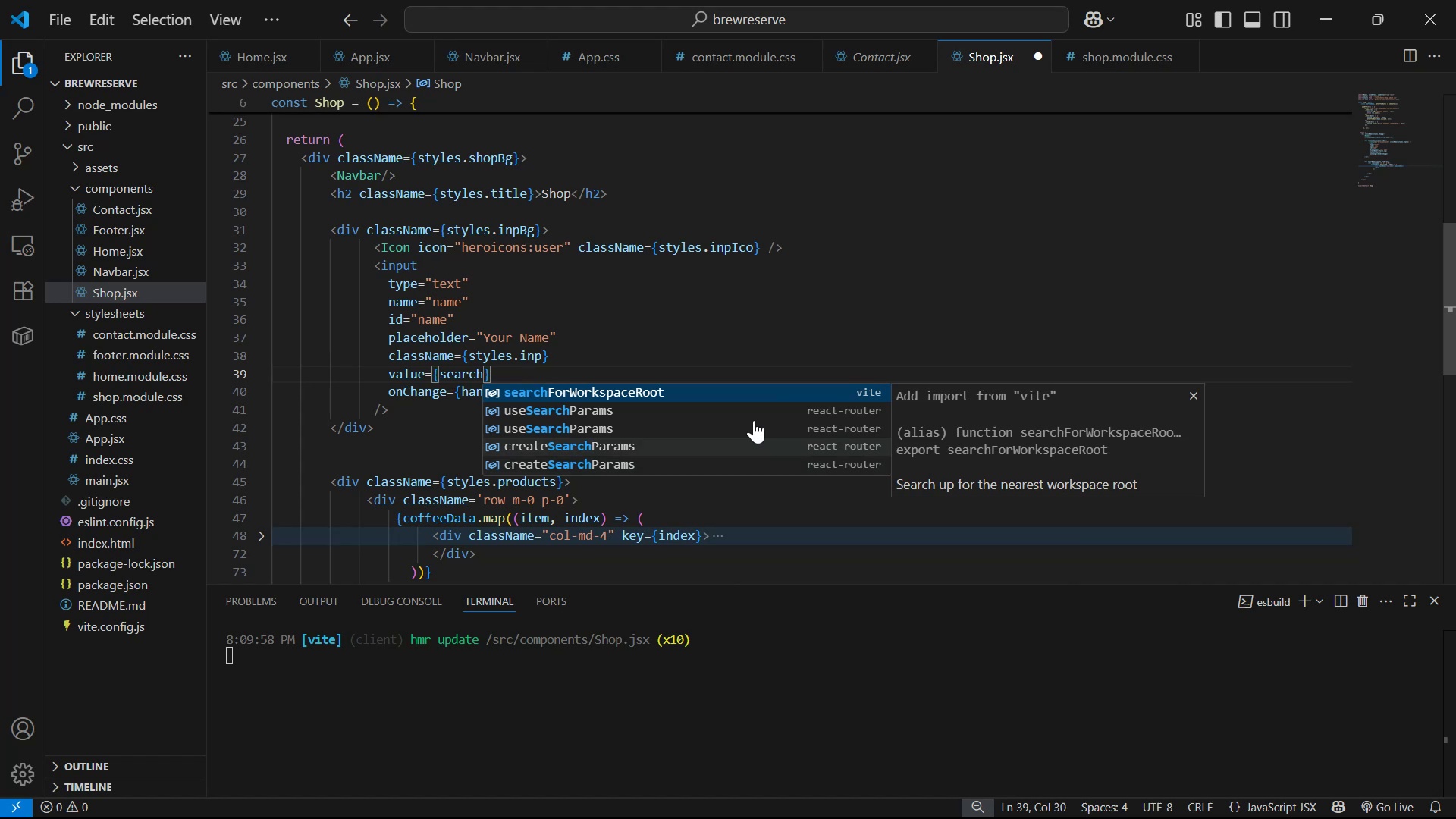 
left_click([858, 246])
 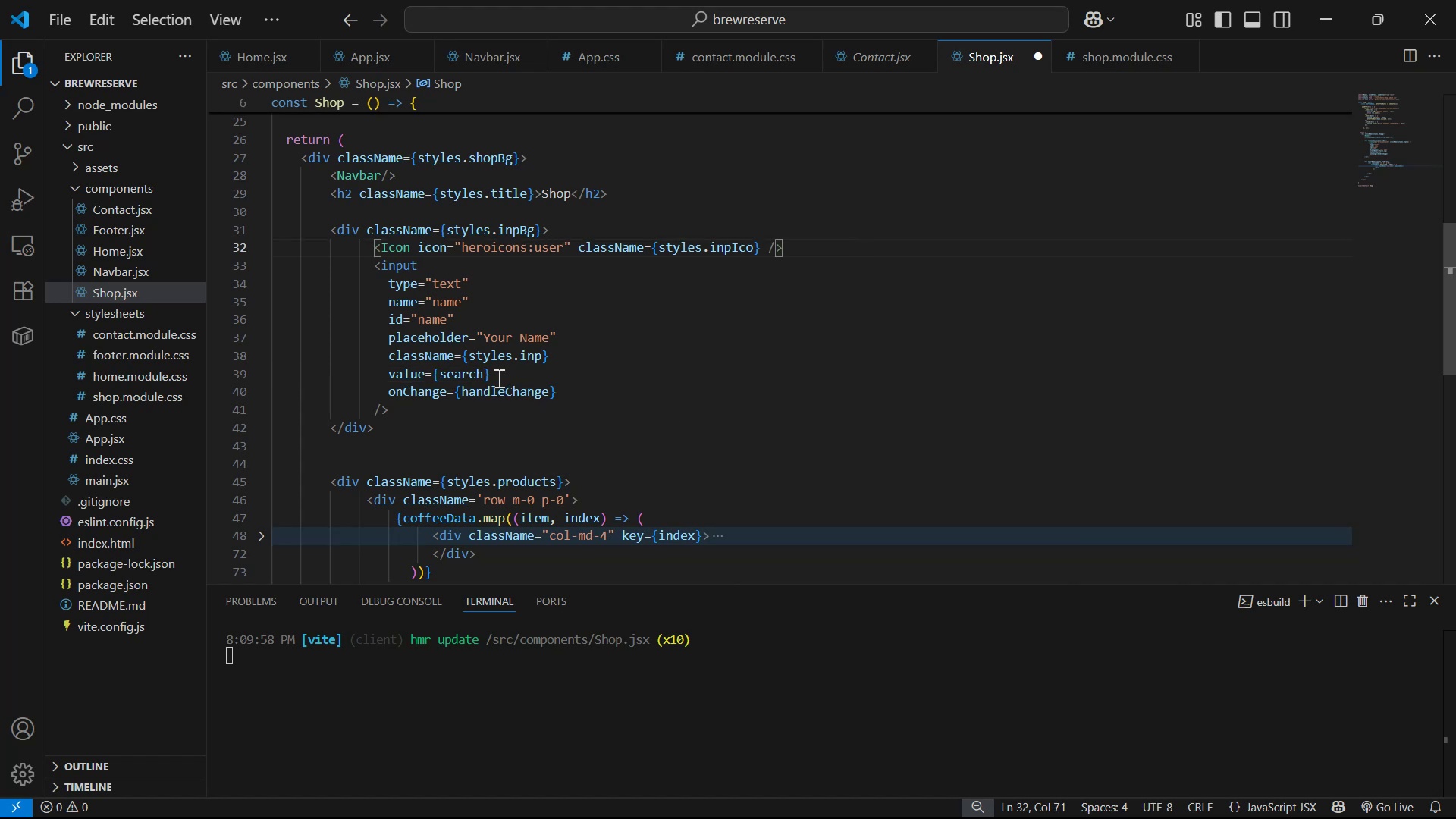 
left_click([582, 390])
 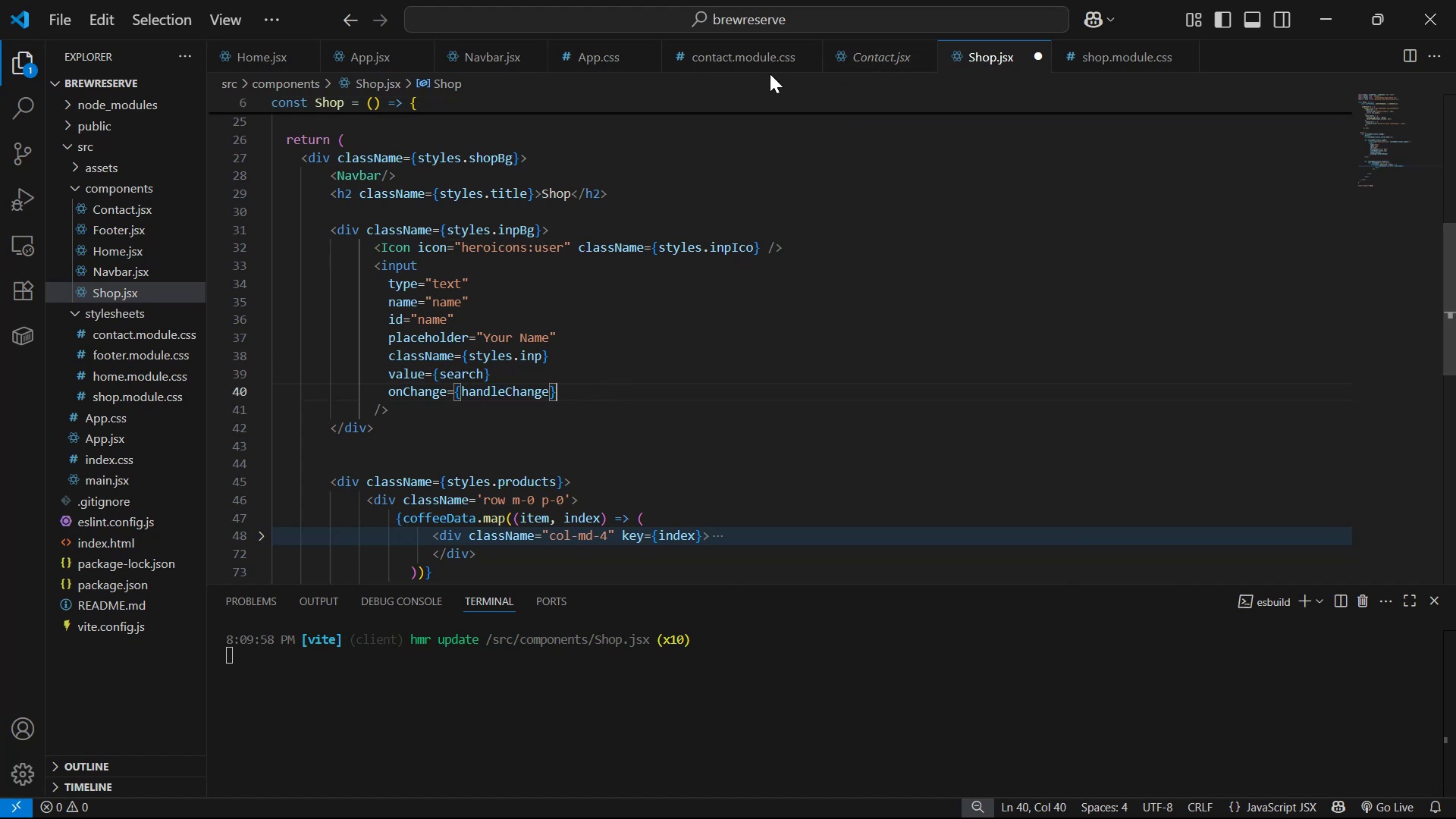 
wait(6.83)
 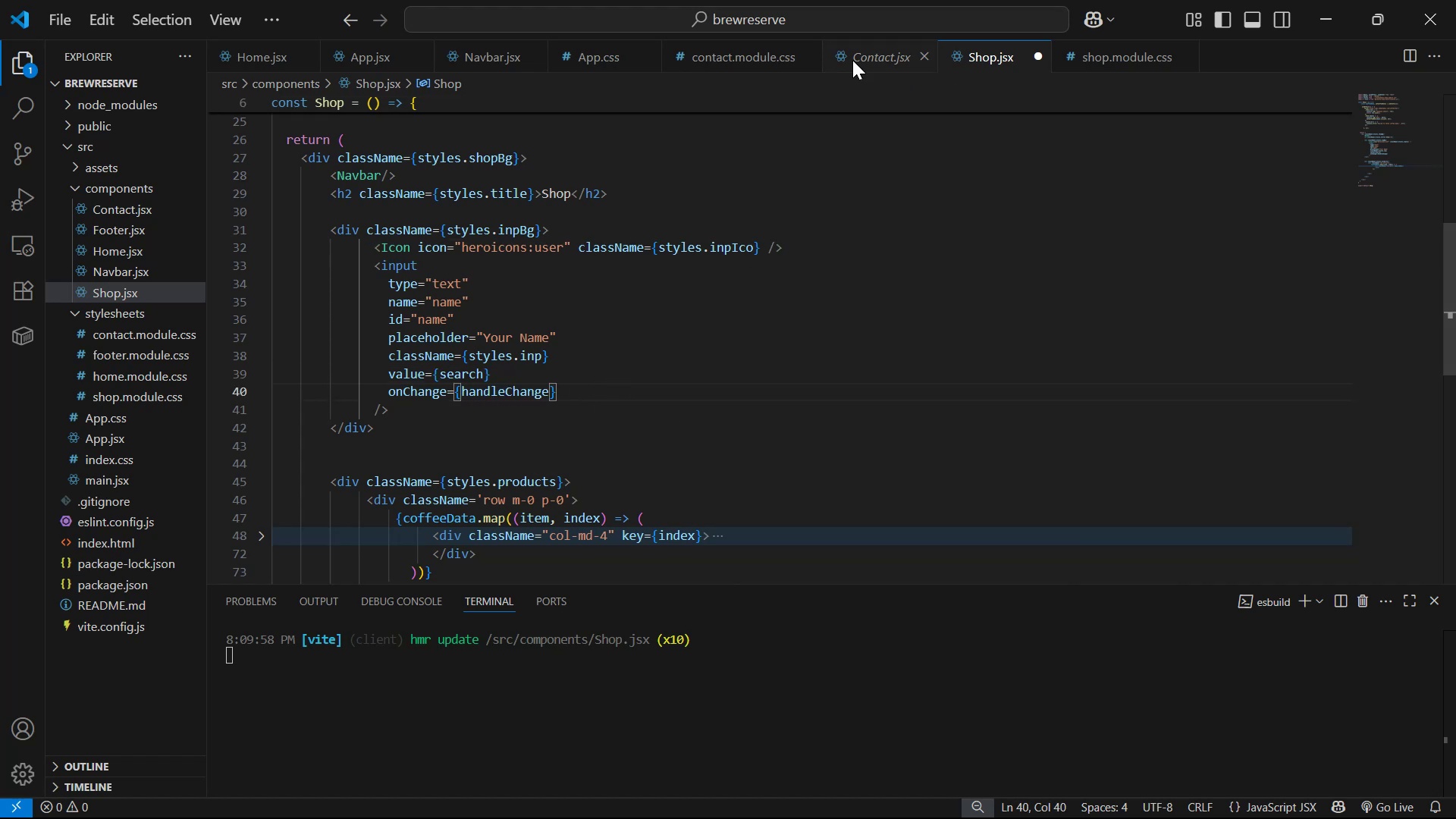 
scroll: coordinate [828, 265], scroll_direction: up, amount: 16.0
 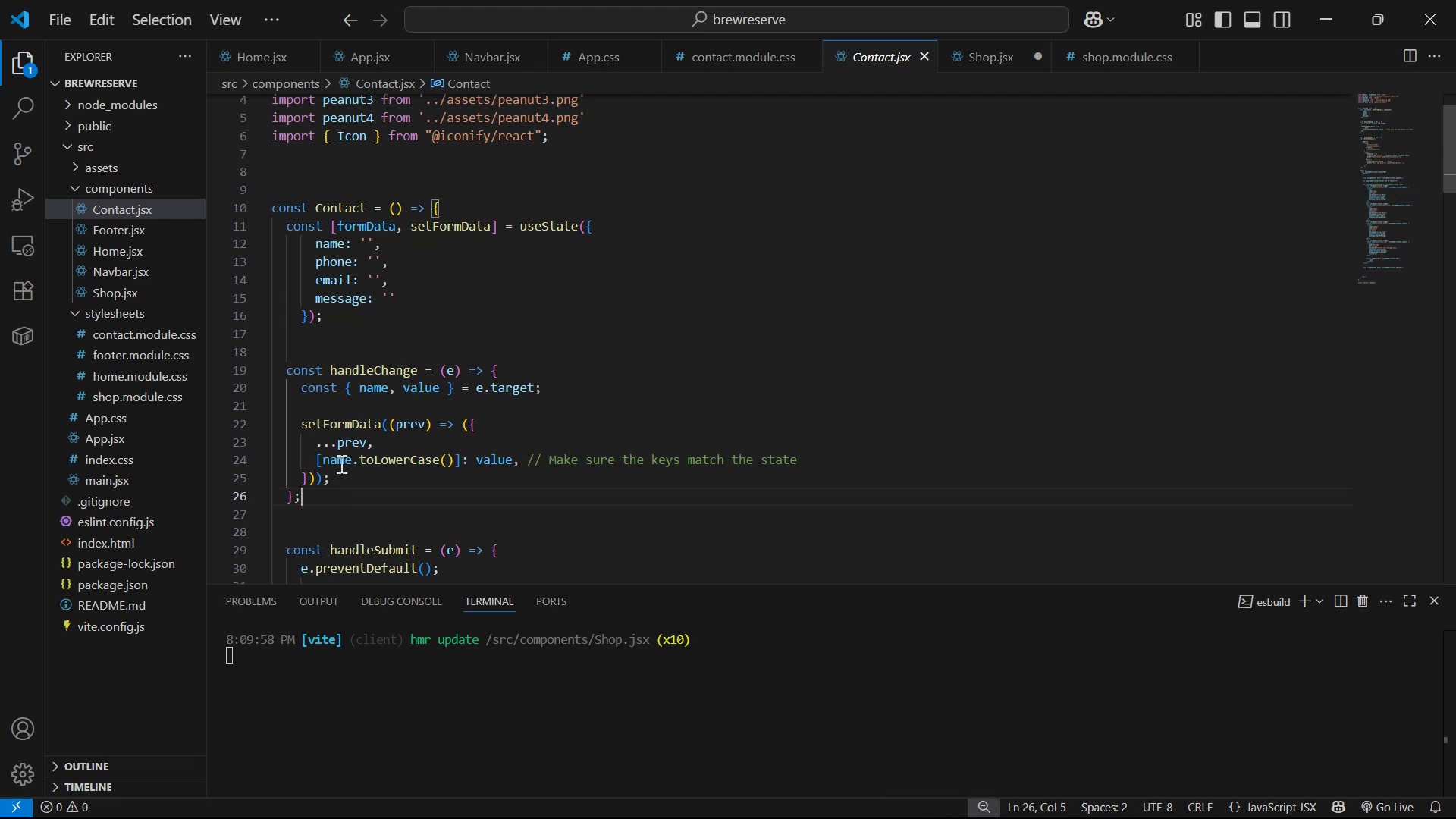 
key(Control+C)
 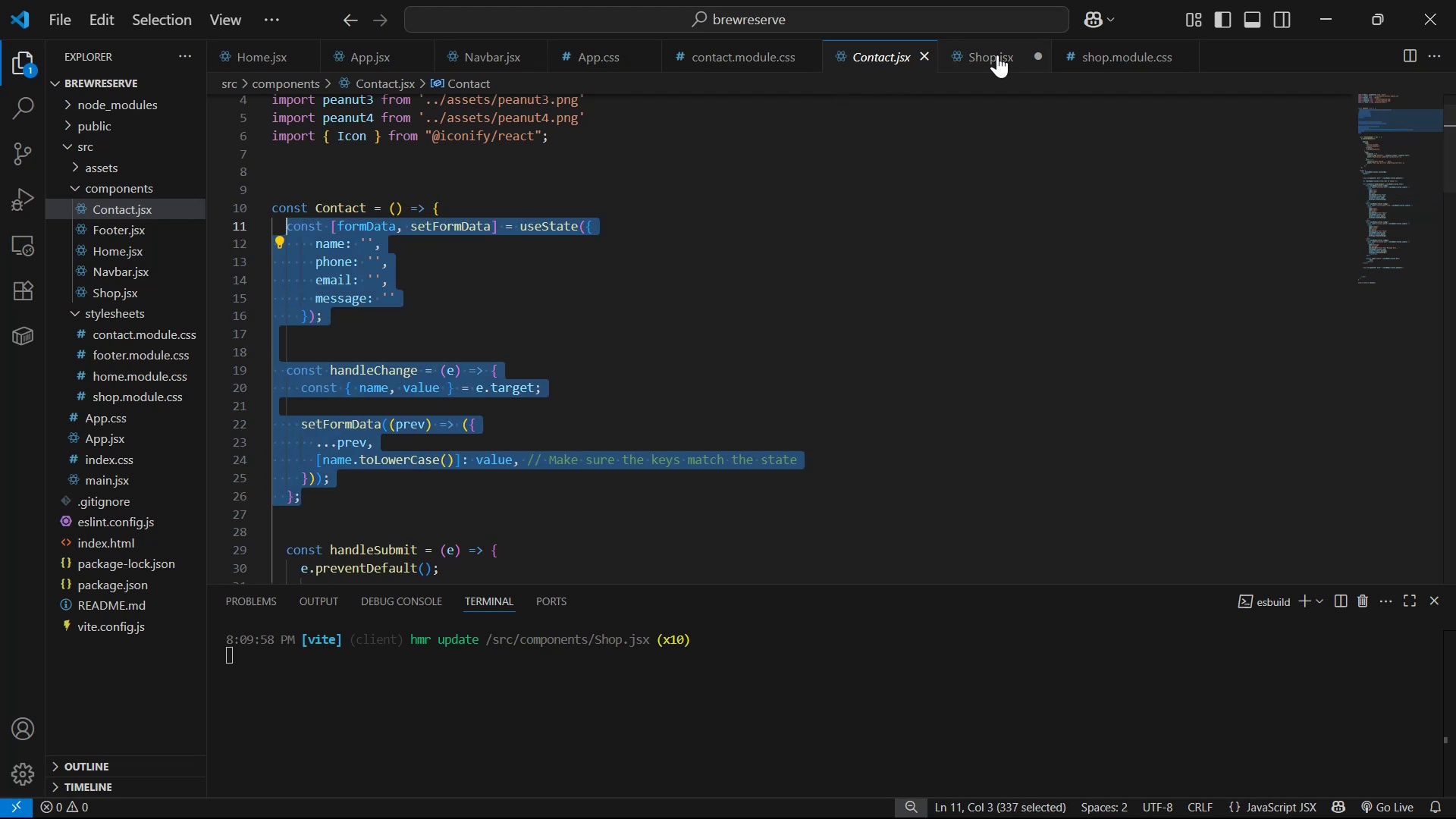 
scroll: coordinate [671, 286], scroll_direction: up, amount: 9.0
 